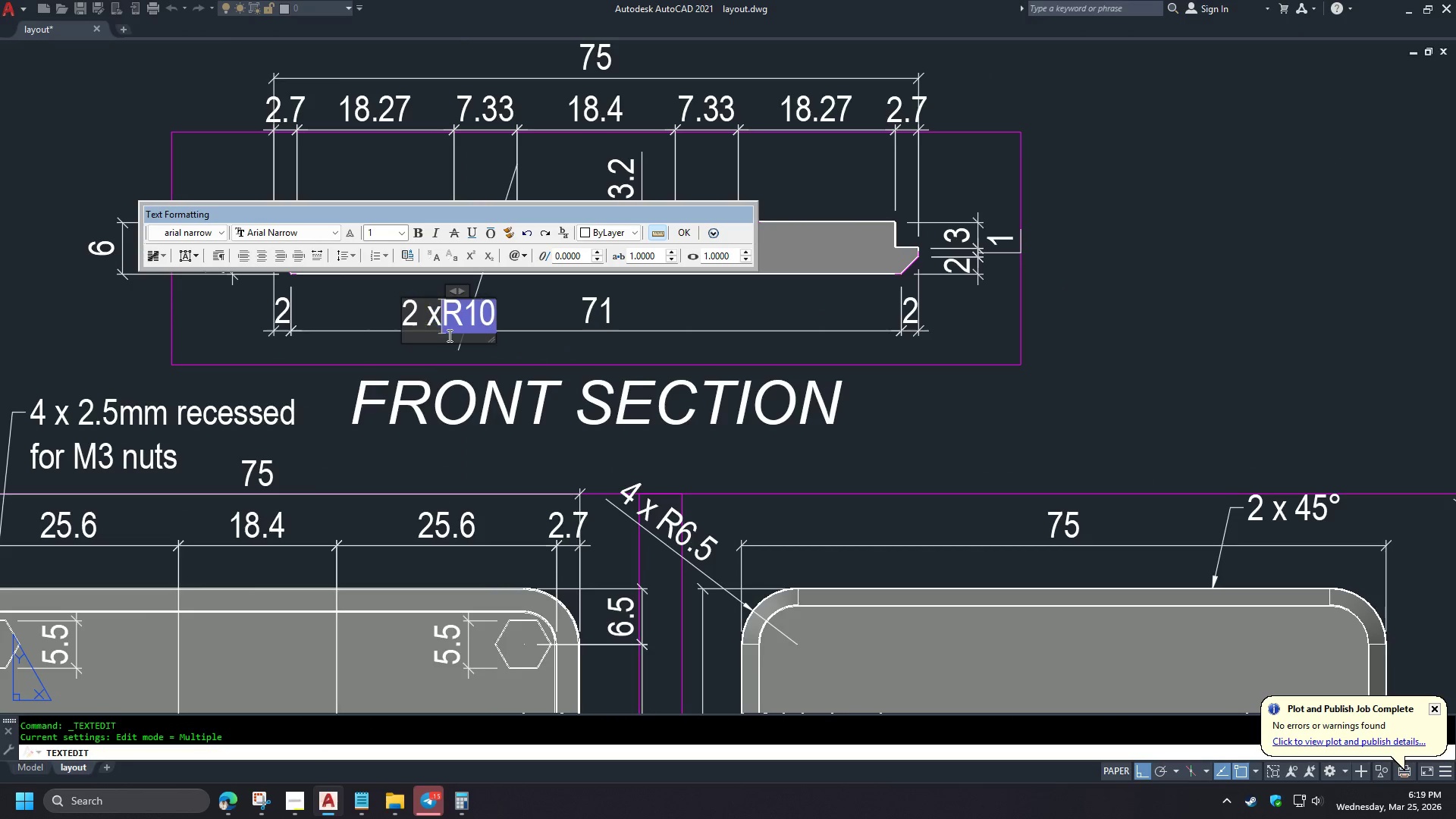 
key(X)
 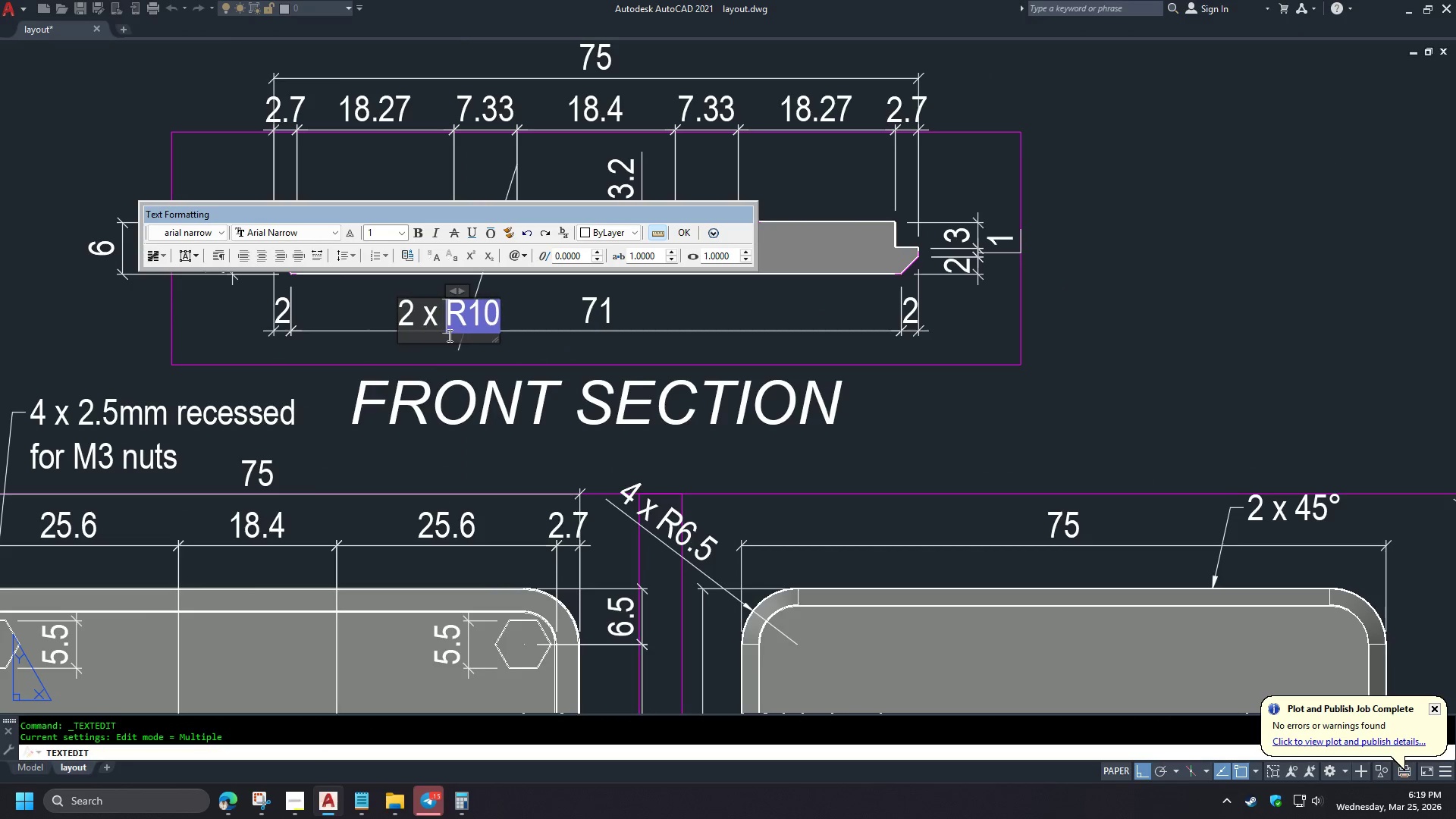 
scroll: coordinate [494, 327], scroll_direction: none, amount: 0.0
 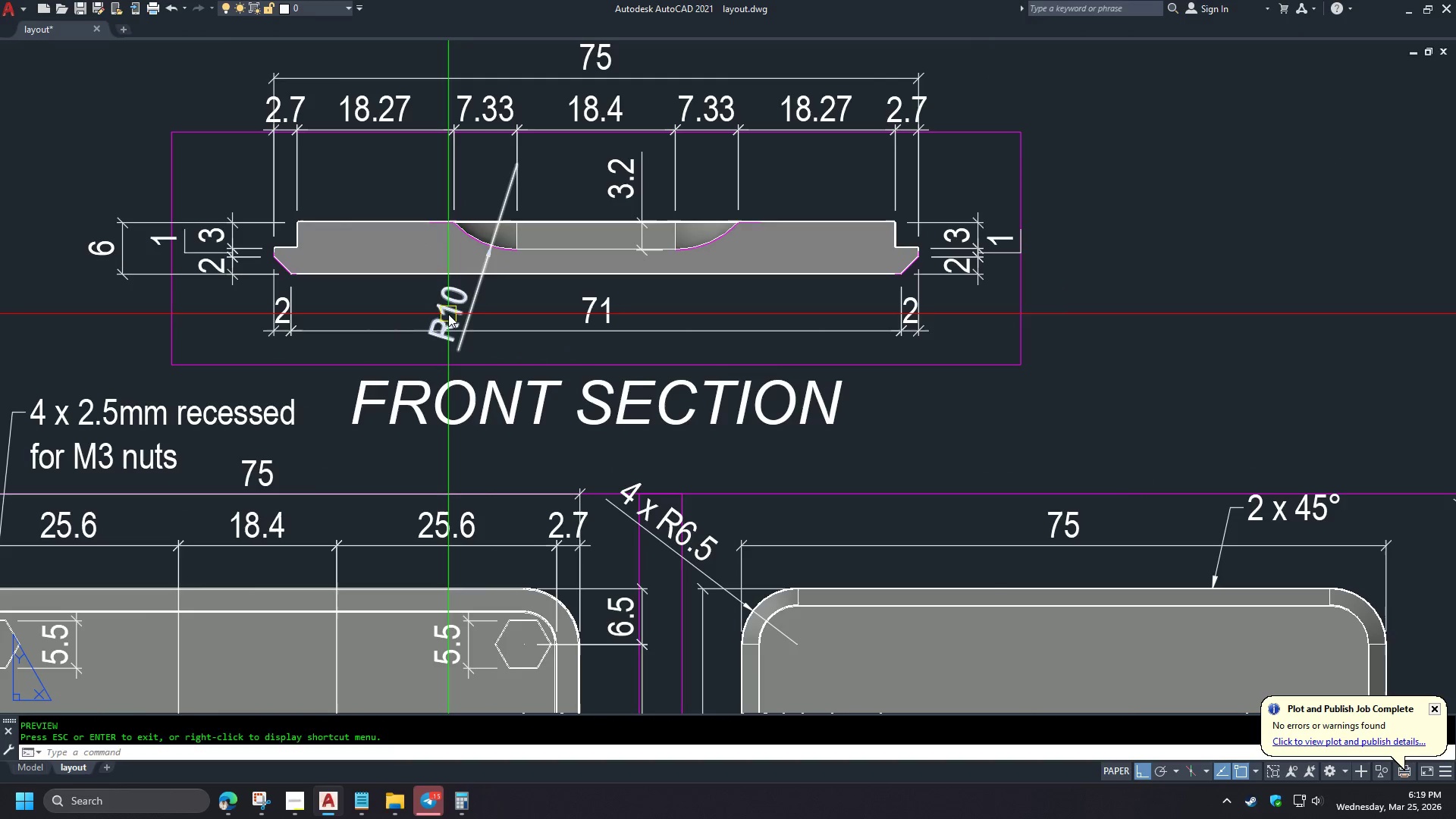 
key(Space)
 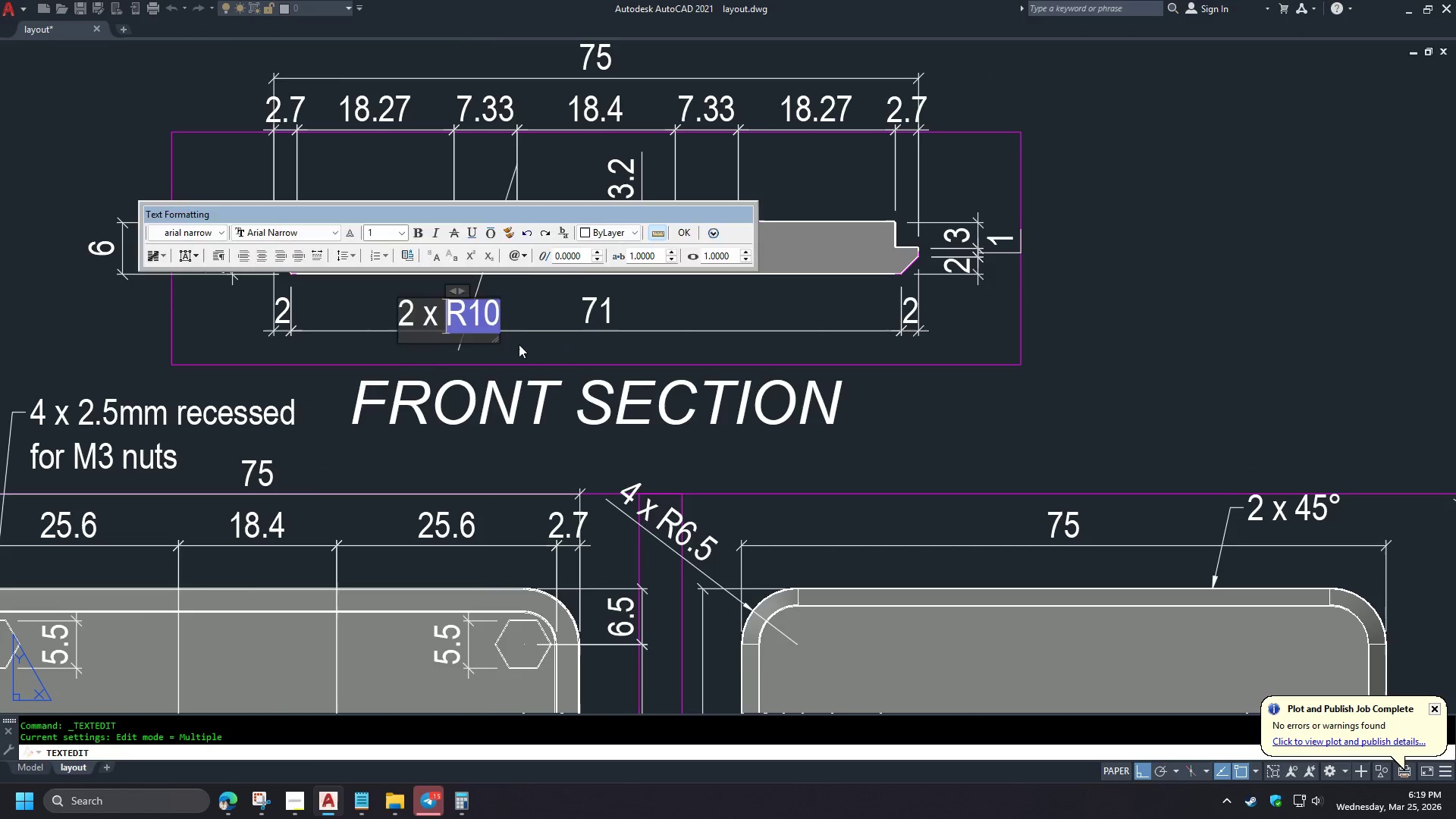 
left_click([519, 344])
 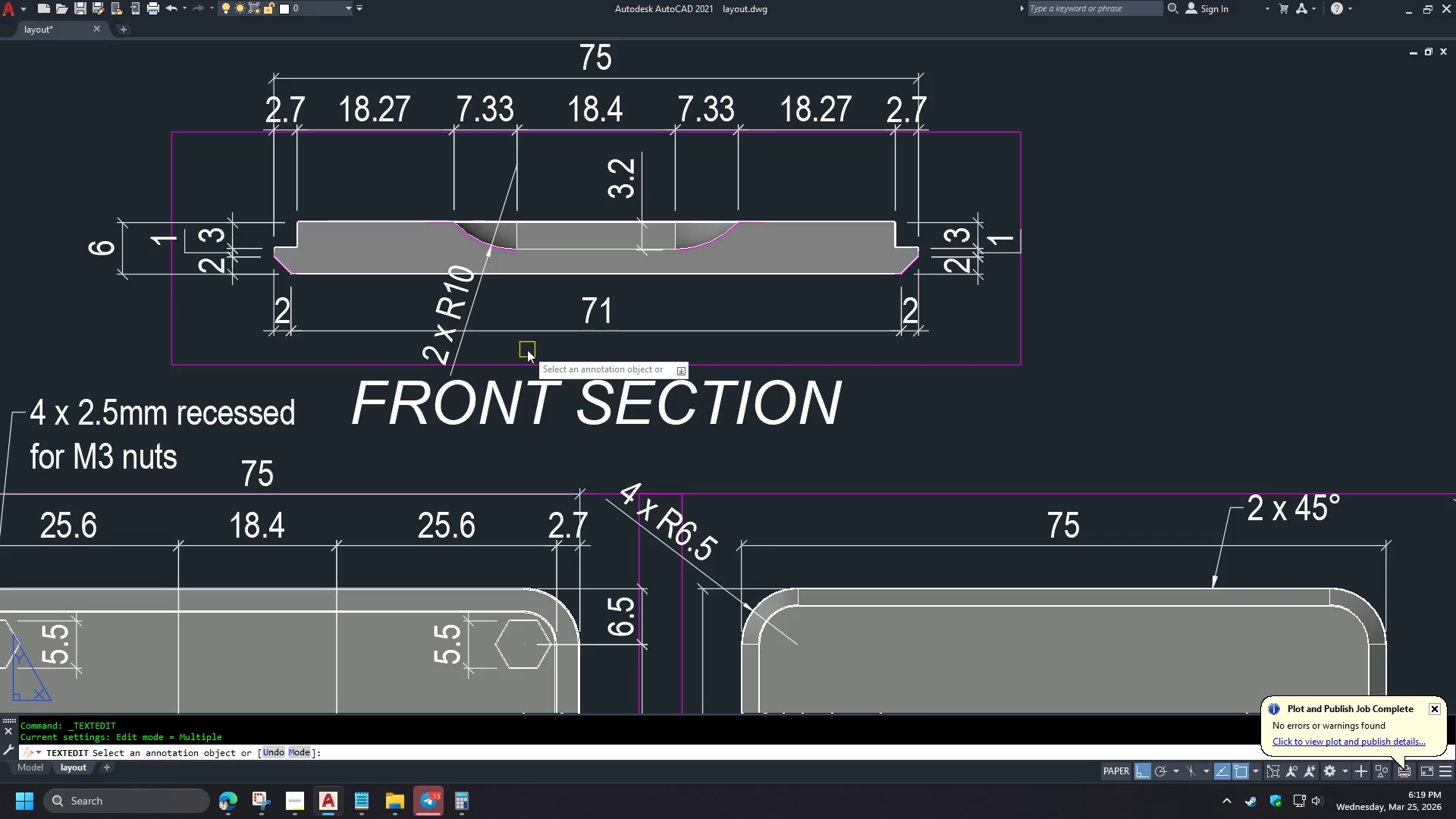 
wait(5.03)
 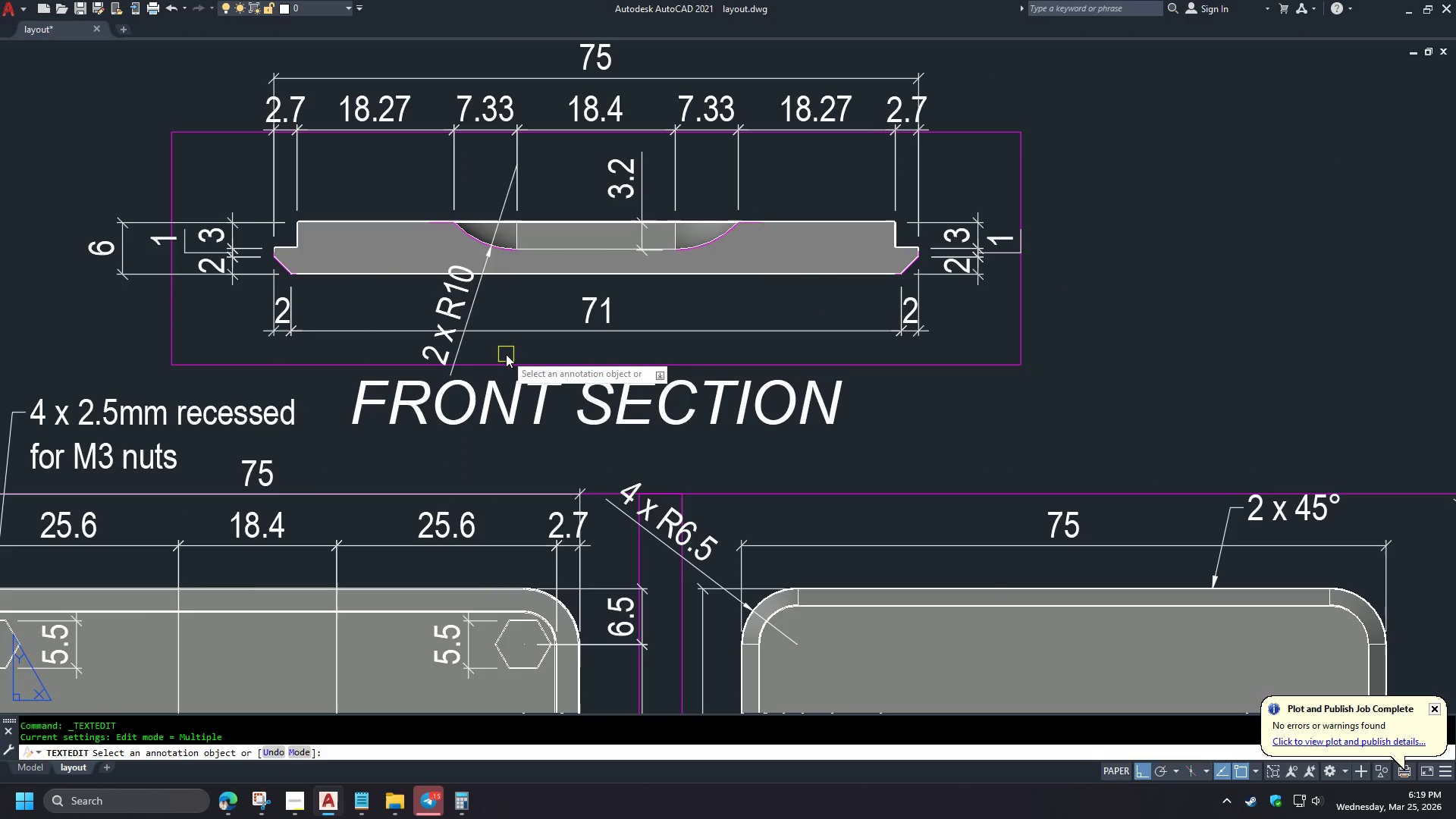 
key(Space)
 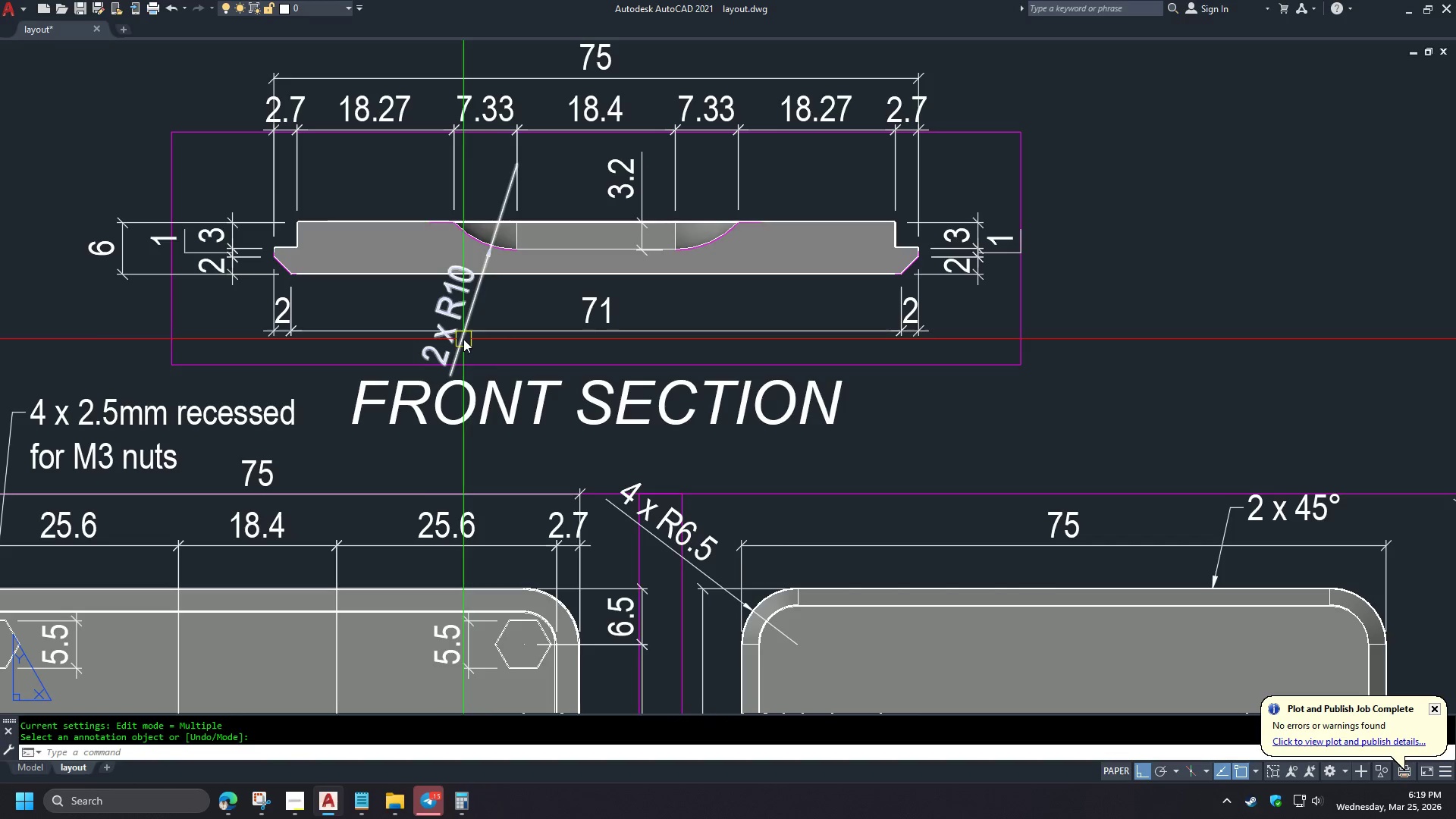 
left_click([463, 339])
 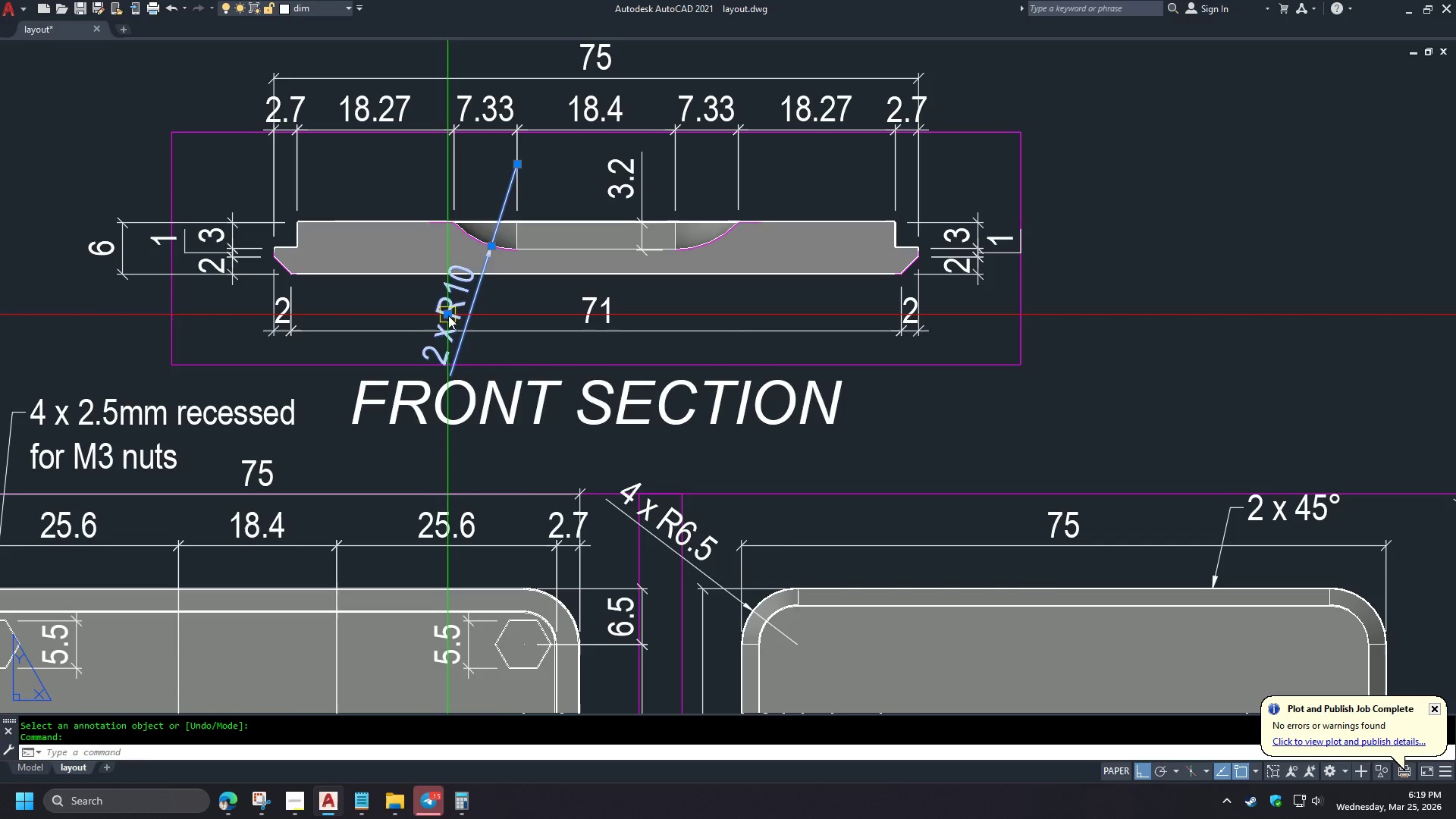 
left_click([448, 315])
 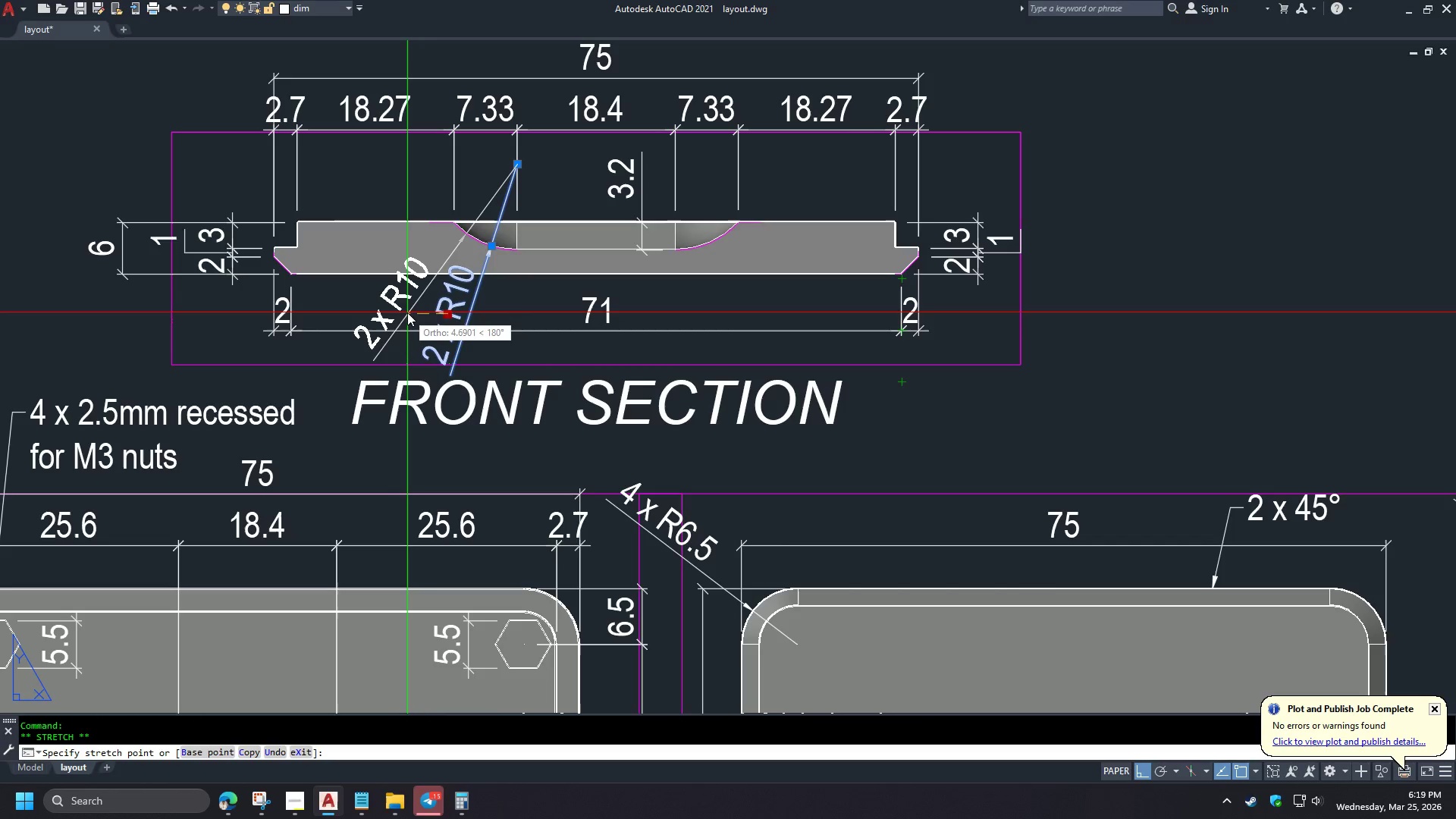 
key(Shift+ShiftLeft)
 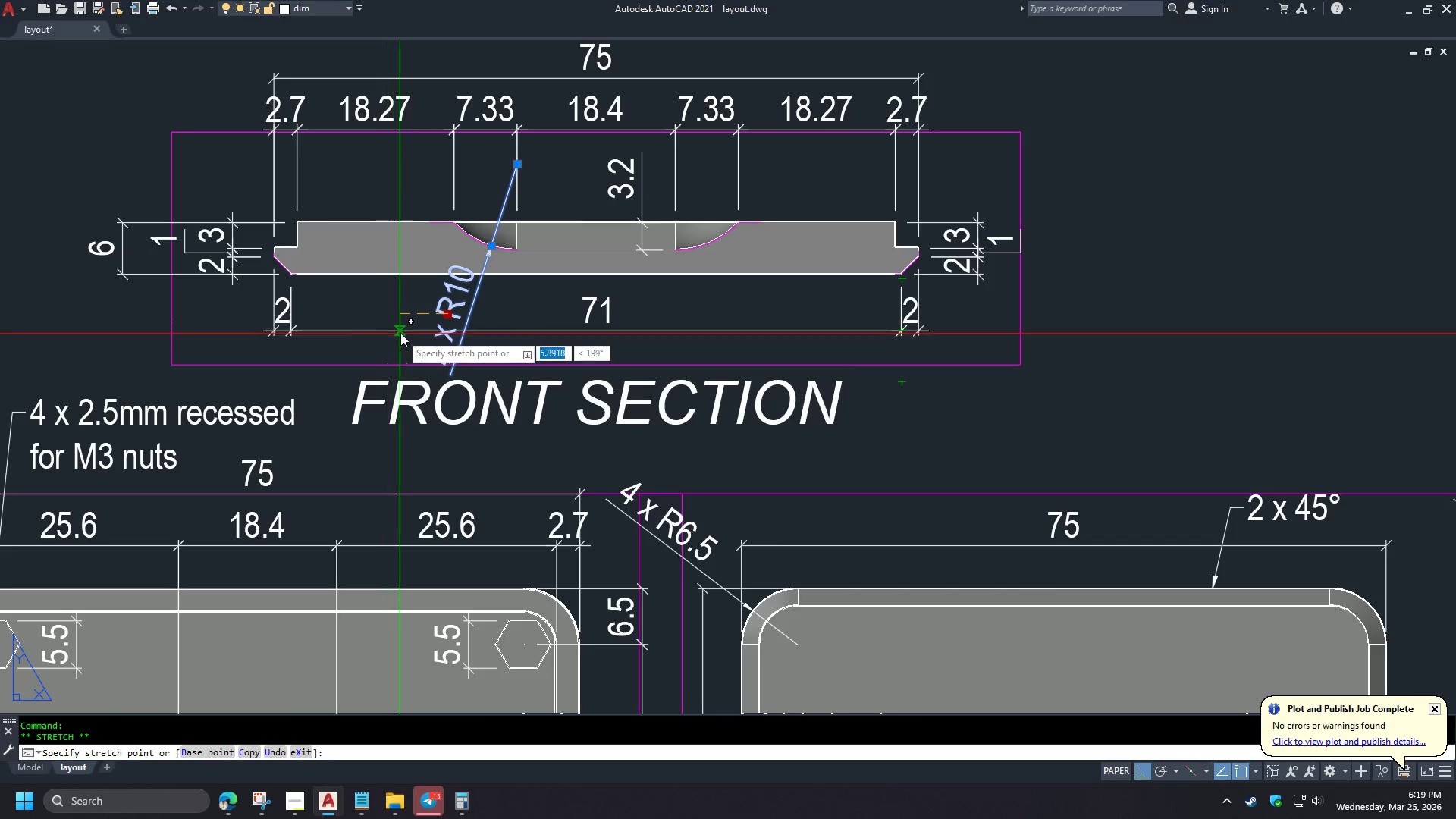 
left_click([400, 333])
 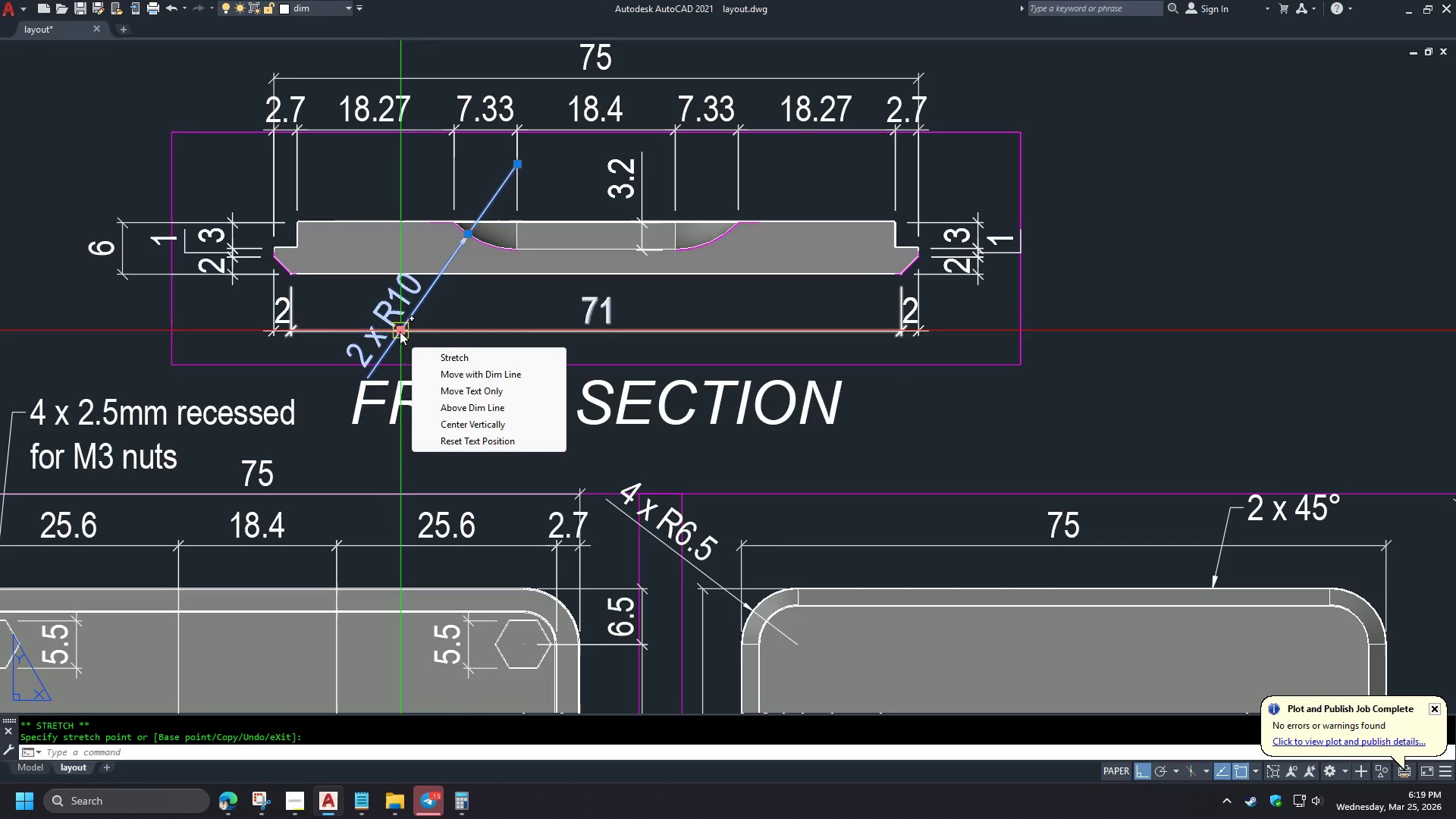 
left_click([399, 333])
 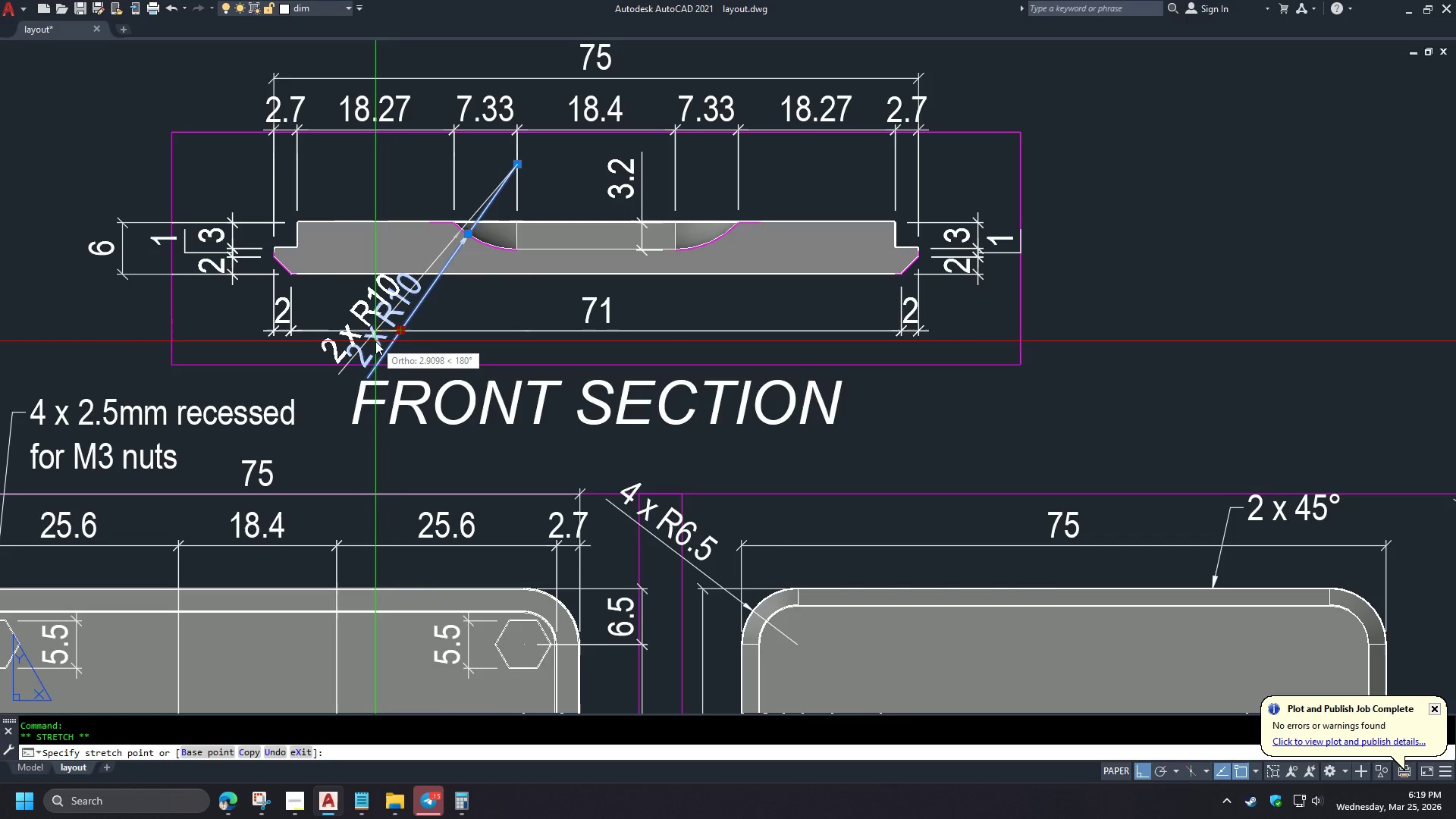 
left_click([375, 341])
 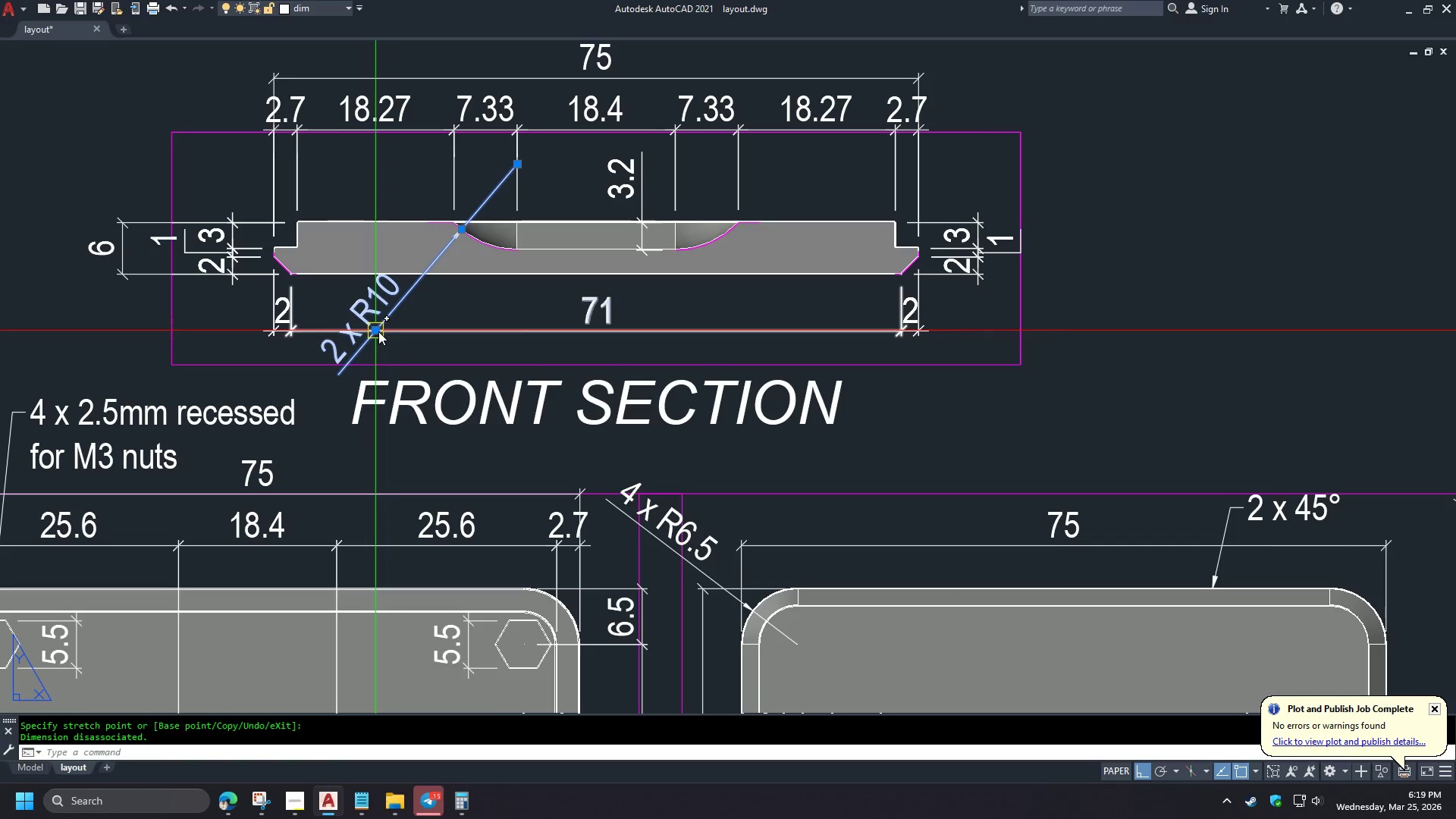 
left_click([378, 331])
 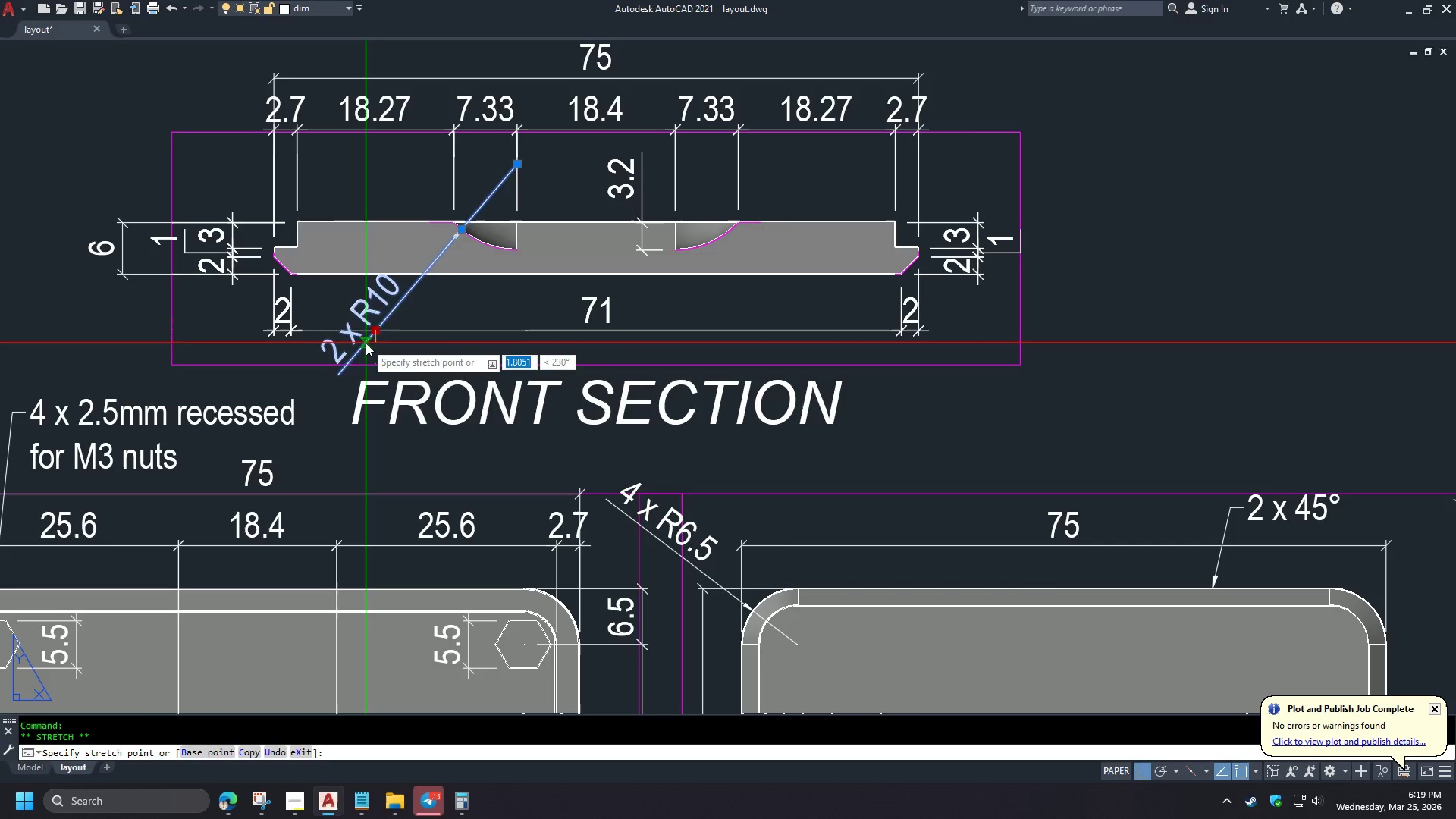 
left_click([366, 343])
 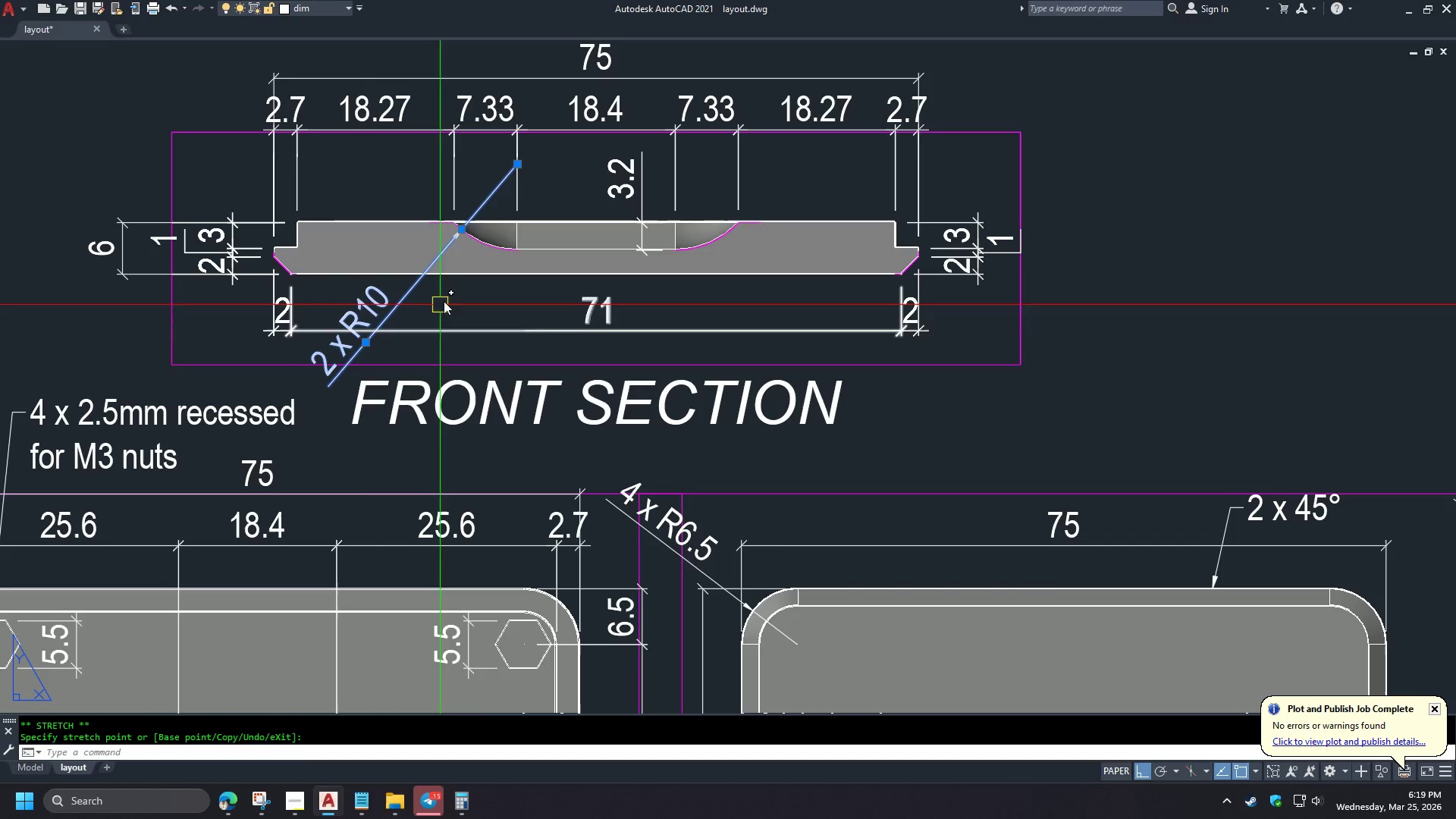 
key(Escape)
 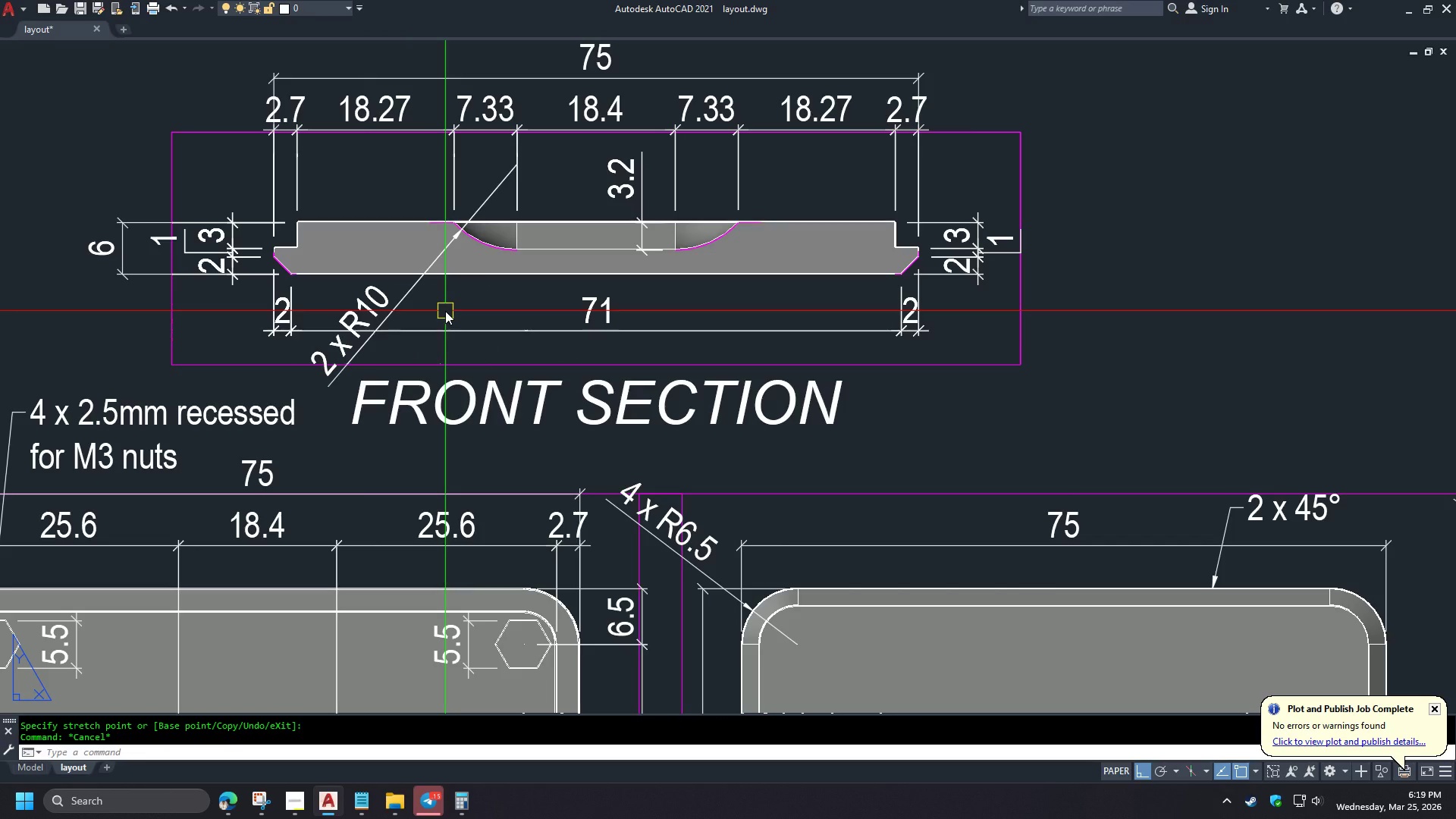 
scroll: coordinate [445, 311], scroll_direction: down, amount: 2.0
 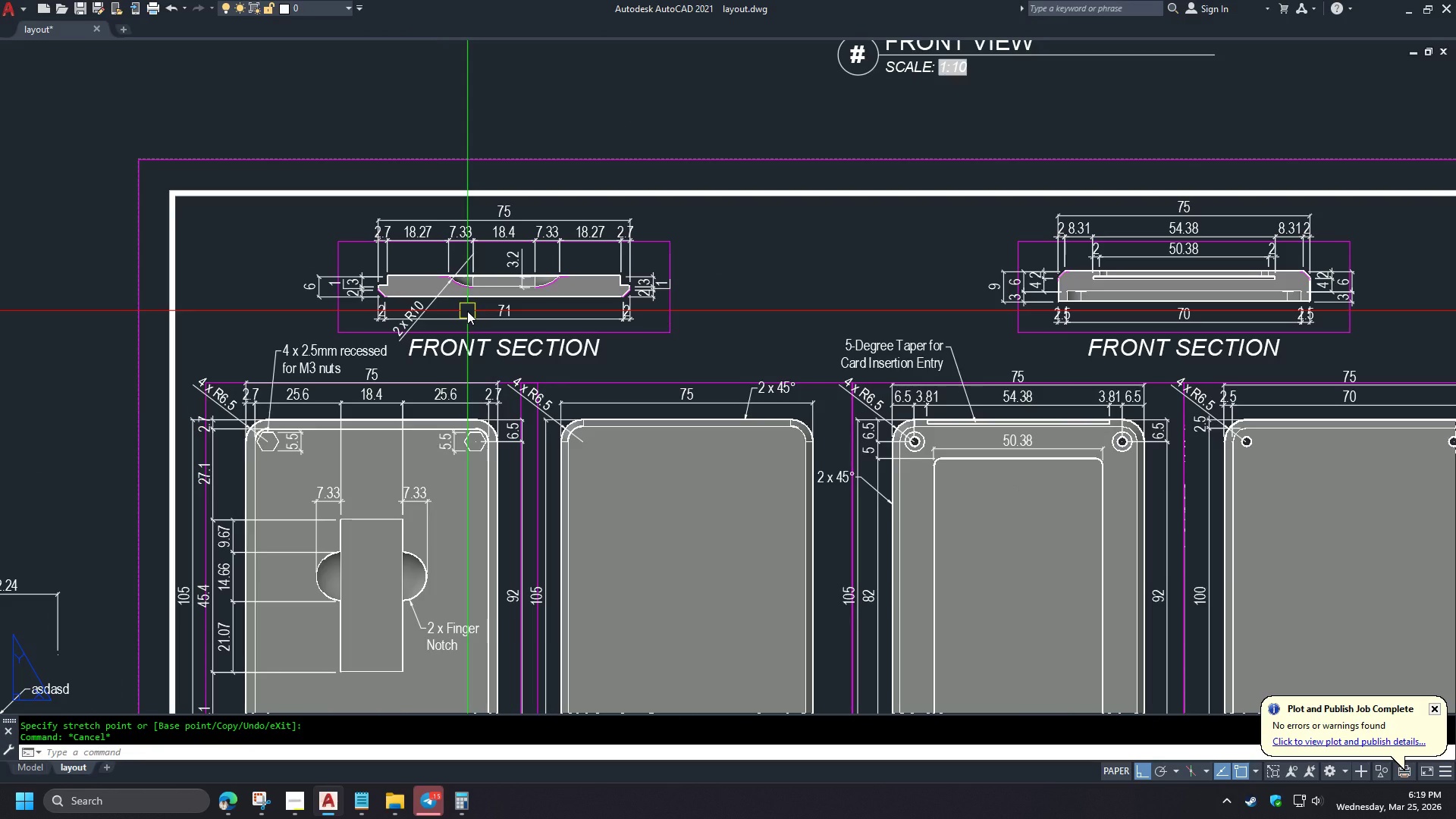 
scroll: coordinate [482, 281], scroll_direction: up, amount: 3.0
 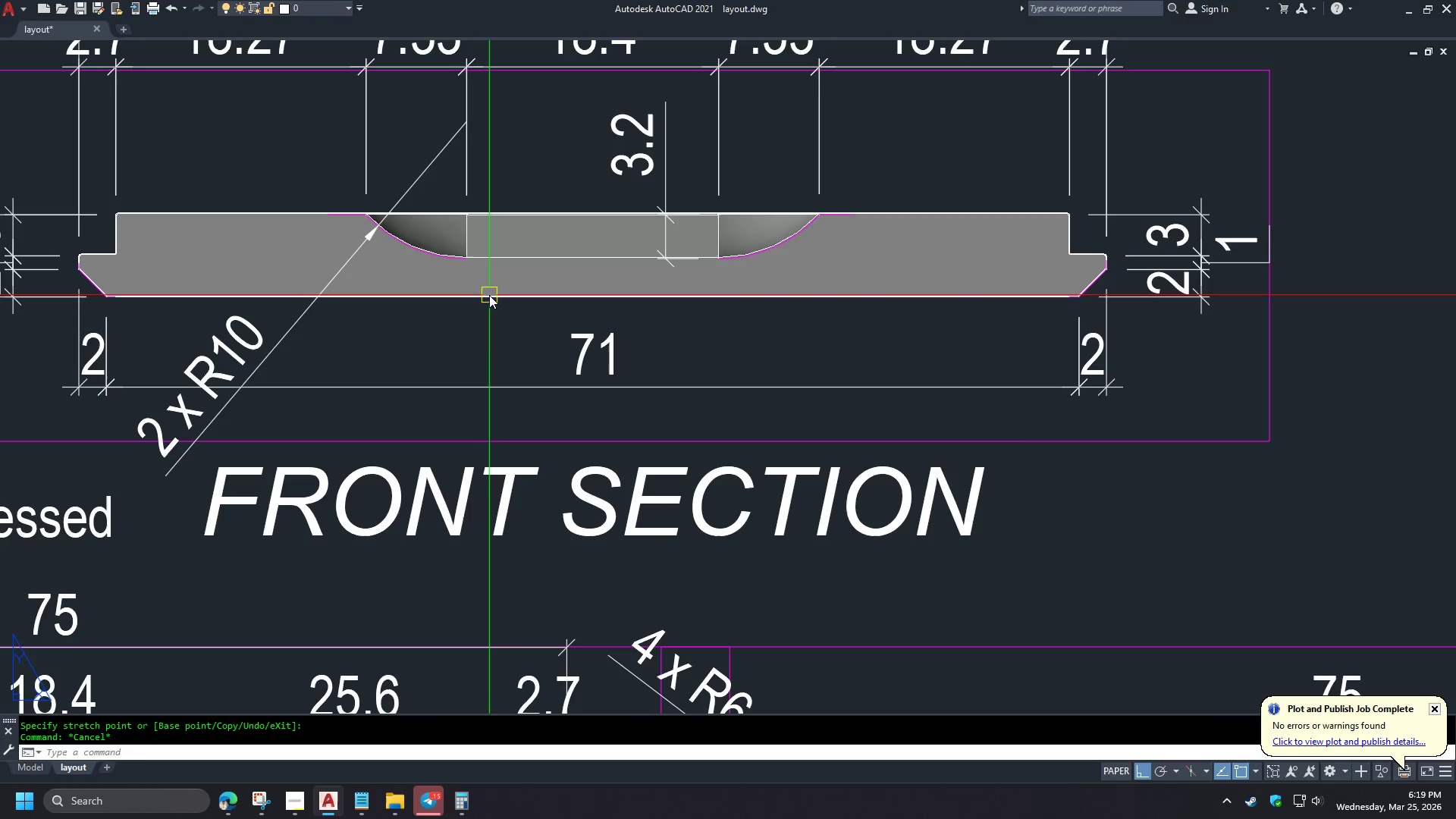 
scroll: coordinate [473, 330], scroll_direction: down, amount: 2.0
 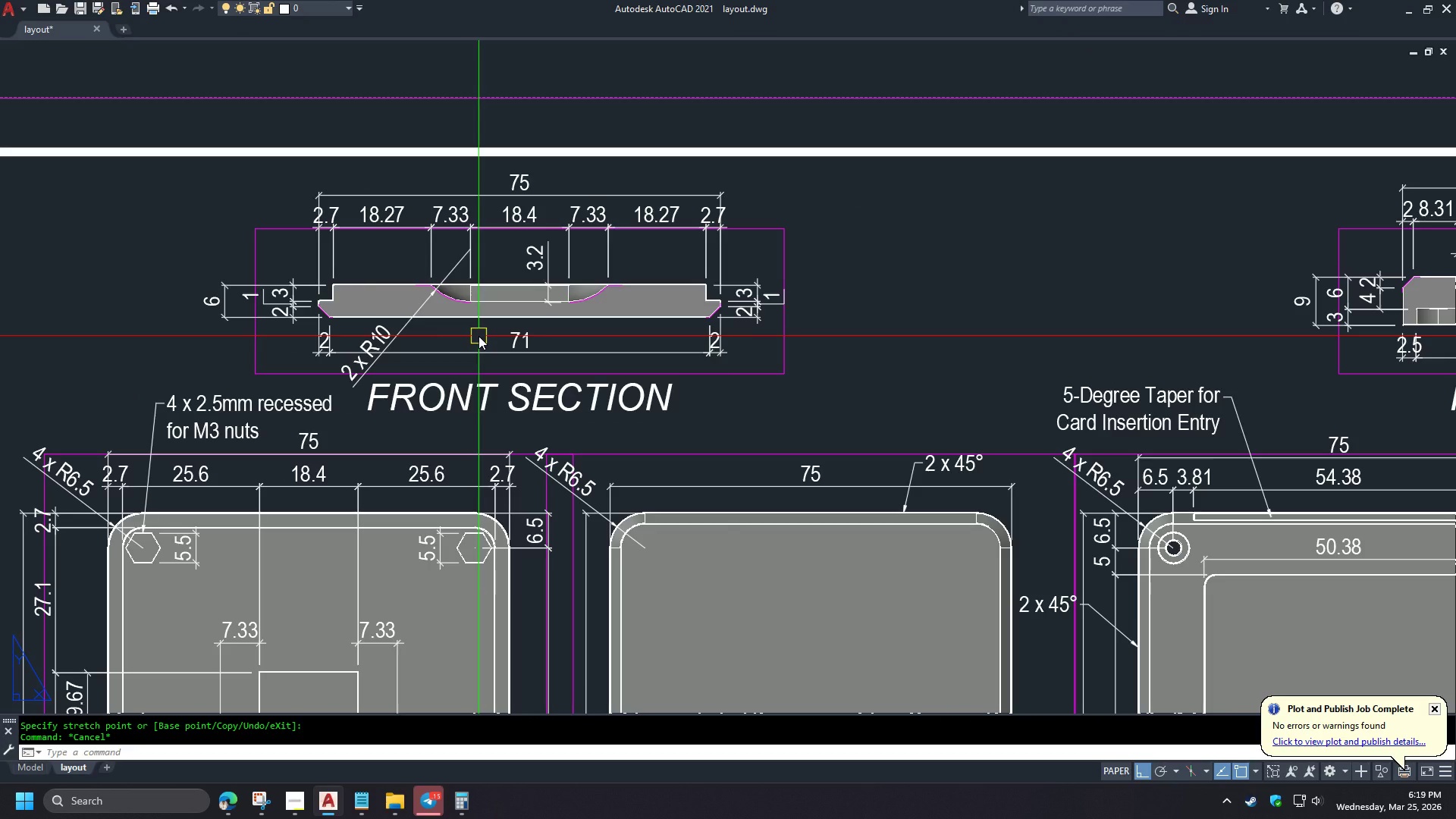 
left_click([434, 534])
 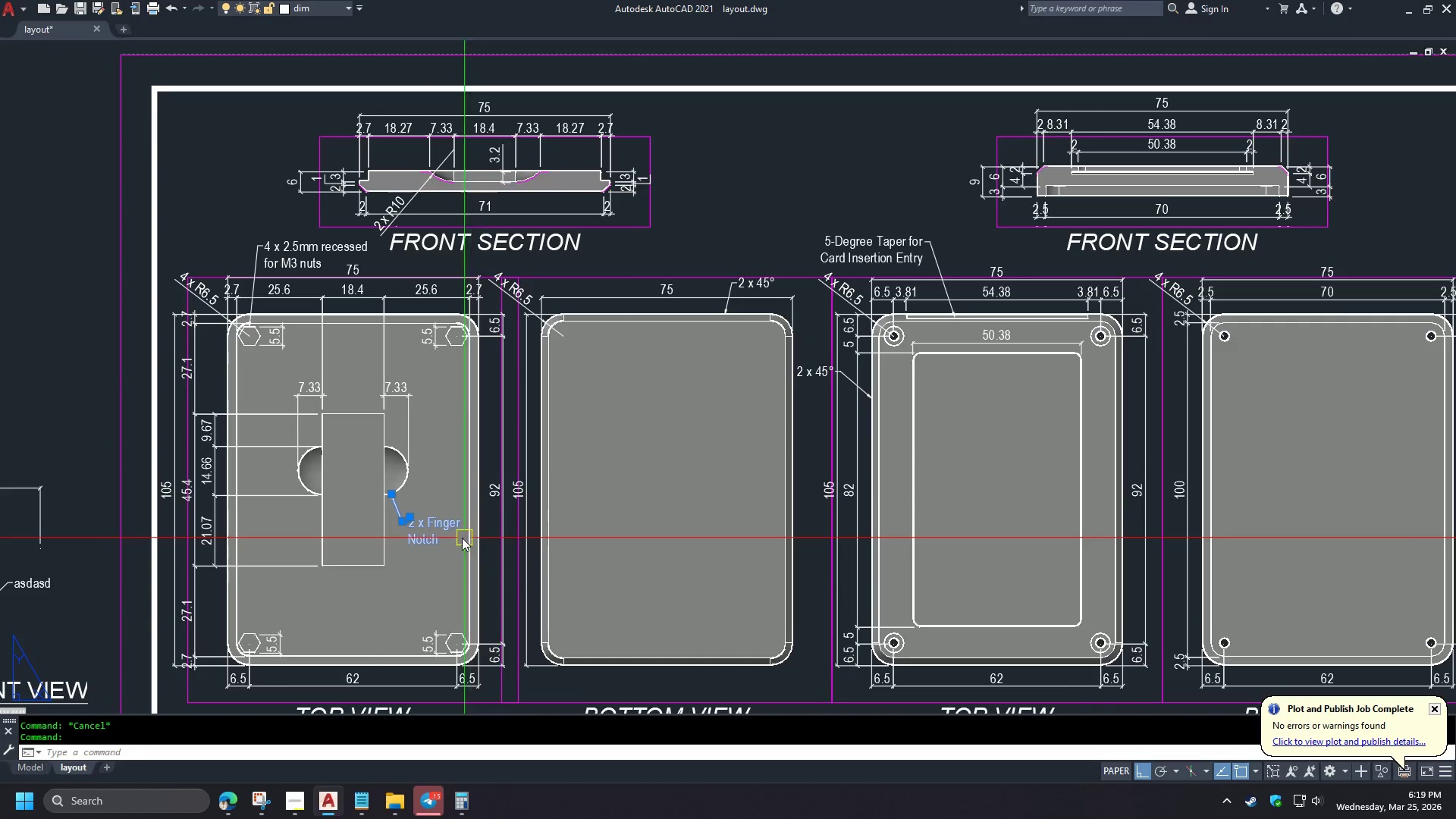 
key(C)
 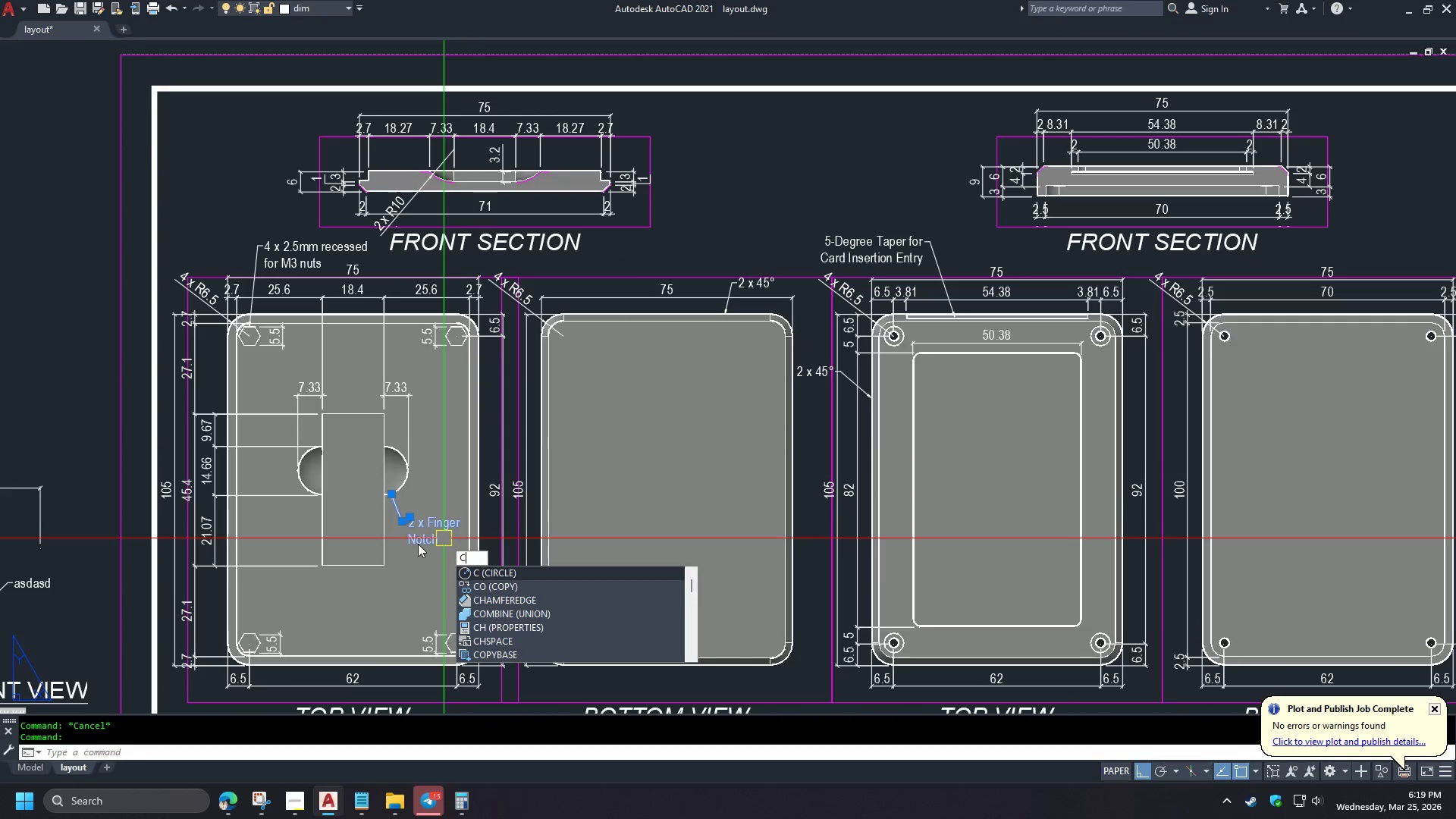 
scroll: coordinate [471, 326], scroll_direction: down, amount: 1.0
 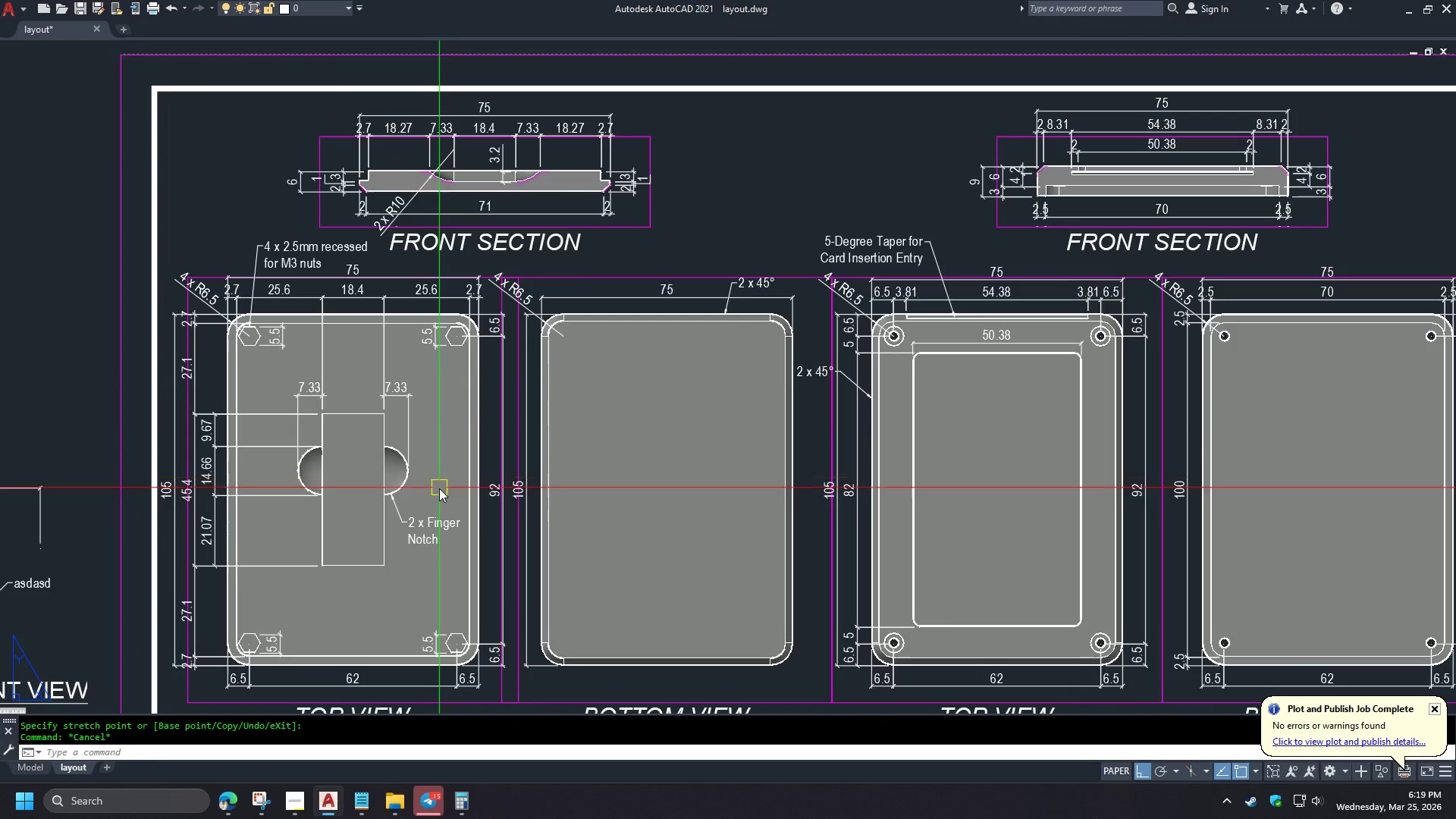 
key(O)
 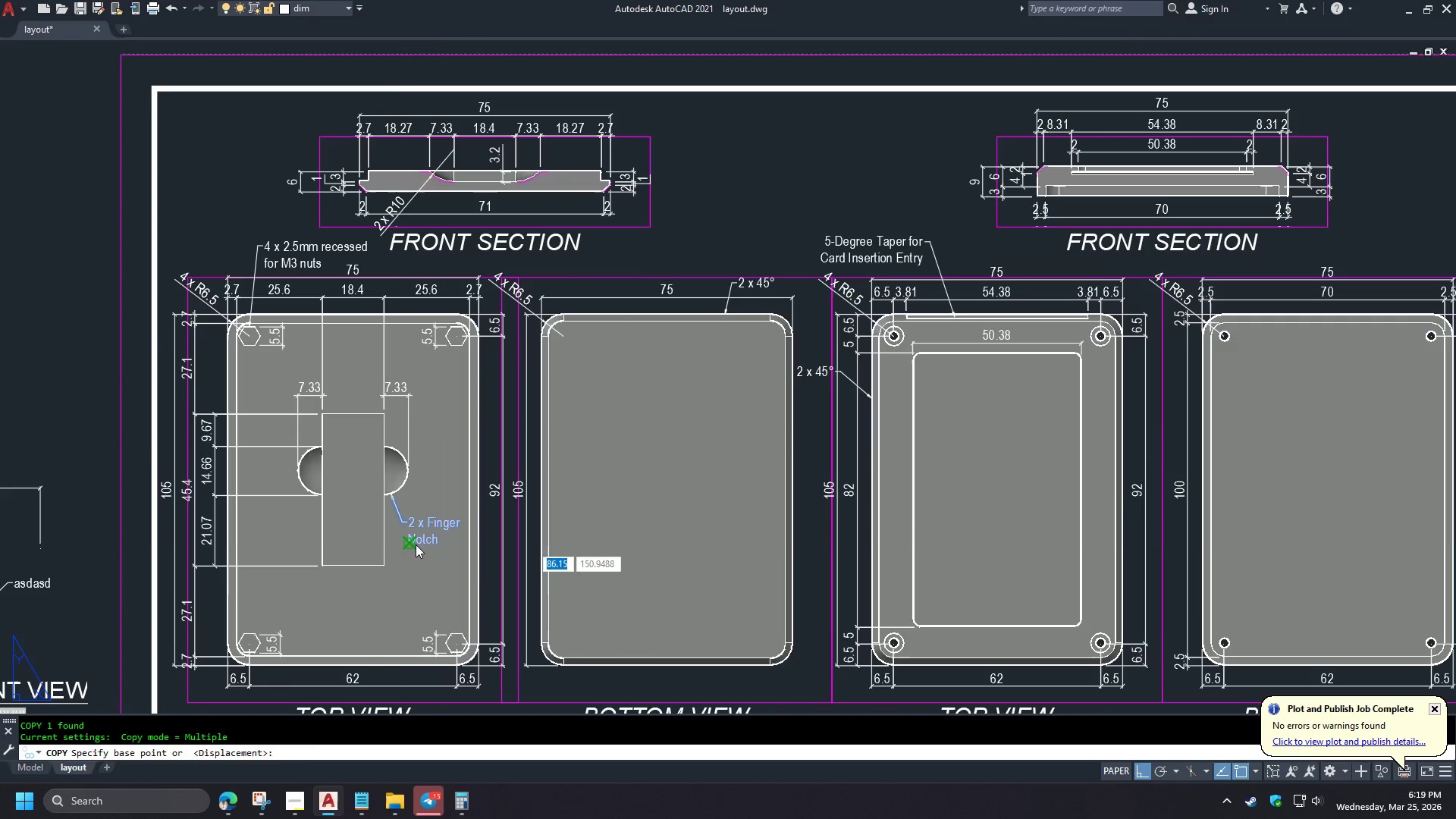 
key(Space)
 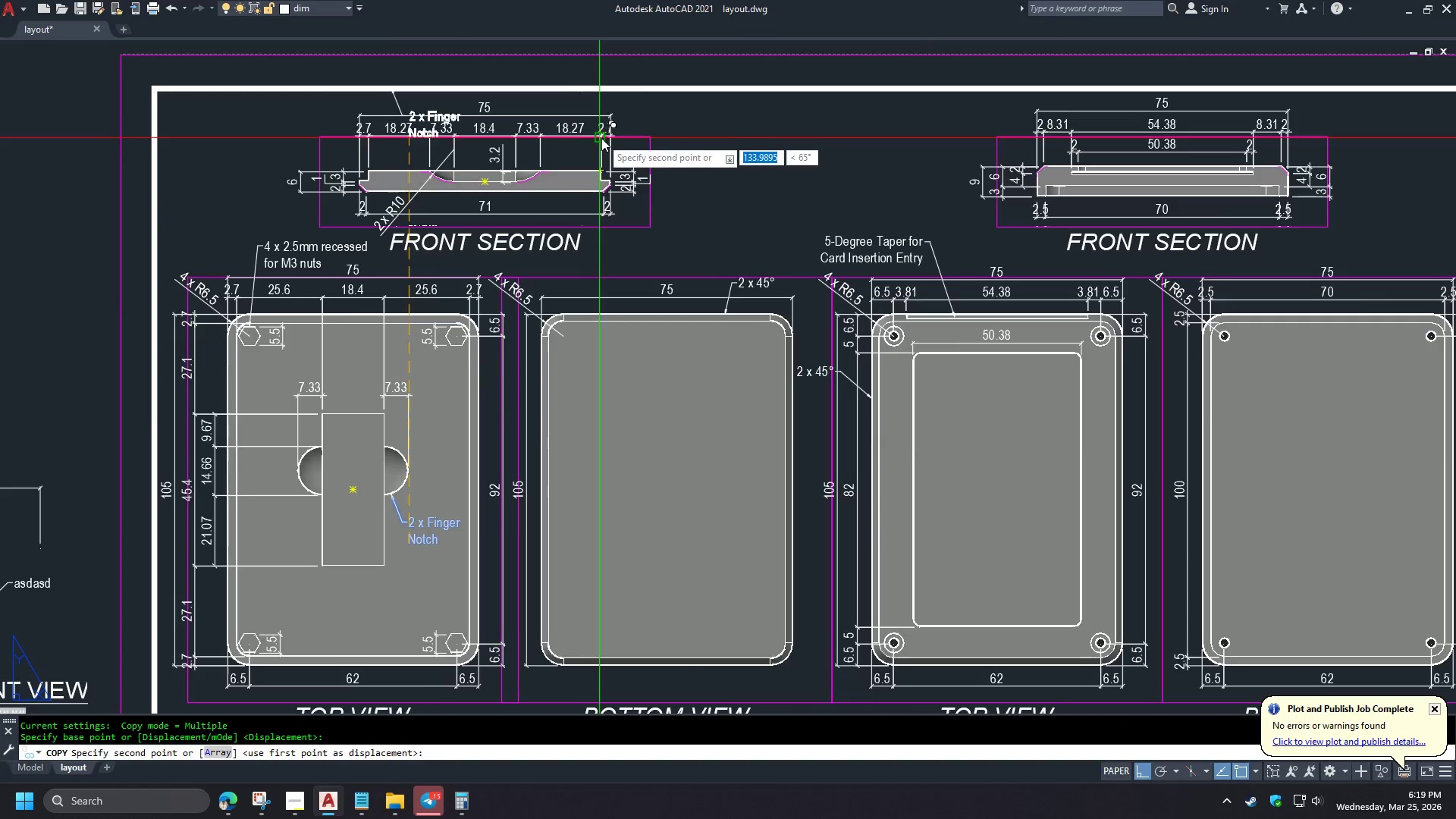 
hold_key(key=ShiftLeft, duration=1.5)
 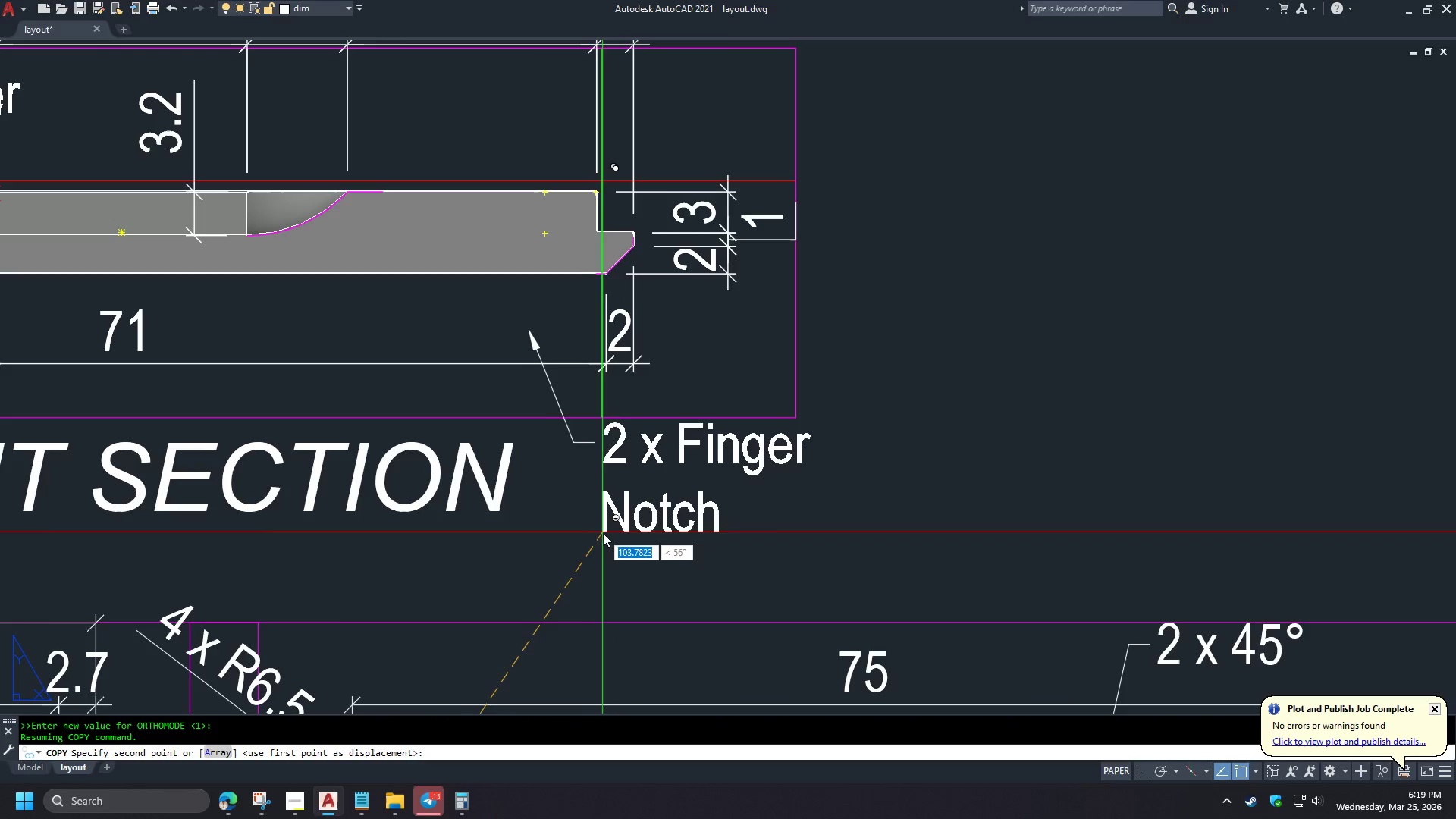 
hold_key(key=ShiftLeft, duration=1.5)
 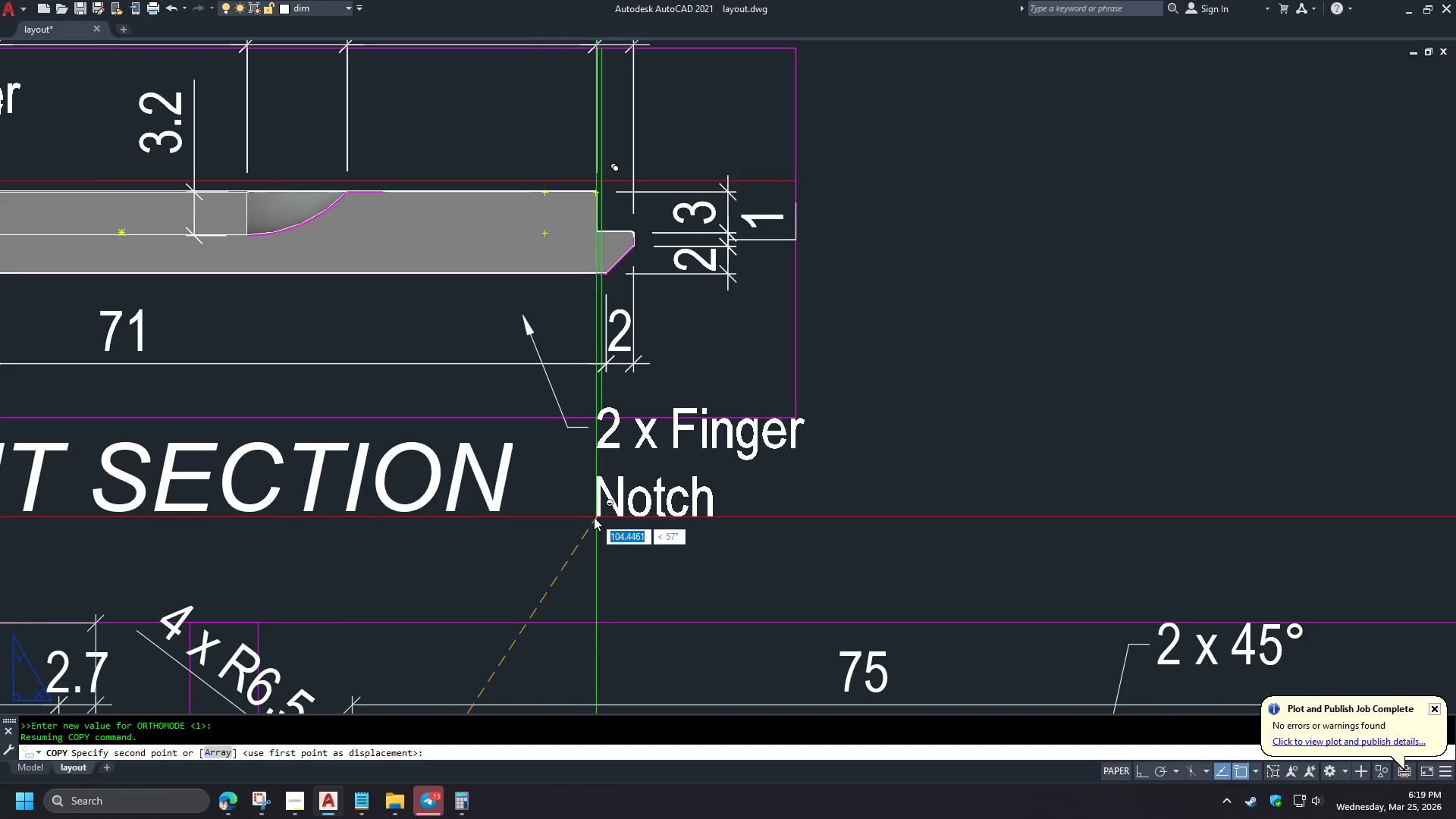 
scroll: coordinate [603, 168], scroll_direction: up, amount: 3.0
 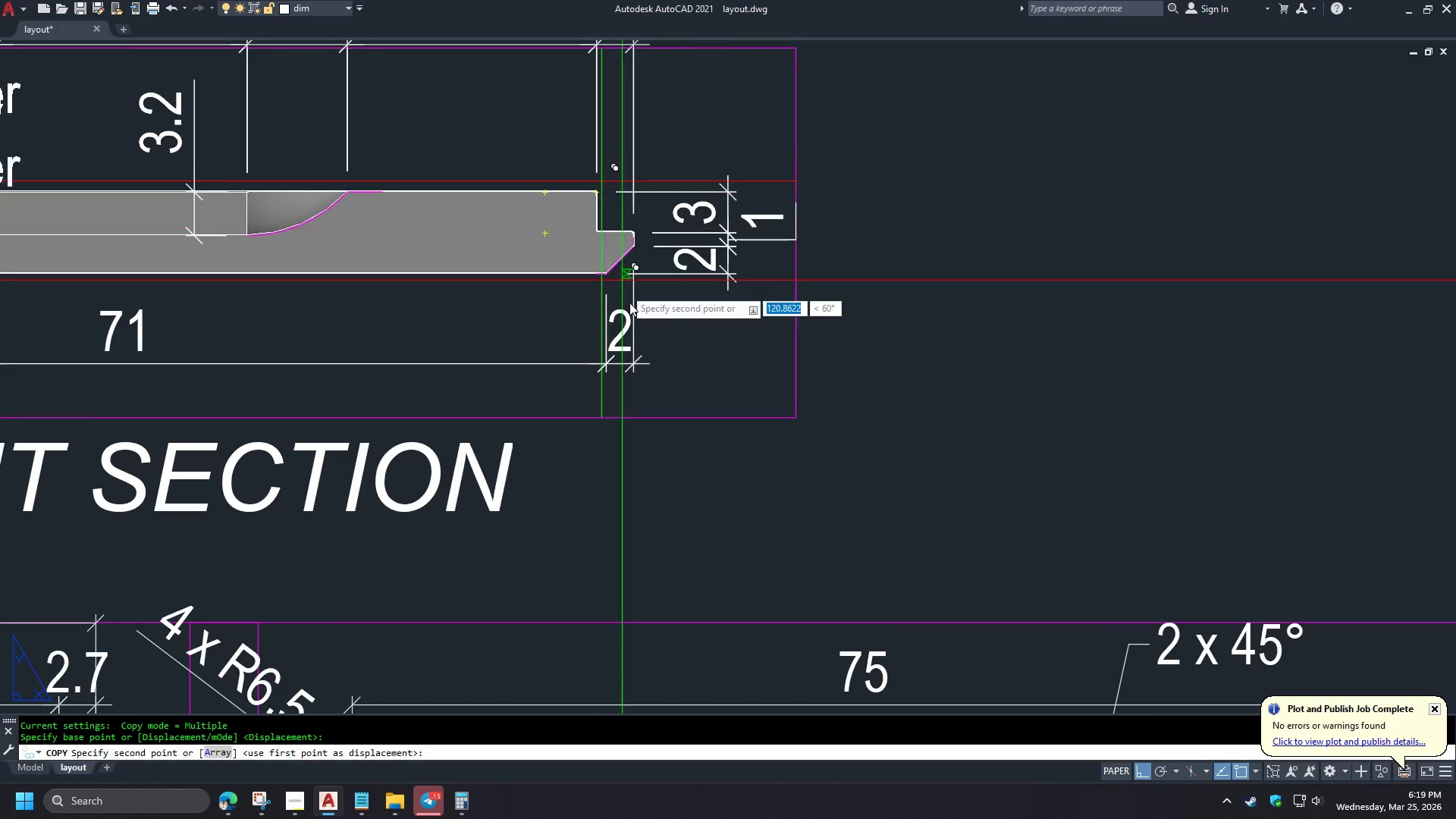 
hold_key(key=ShiftLeft, duration=1.3)
left_click([592, 514])
 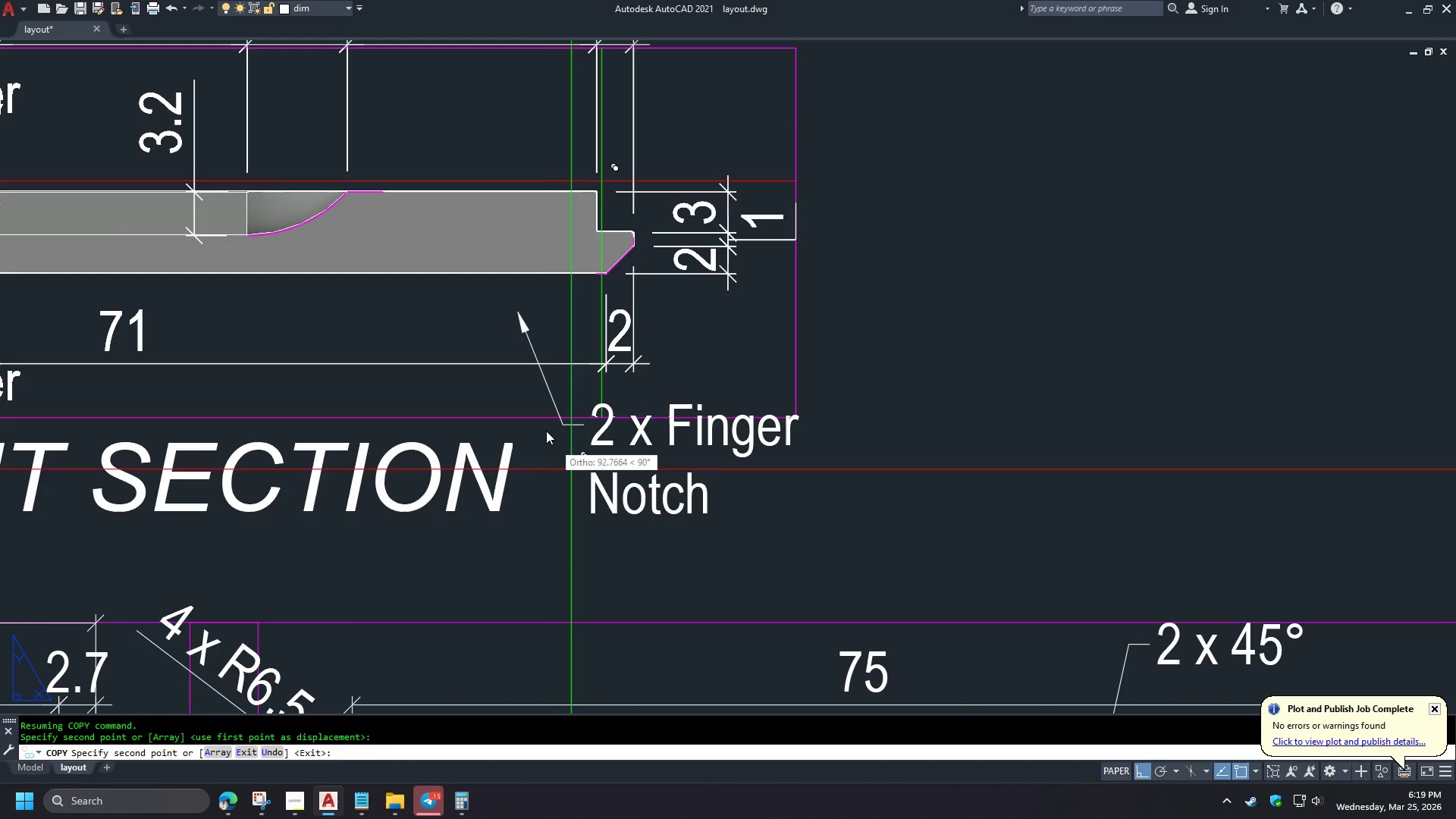 
key(Space)
 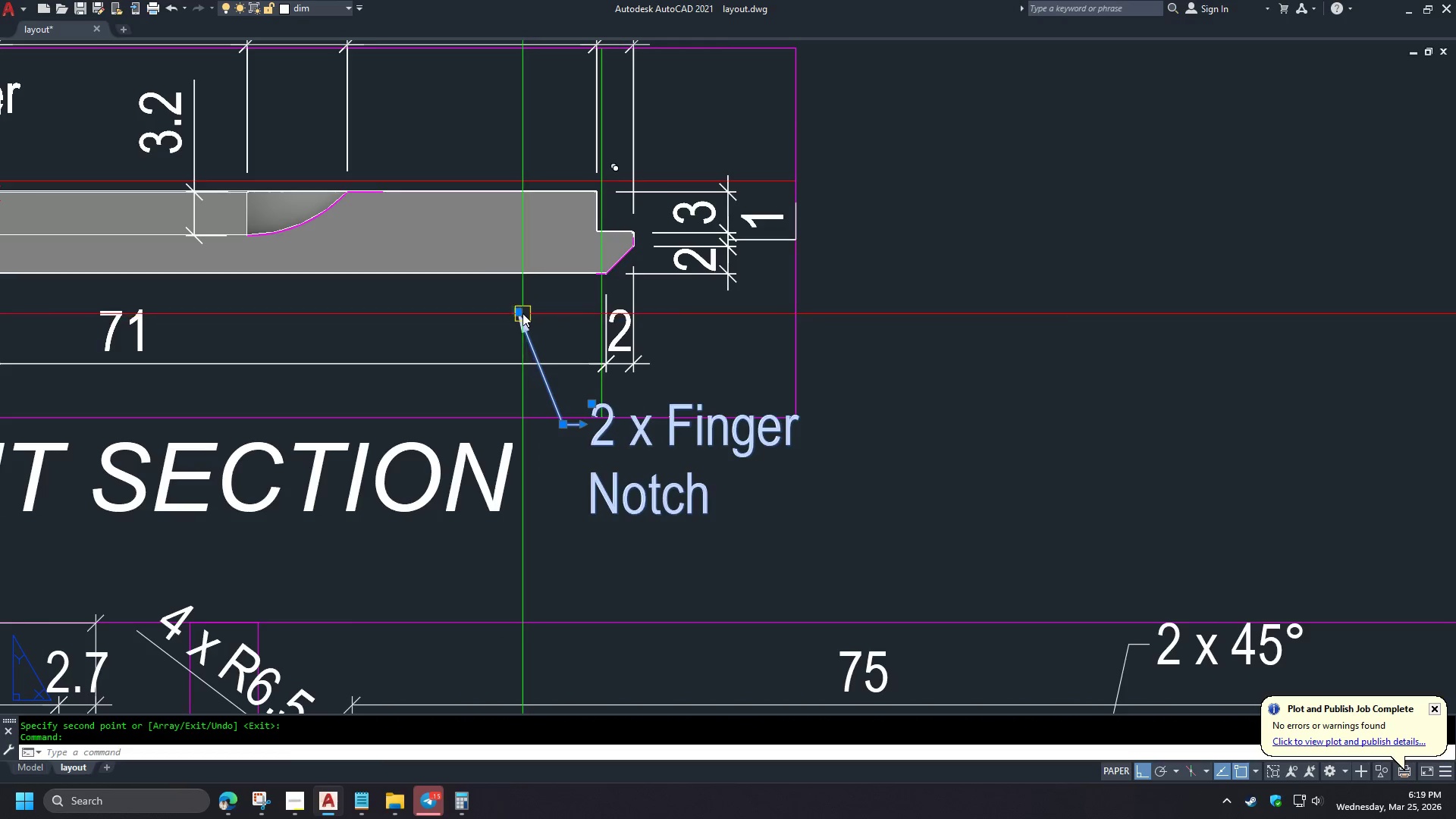 
left_click([522, 313])
 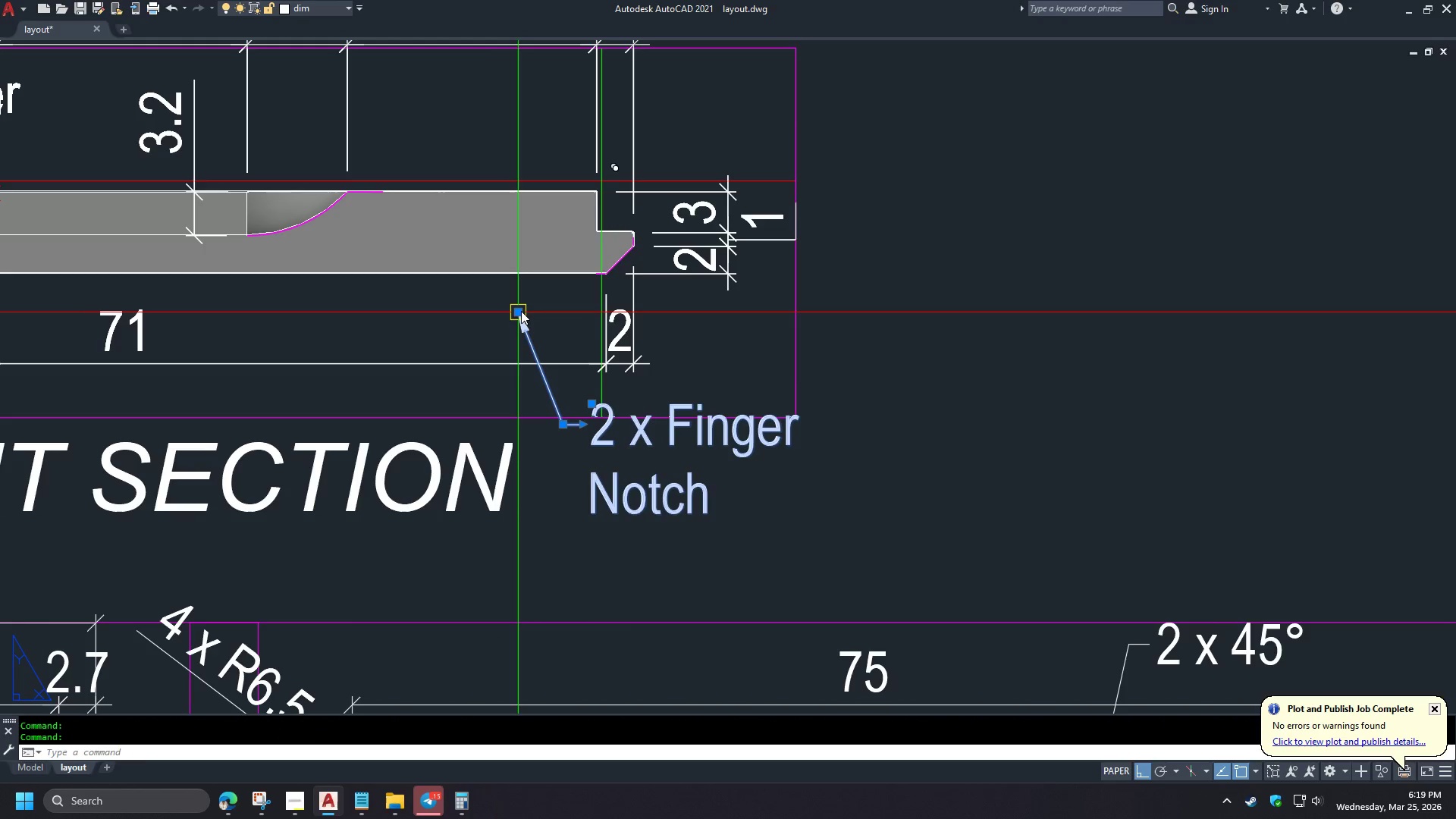 
left_click([520, 311])
 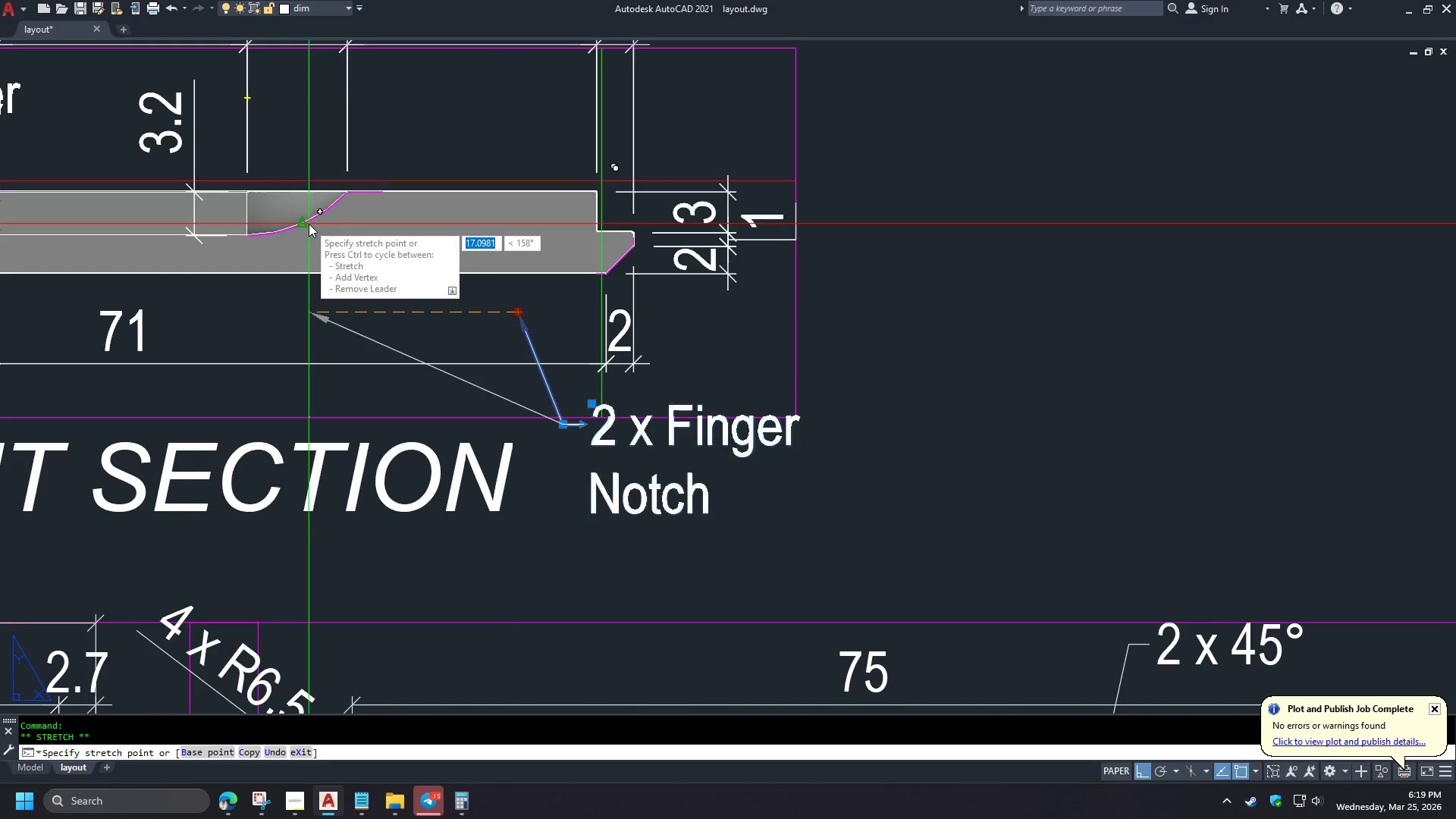 
left_click([309, 224])
 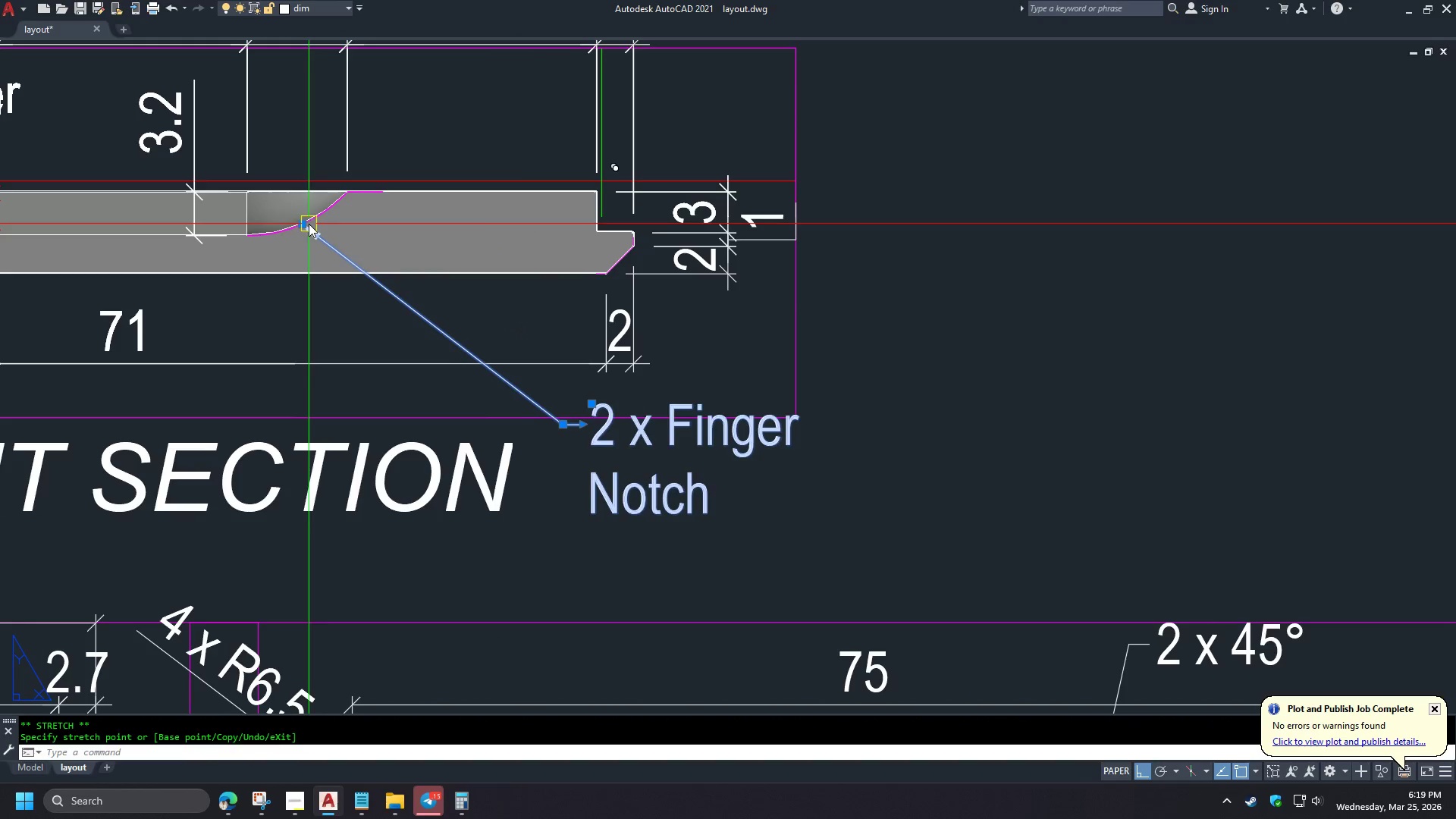 
key(Escape)
 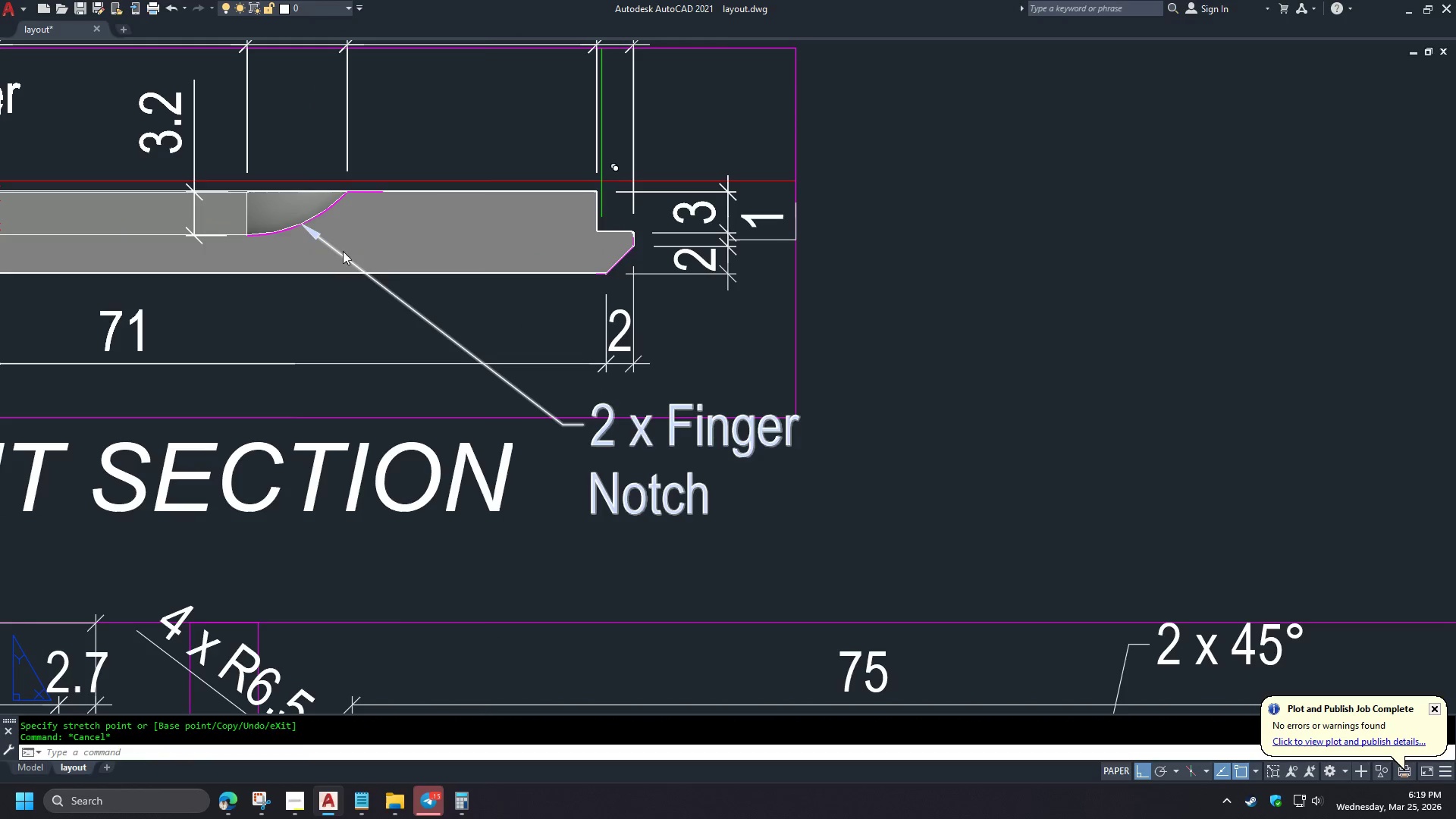 
key(Escape)
 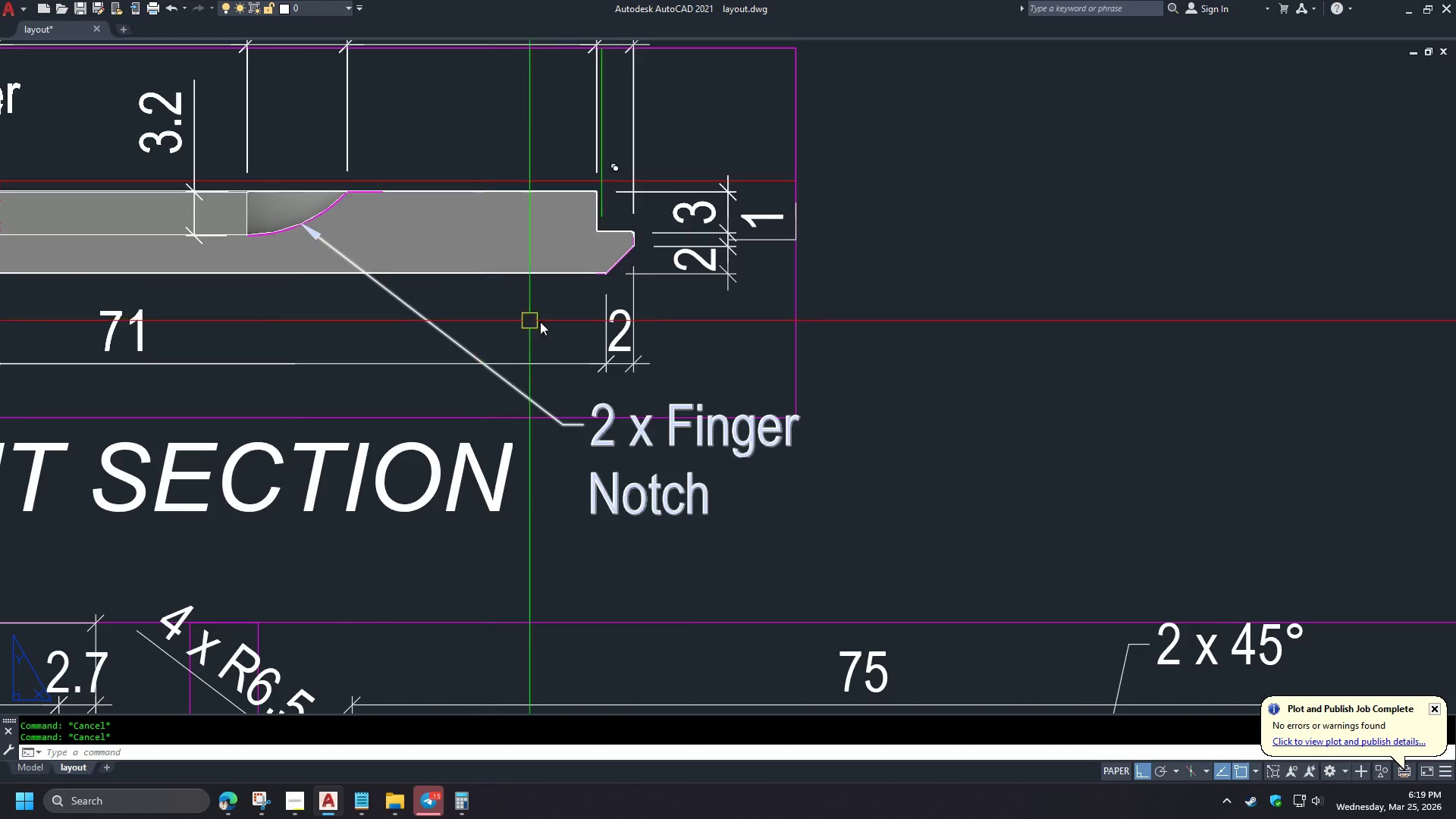 
double_click([612, 395])
 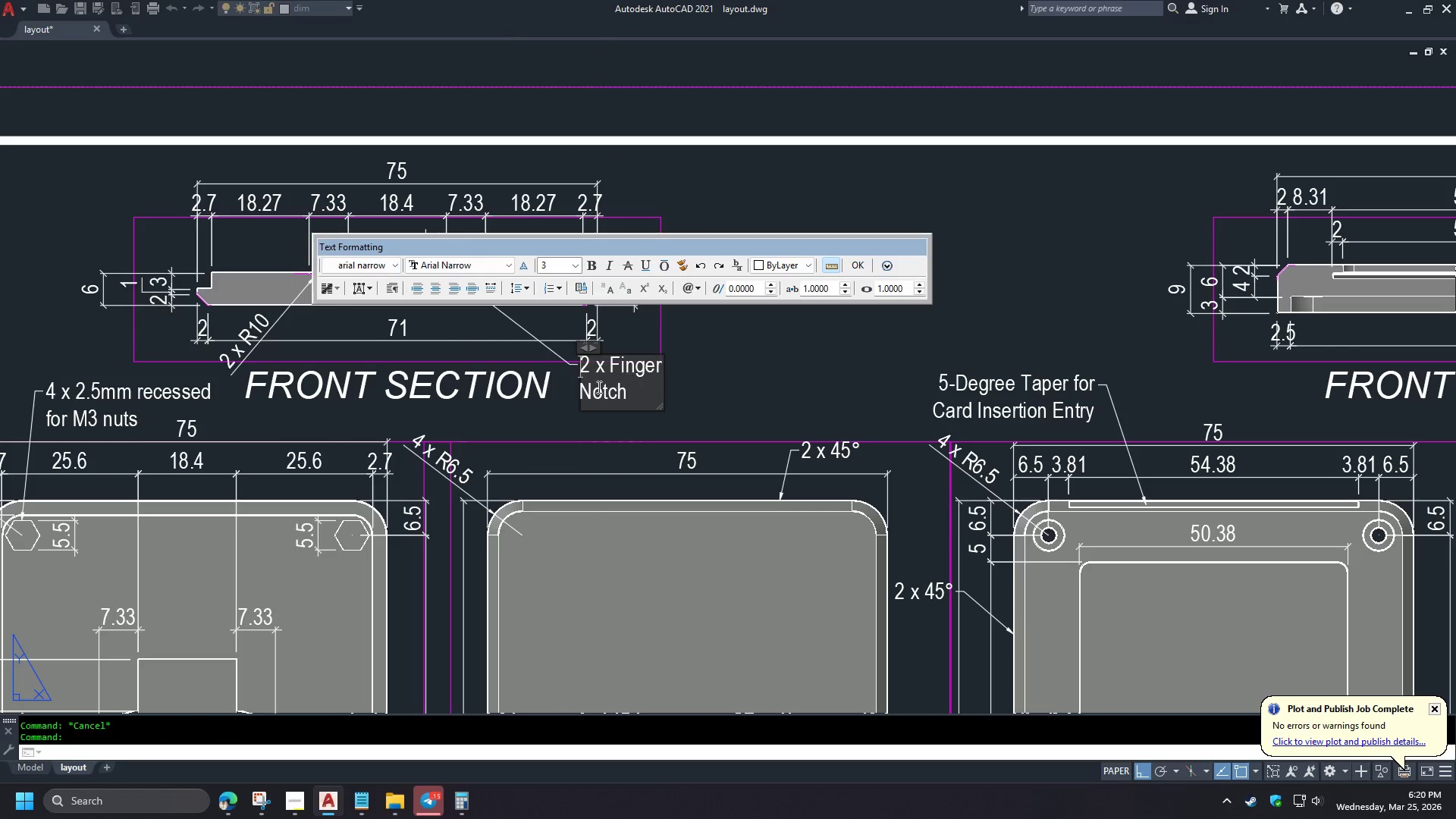 
scroll: coordinate [583, 326], scroll_direction: down, amount: 2.0
 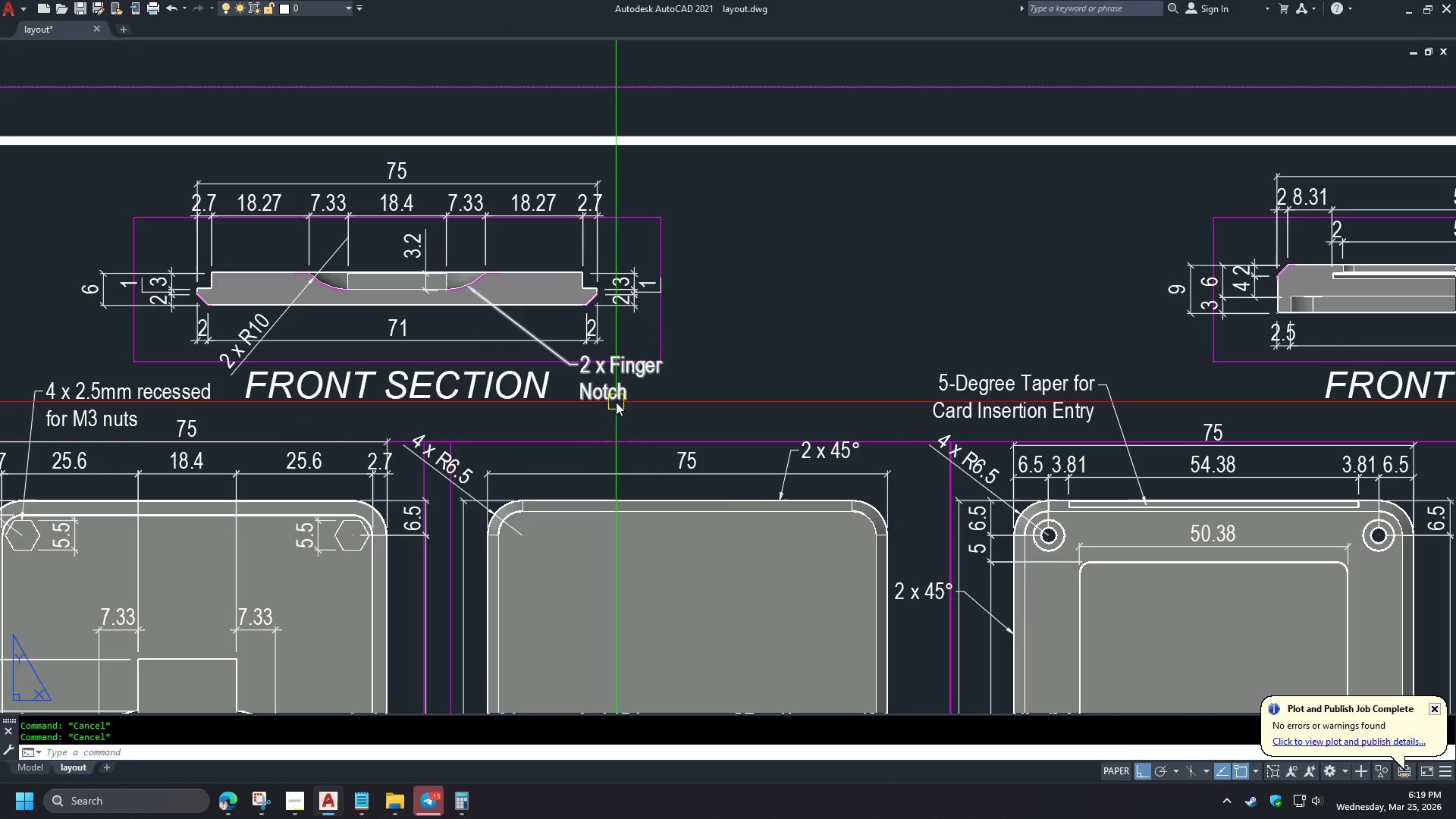 
left_click([585, 393])
 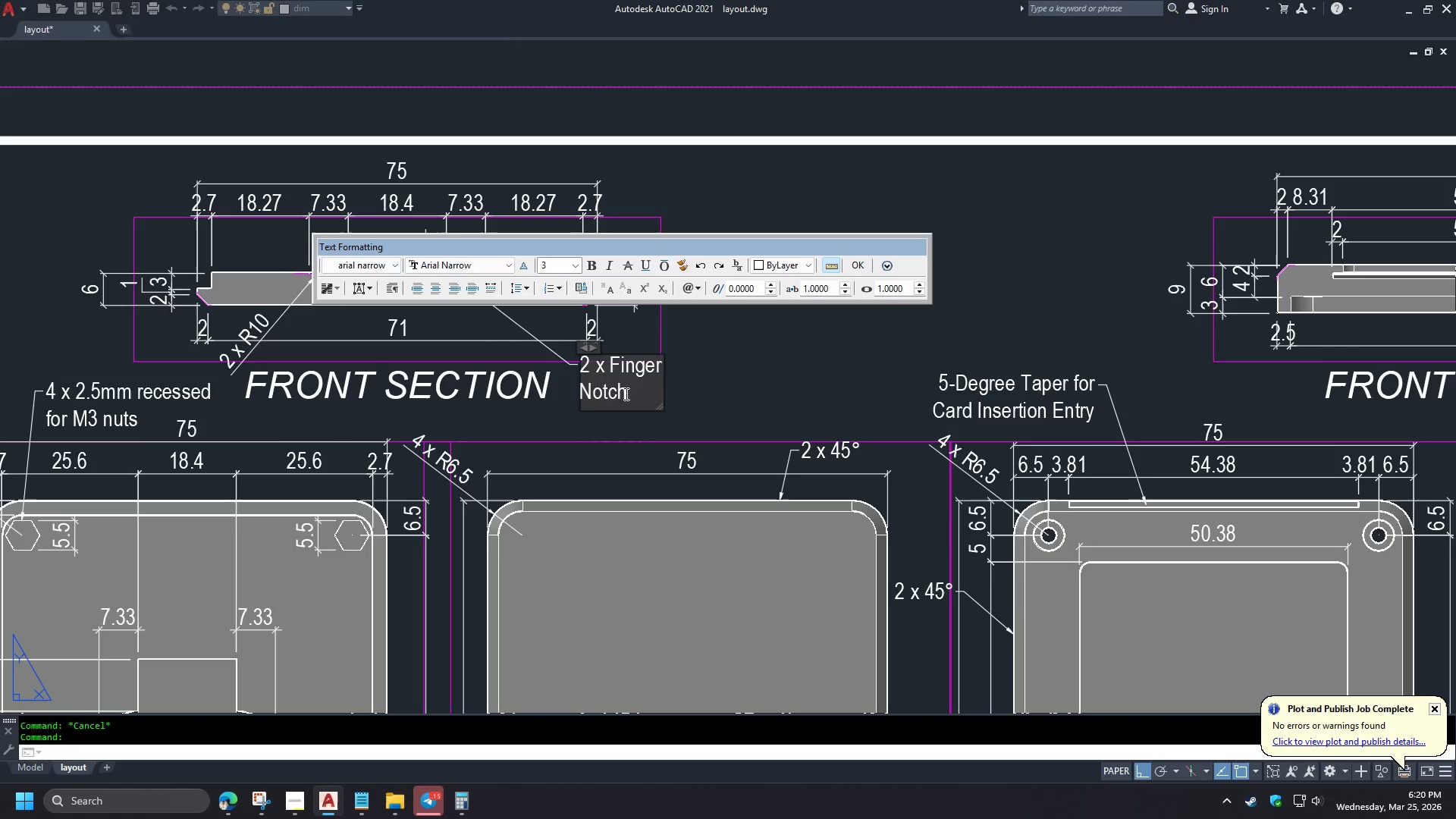 
key(Backspace)
 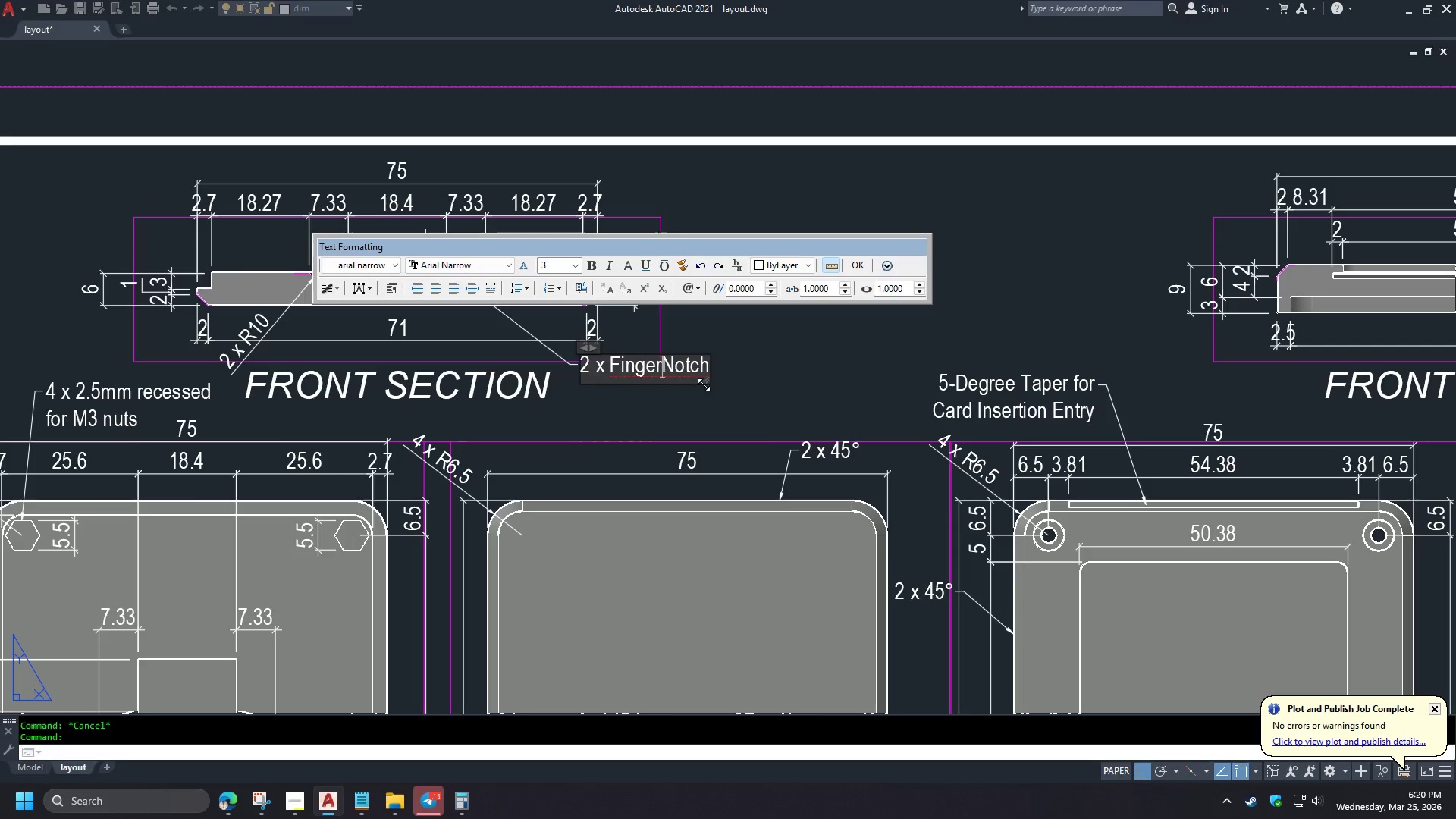 
key(Space)
 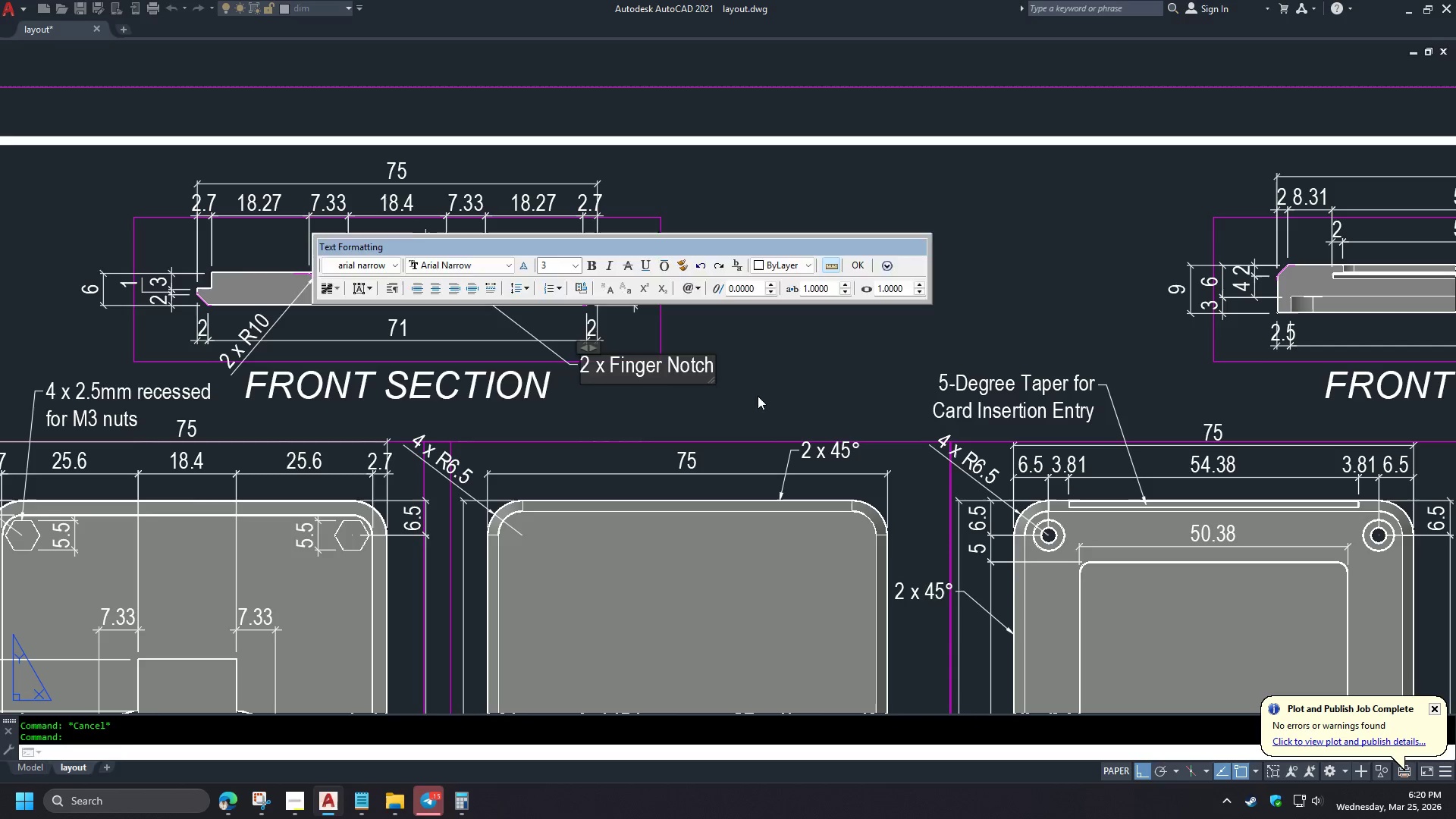 
left_click([758, 396])
 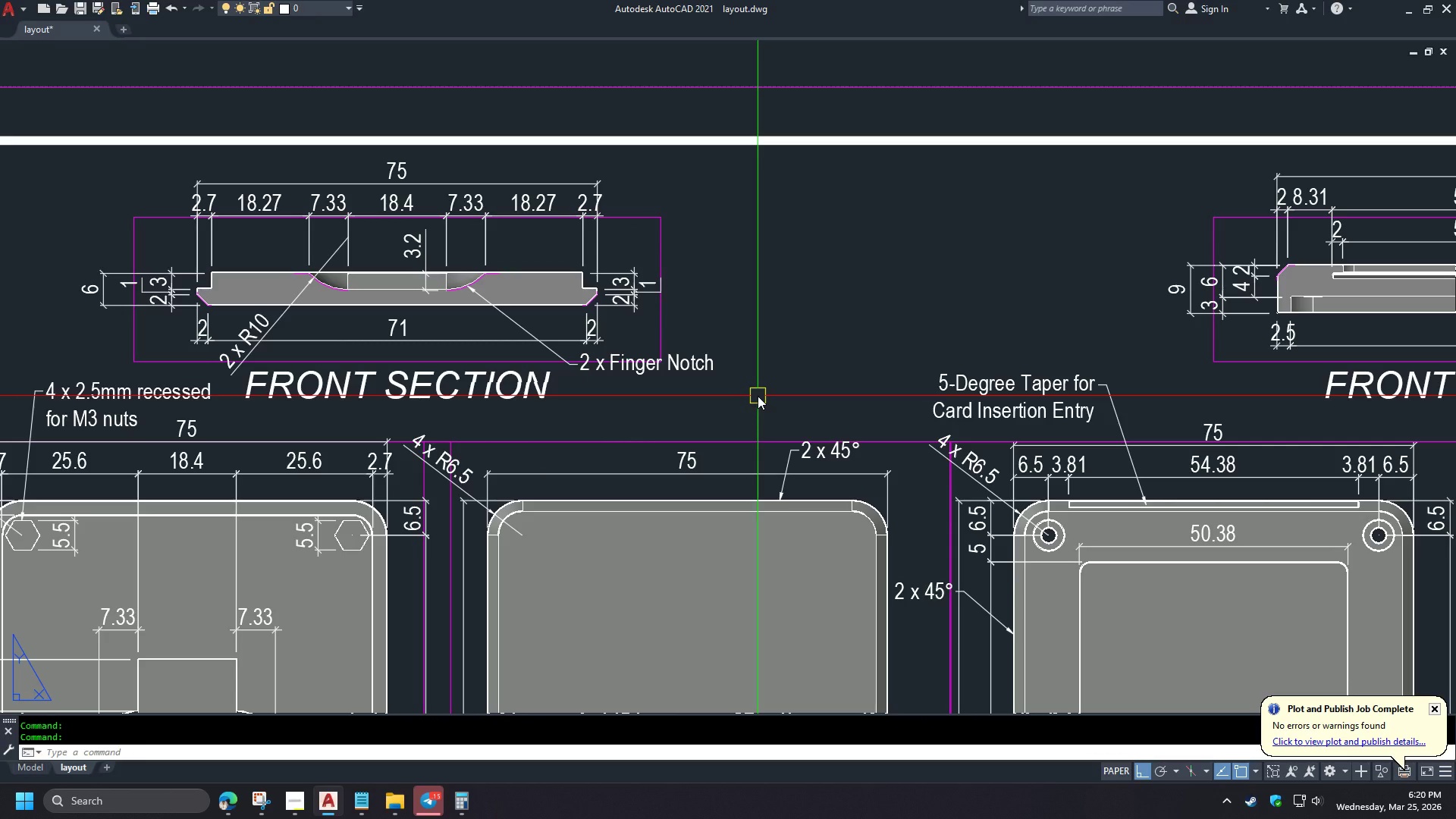 
type(pre )
 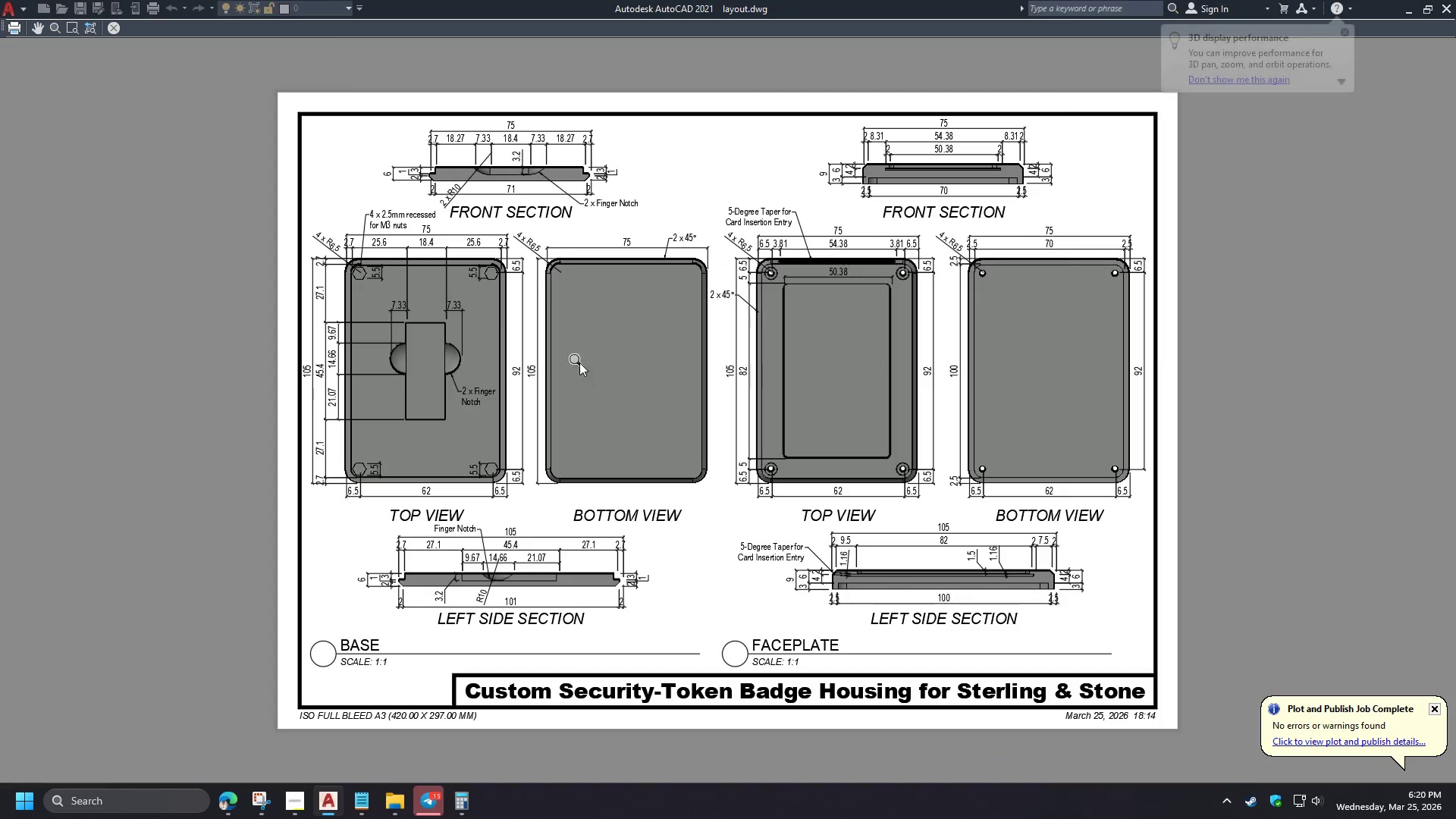 
scroll: coordinate [535, 192], scroll_direction: up, amount: 2.0
 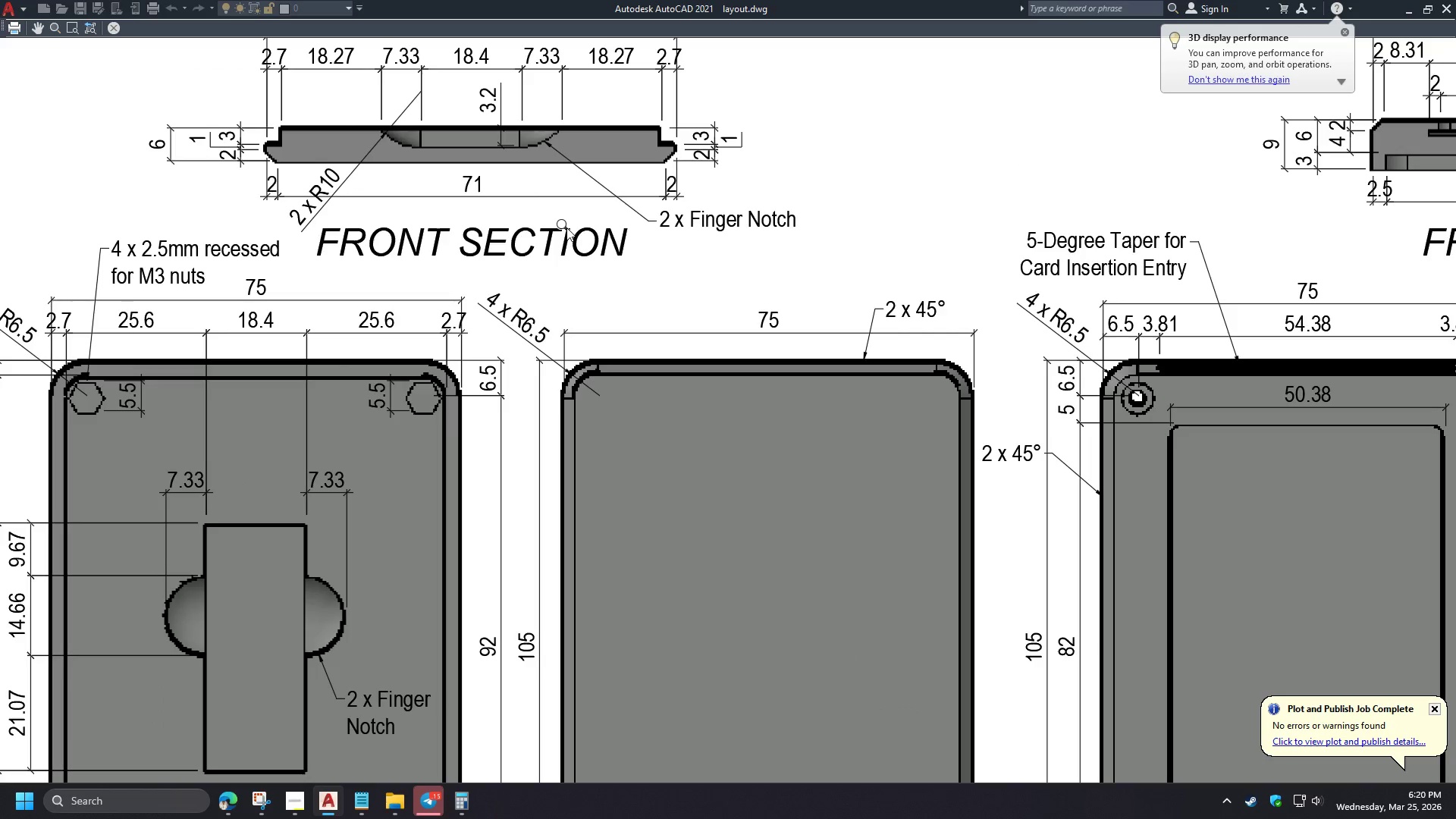 
scroll: coordinate [665, 270], scroll_direction: down, amount: 2.0
 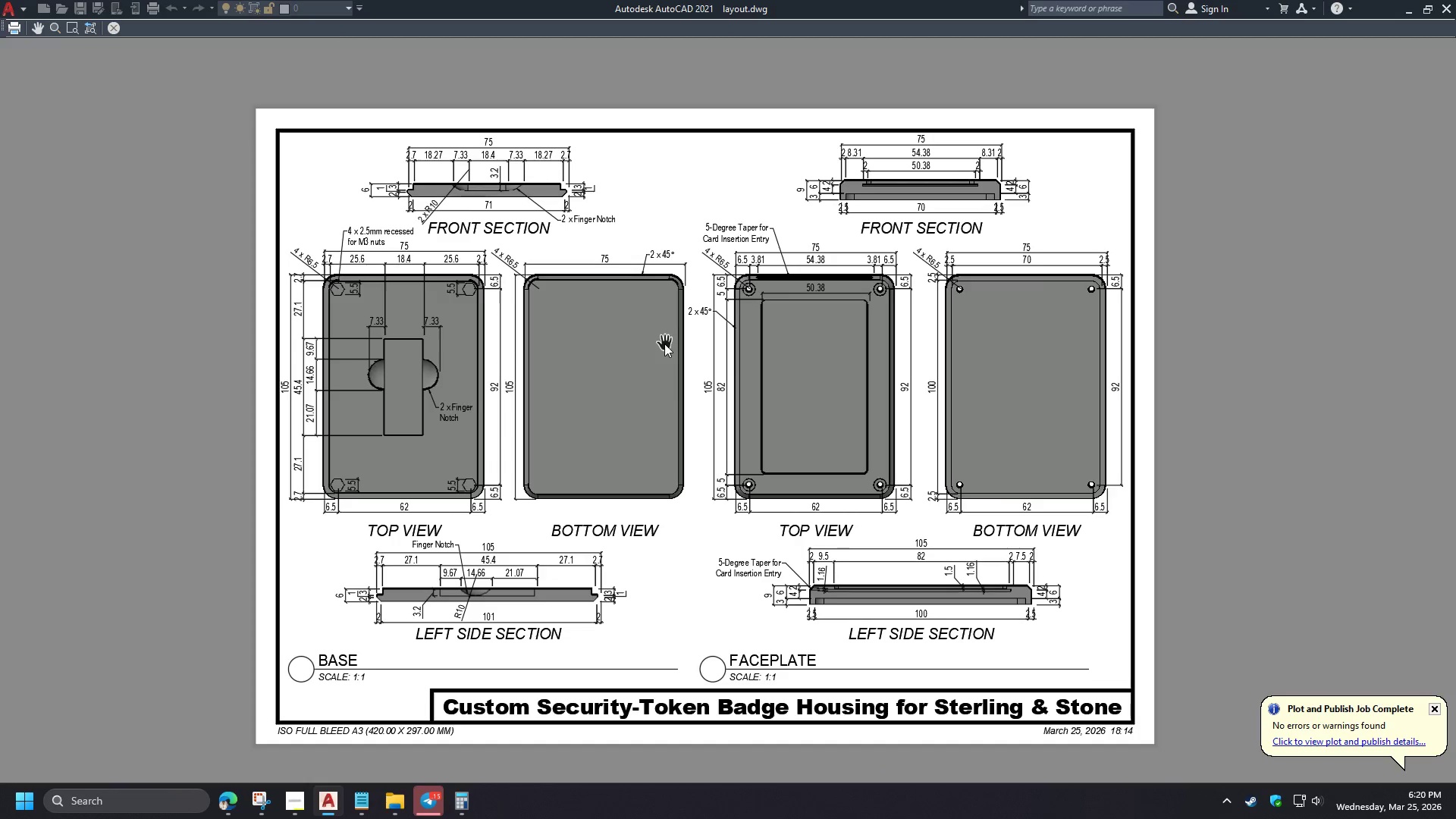 
wait(13.81)
 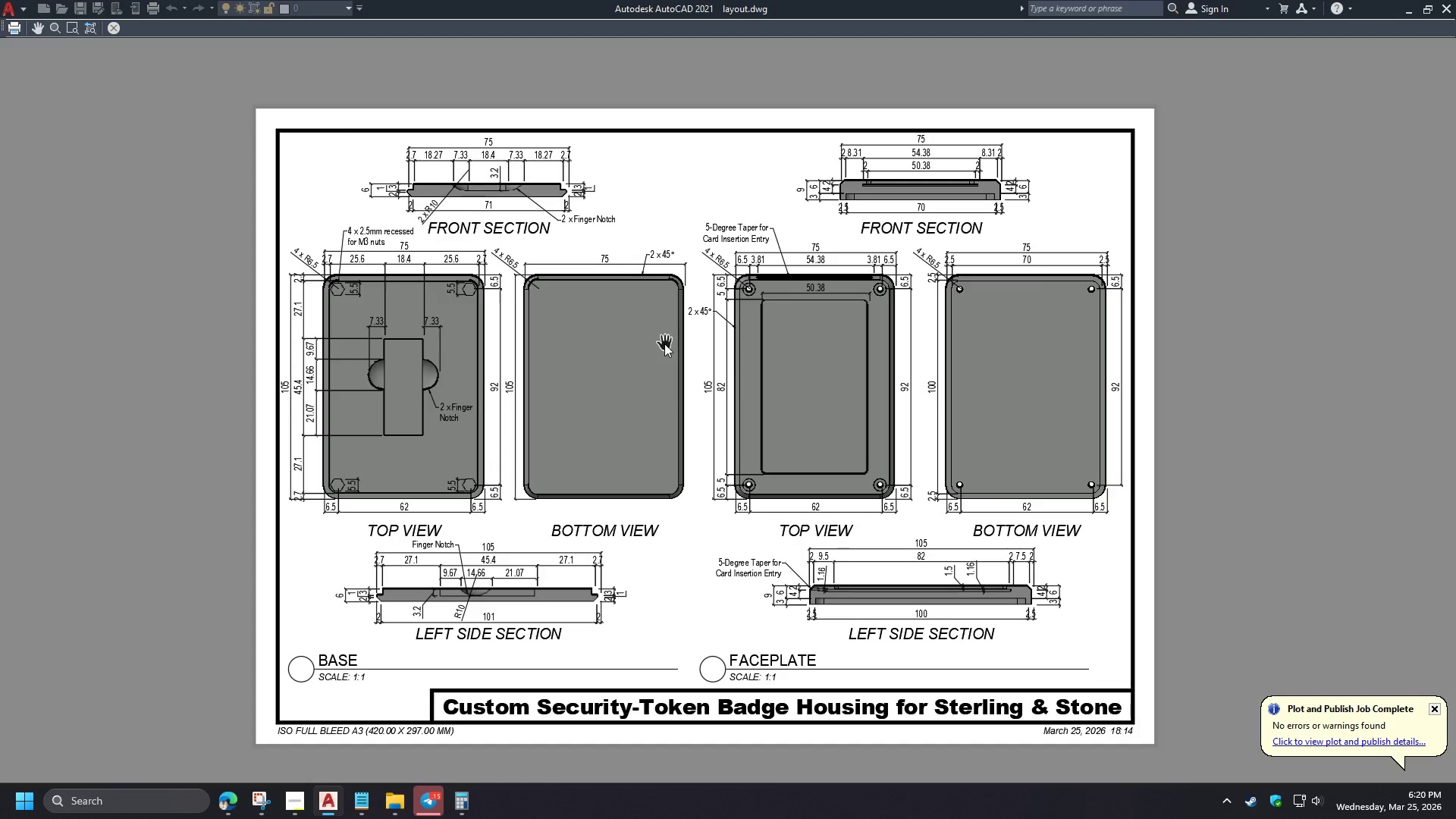 
scroll: coordinate [664, 301], scroll_direction: up, amount: 1.0
 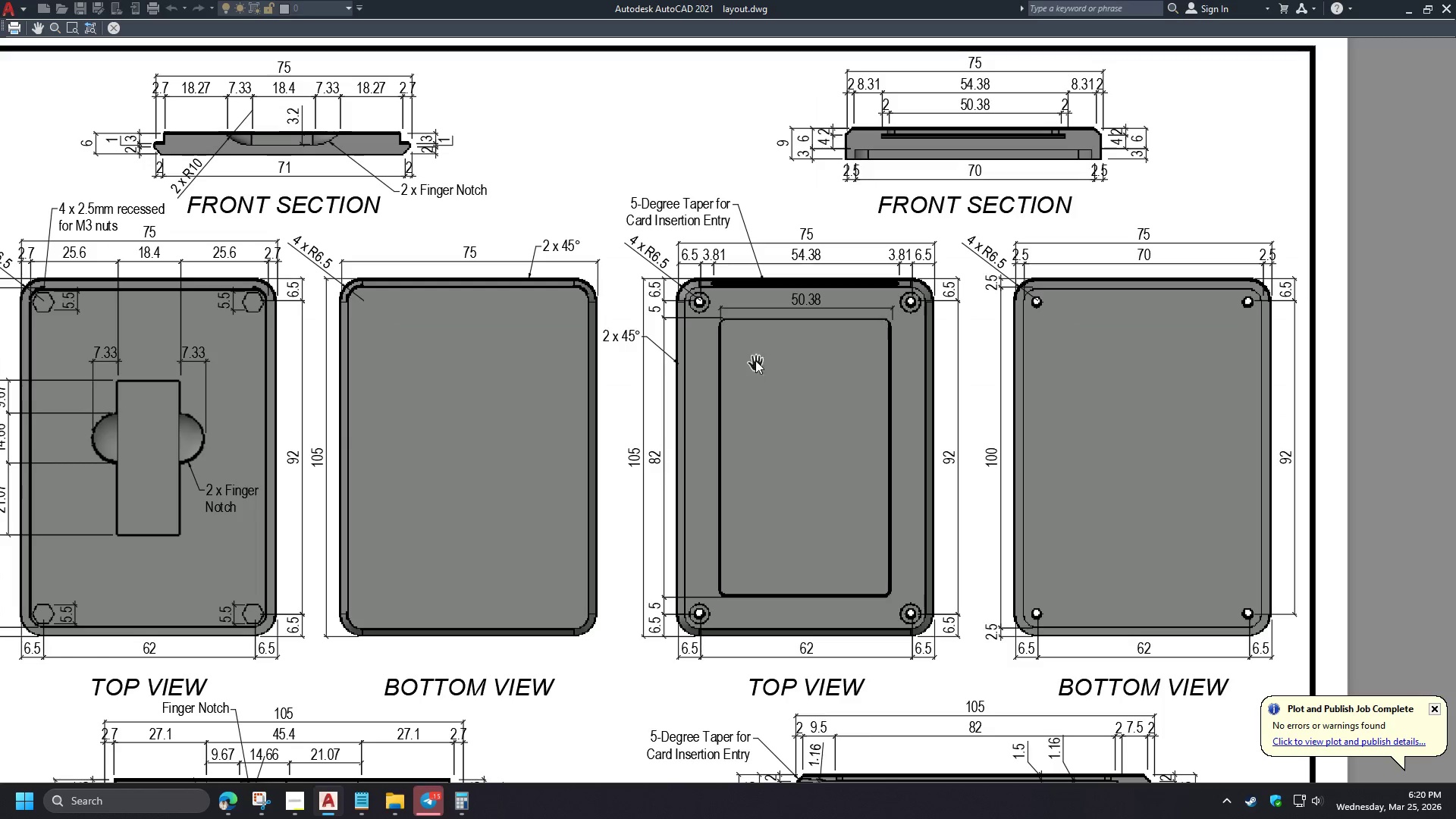 
wait(10.9)
 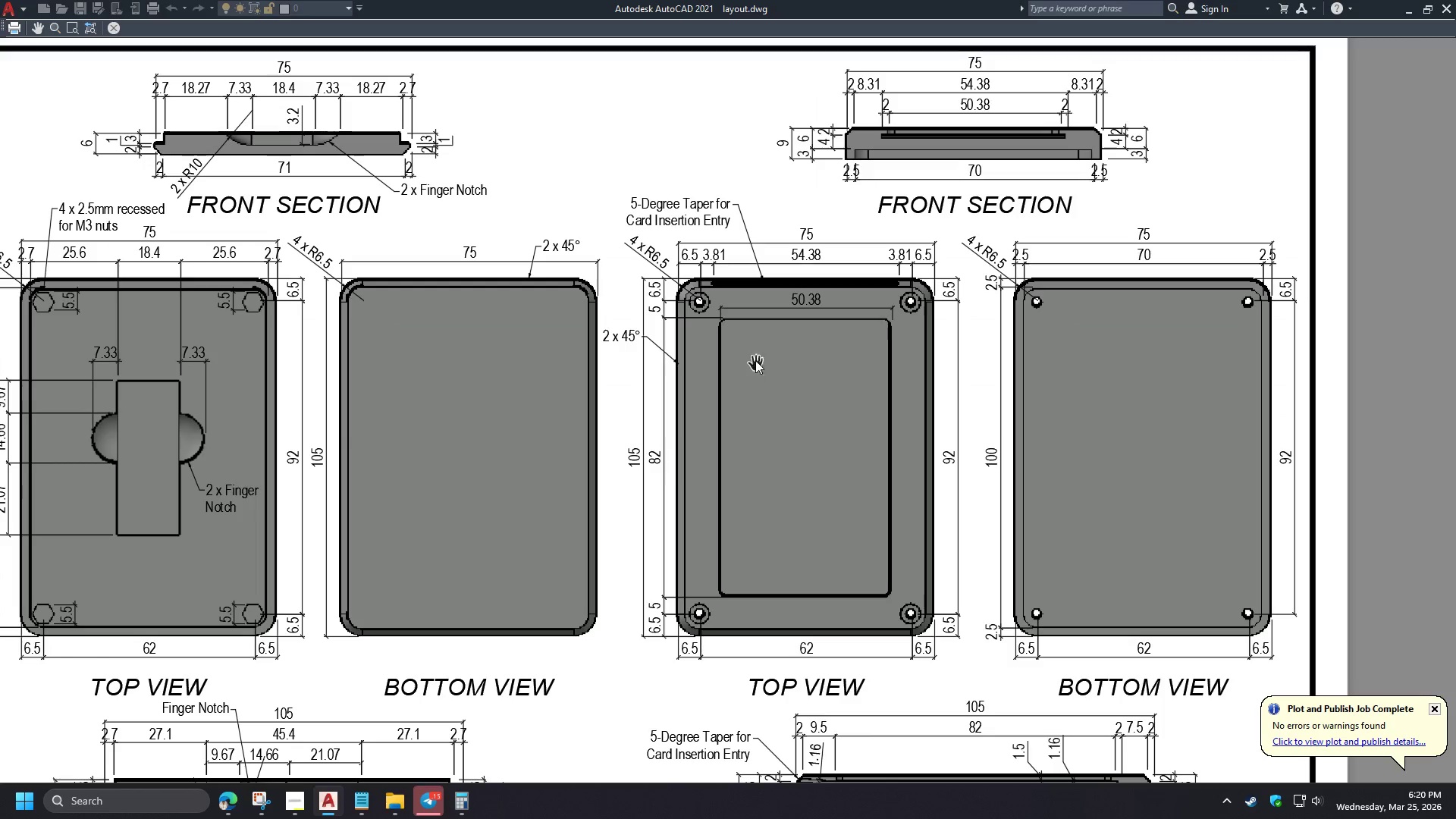 
scroll: coordinate [555, 360], scroll_direction: down, amount: 1.0
 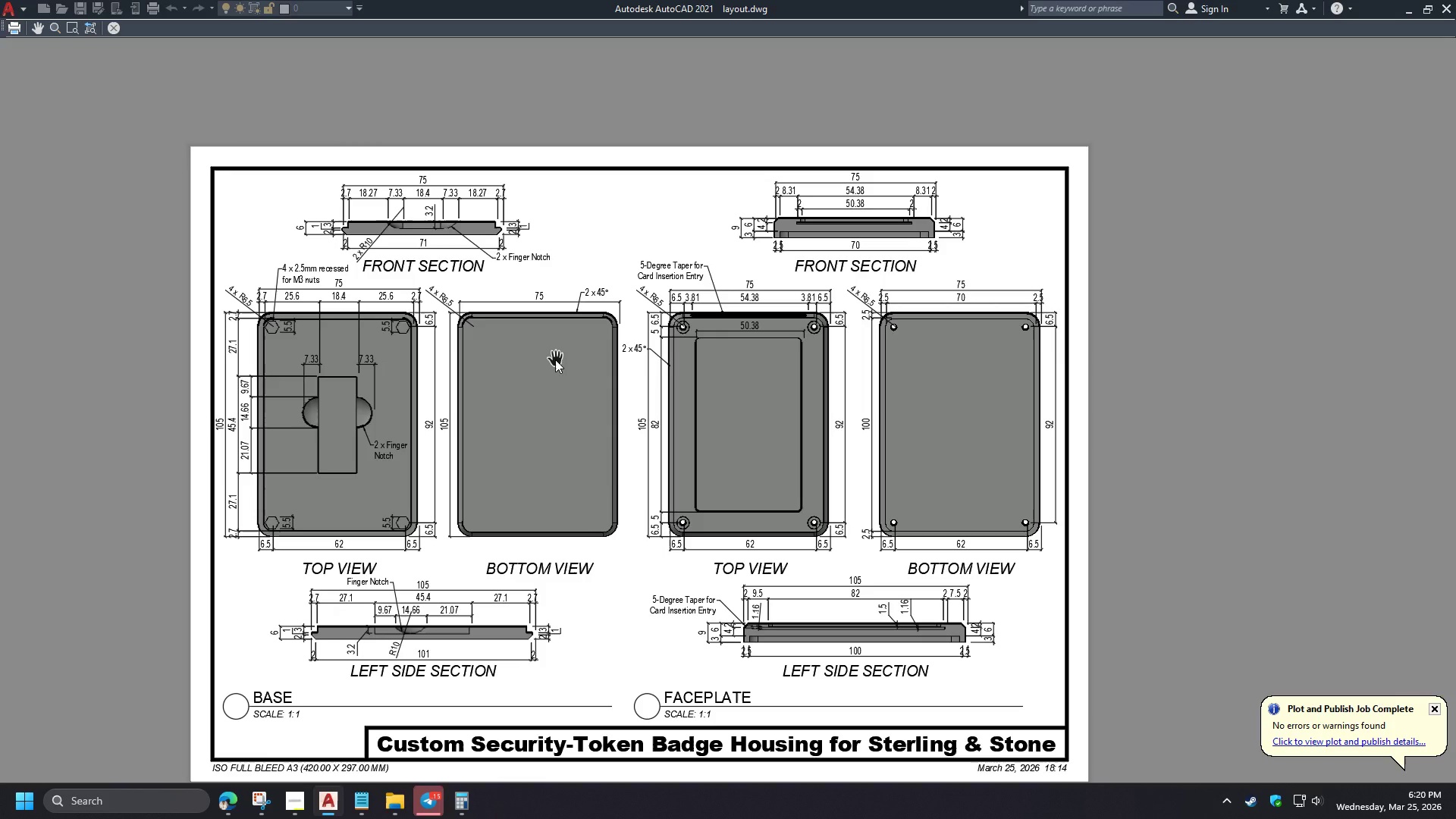 
wait(9.96)
 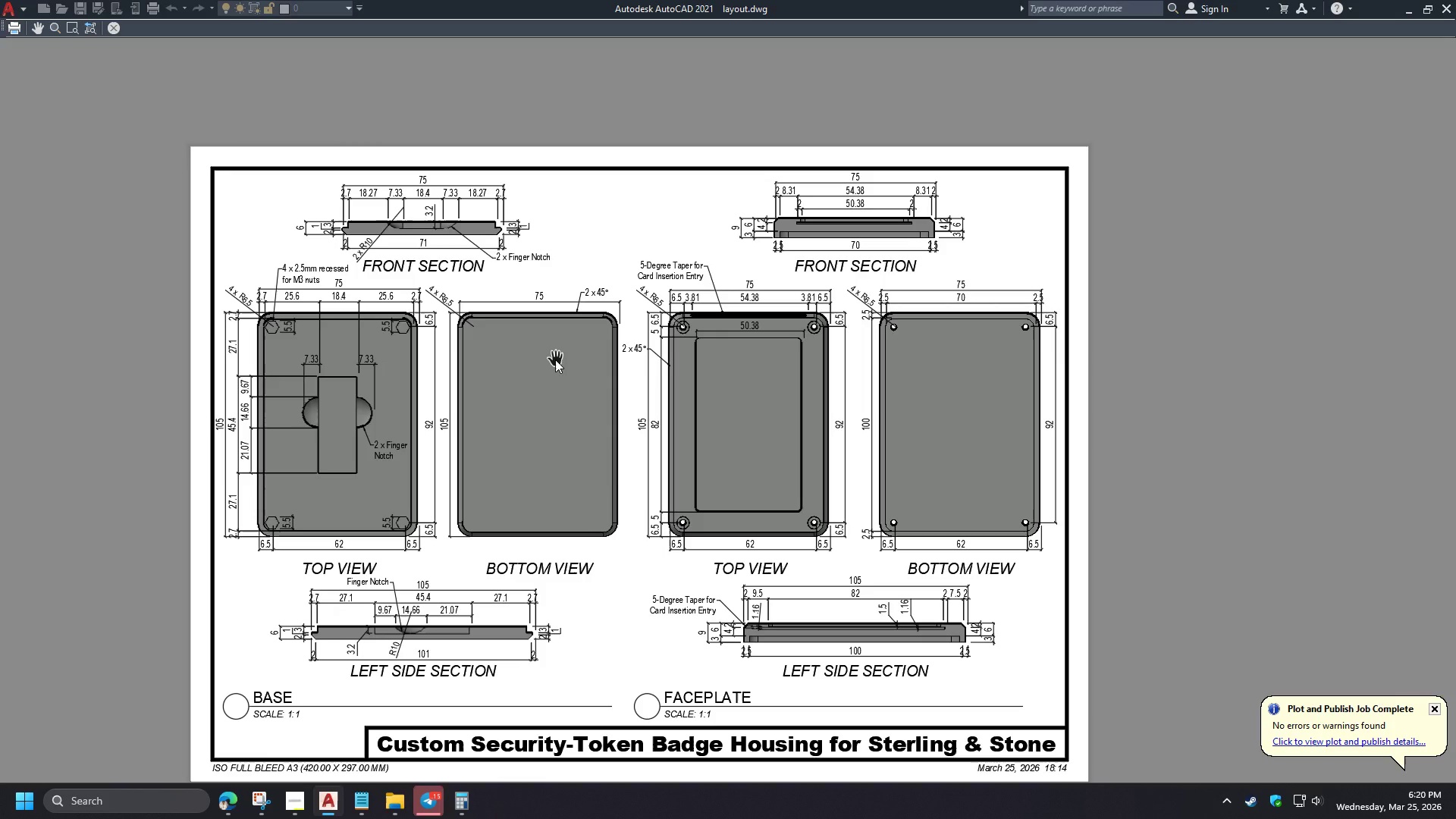 
scroll: coordinate [1003, 400], scroll_direction: up, amount: 1.0
 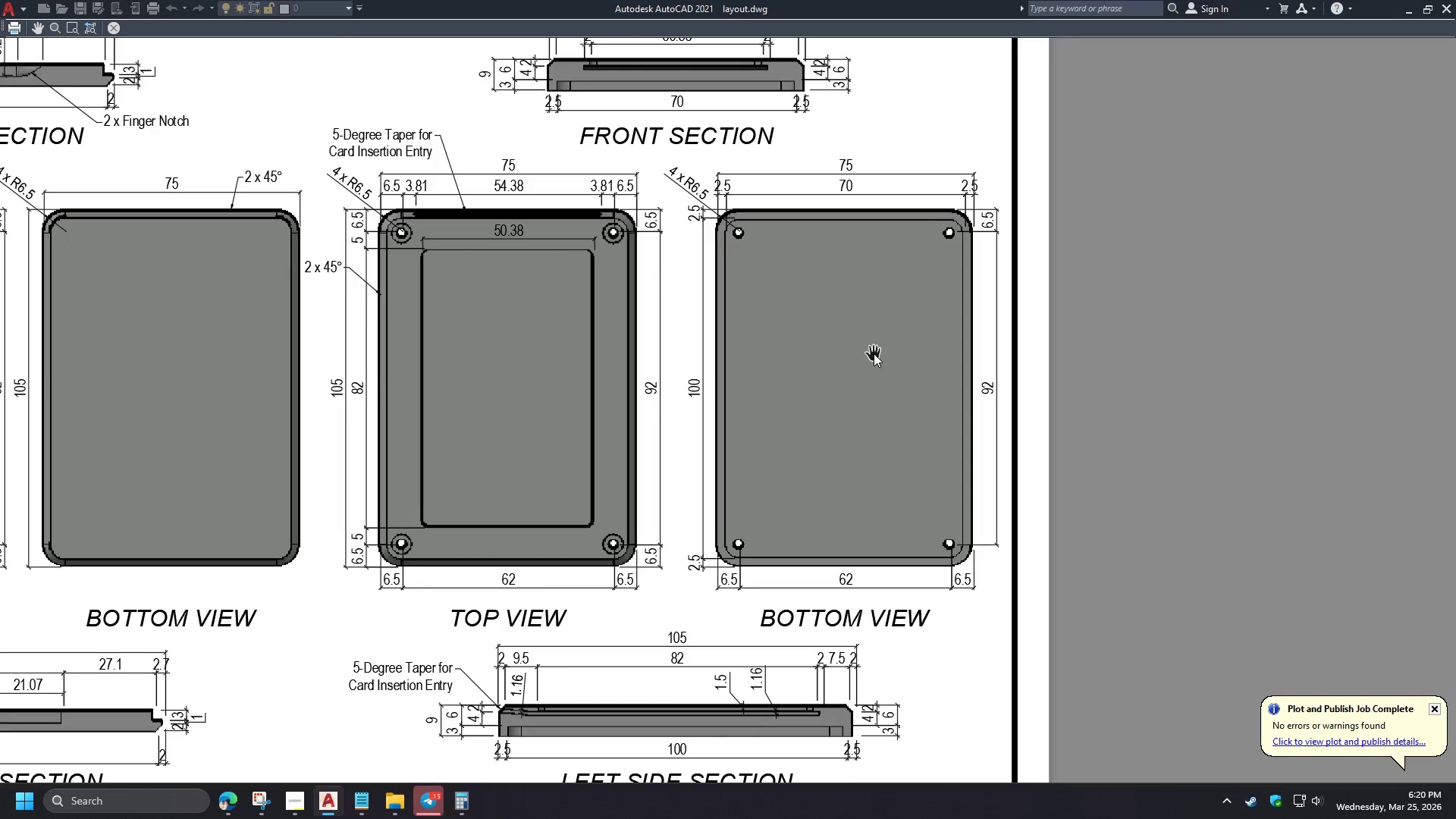 
scroll: coordinate [871, 352], scroll_direction: down, amount: 1.0
 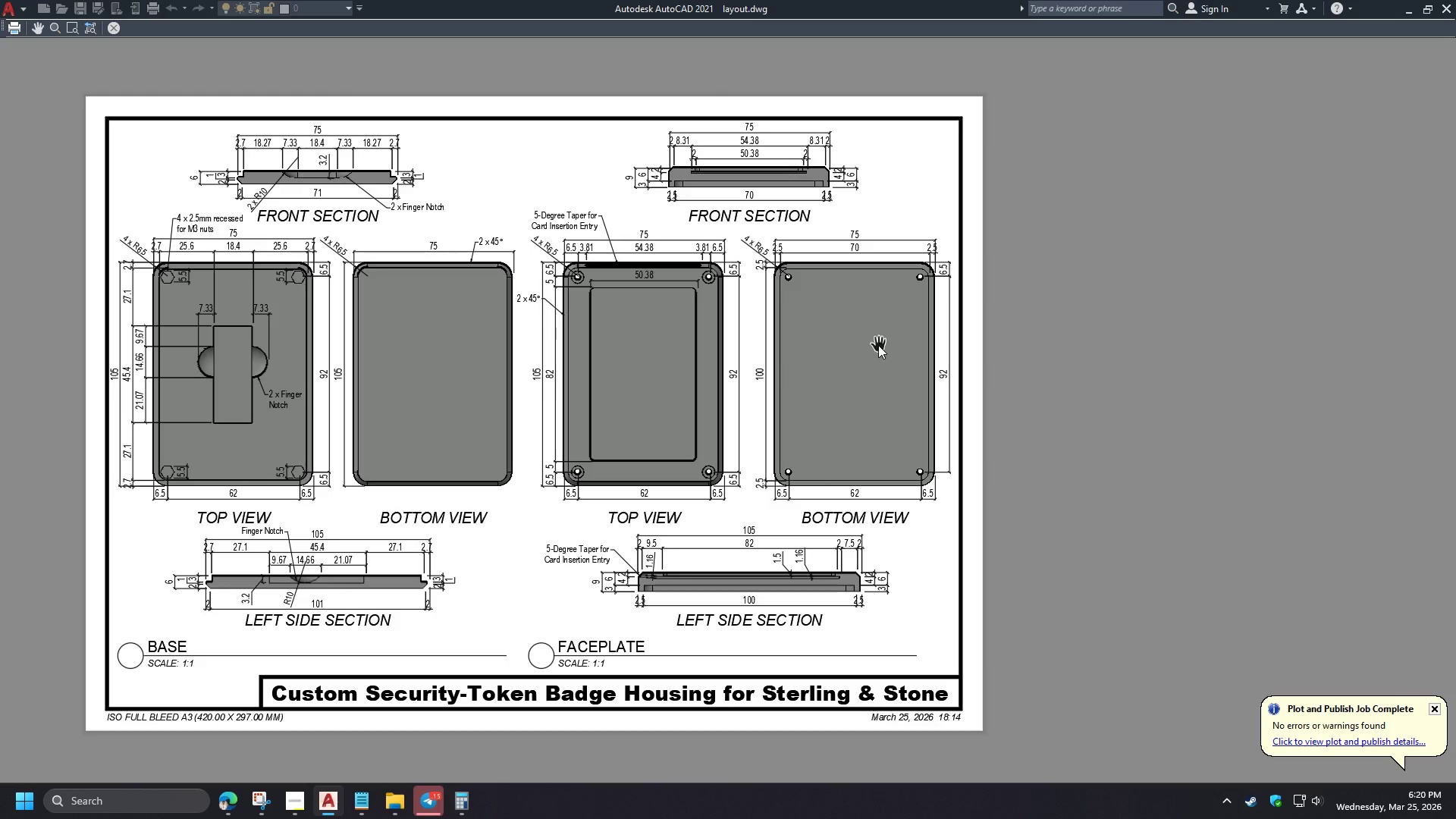 
scroll: coordinate [861, 315], scroll_direction: up, amount: 1.0
 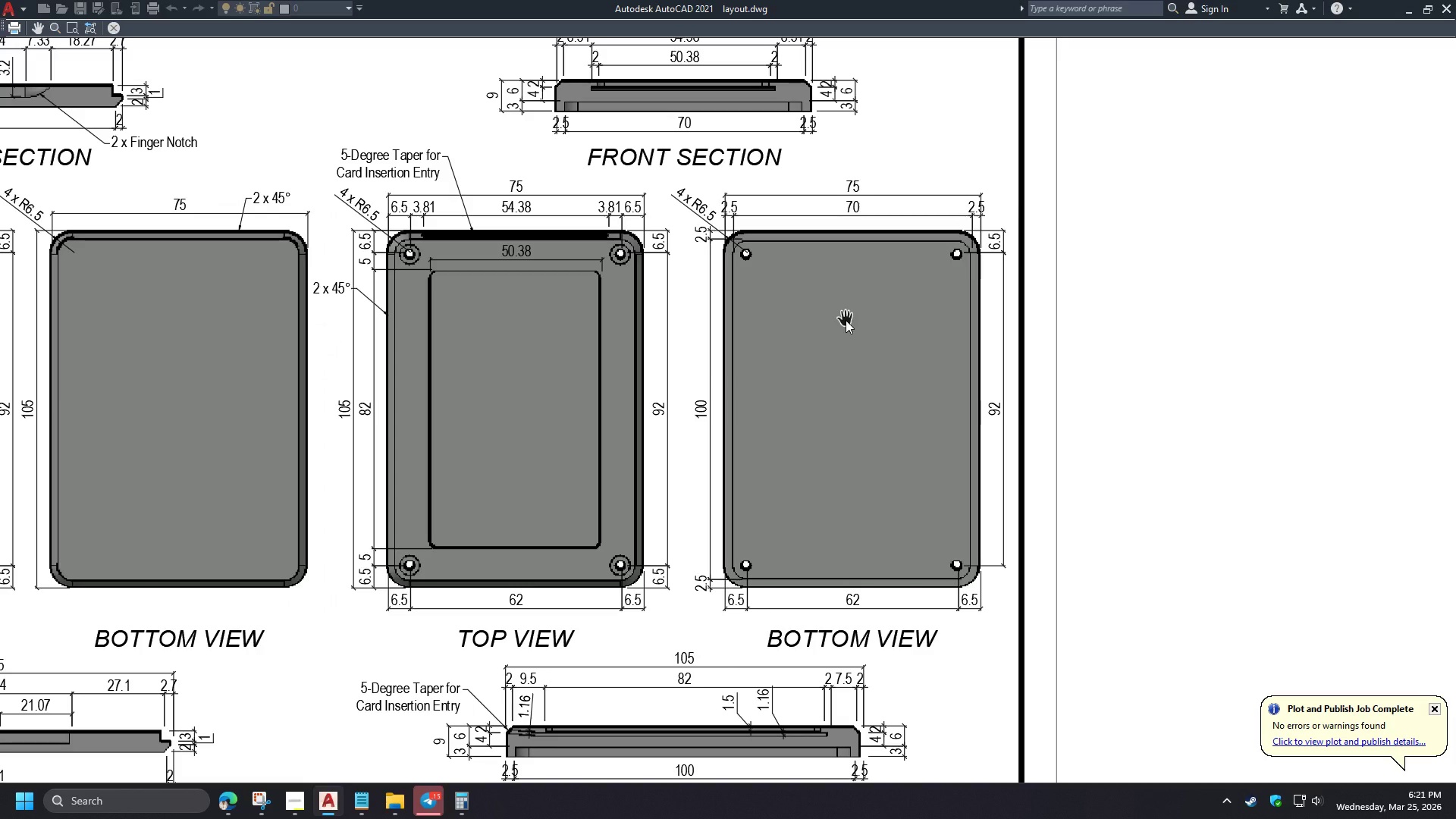 
scroll: coordinate [843, 322], scroll_direction: down, amount: 2.0
 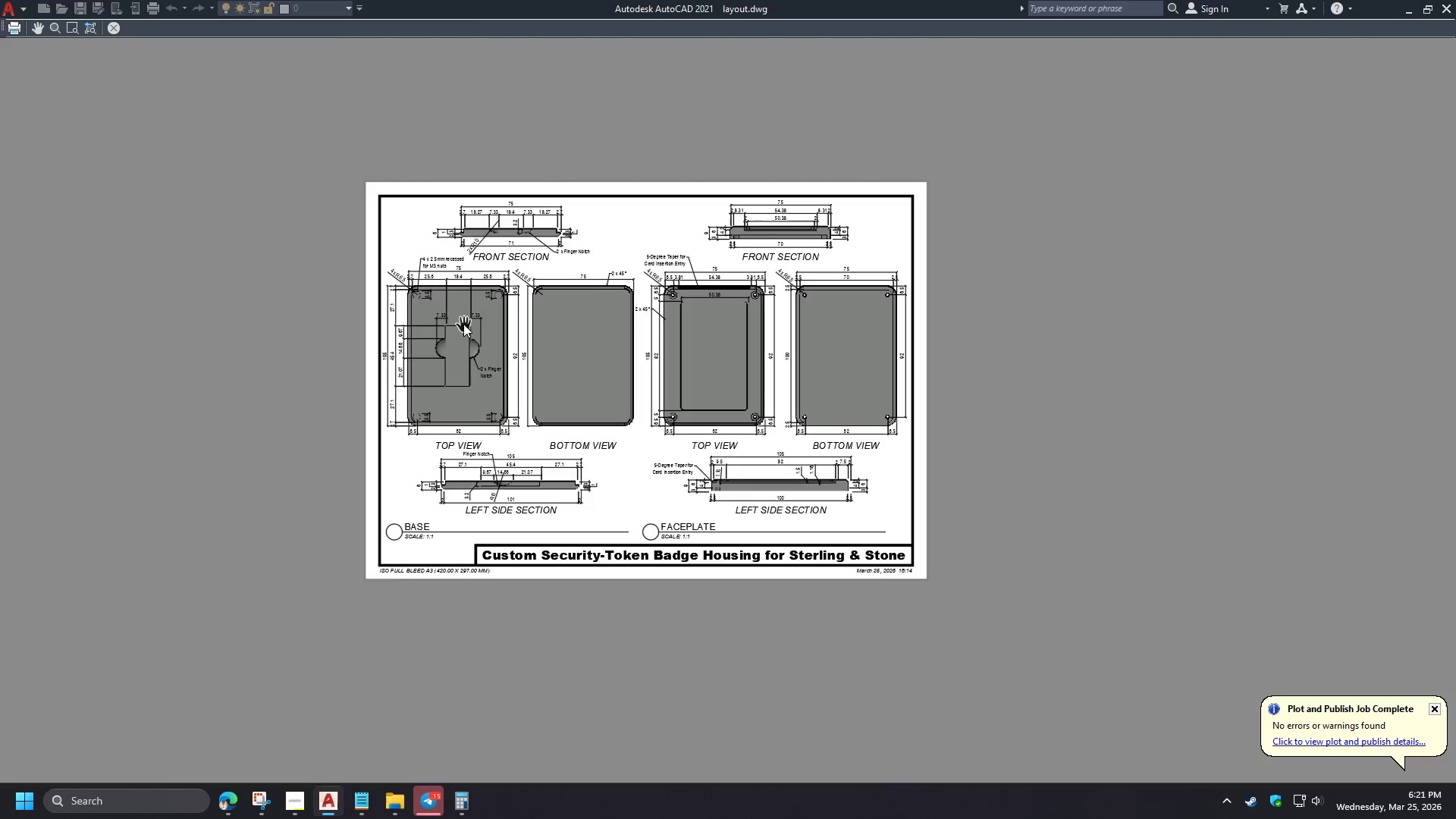 
key(Escape)
 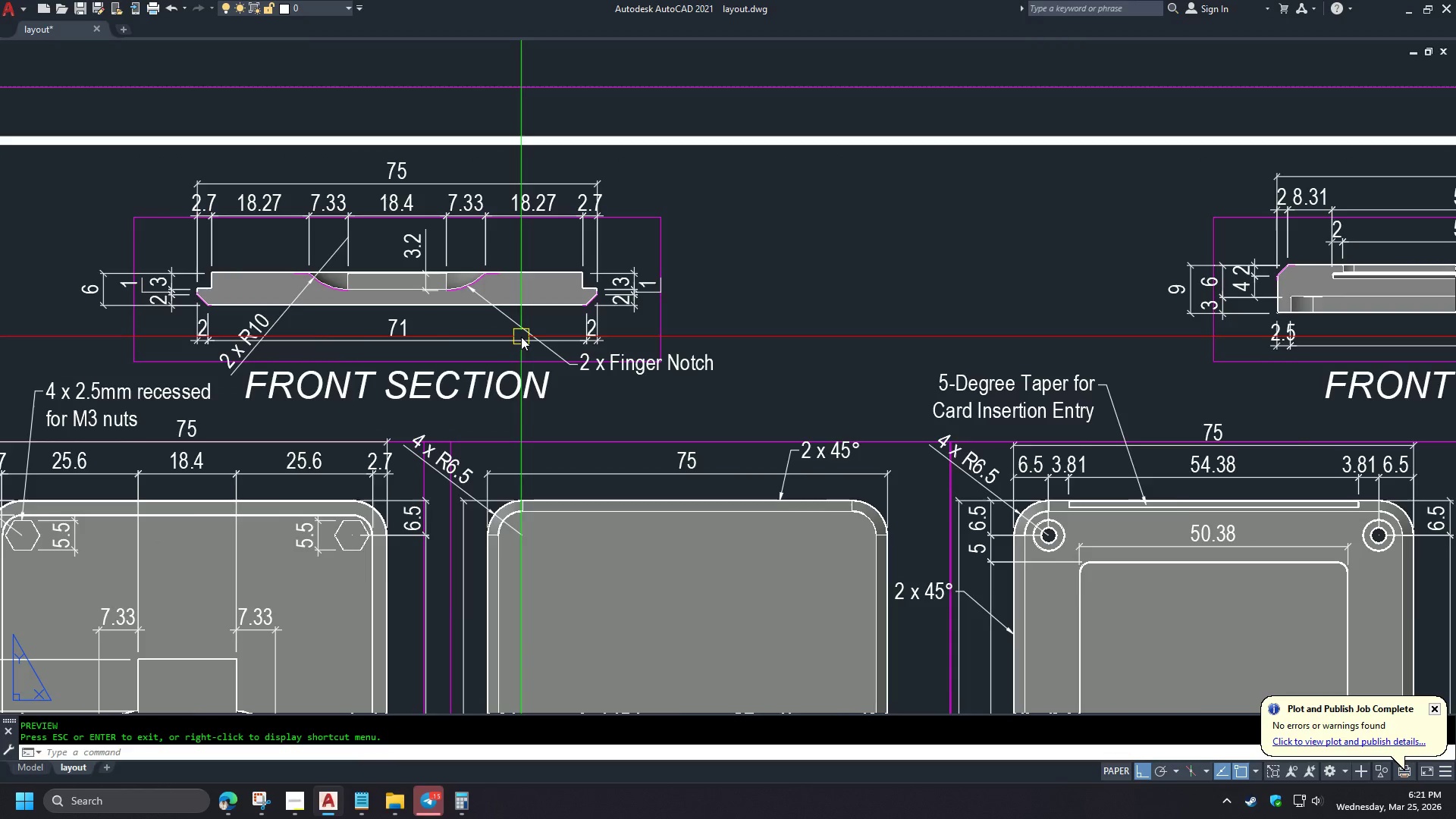 
scroll: coordinate [461, 321], scroll_direction: up, amount: 2.0
 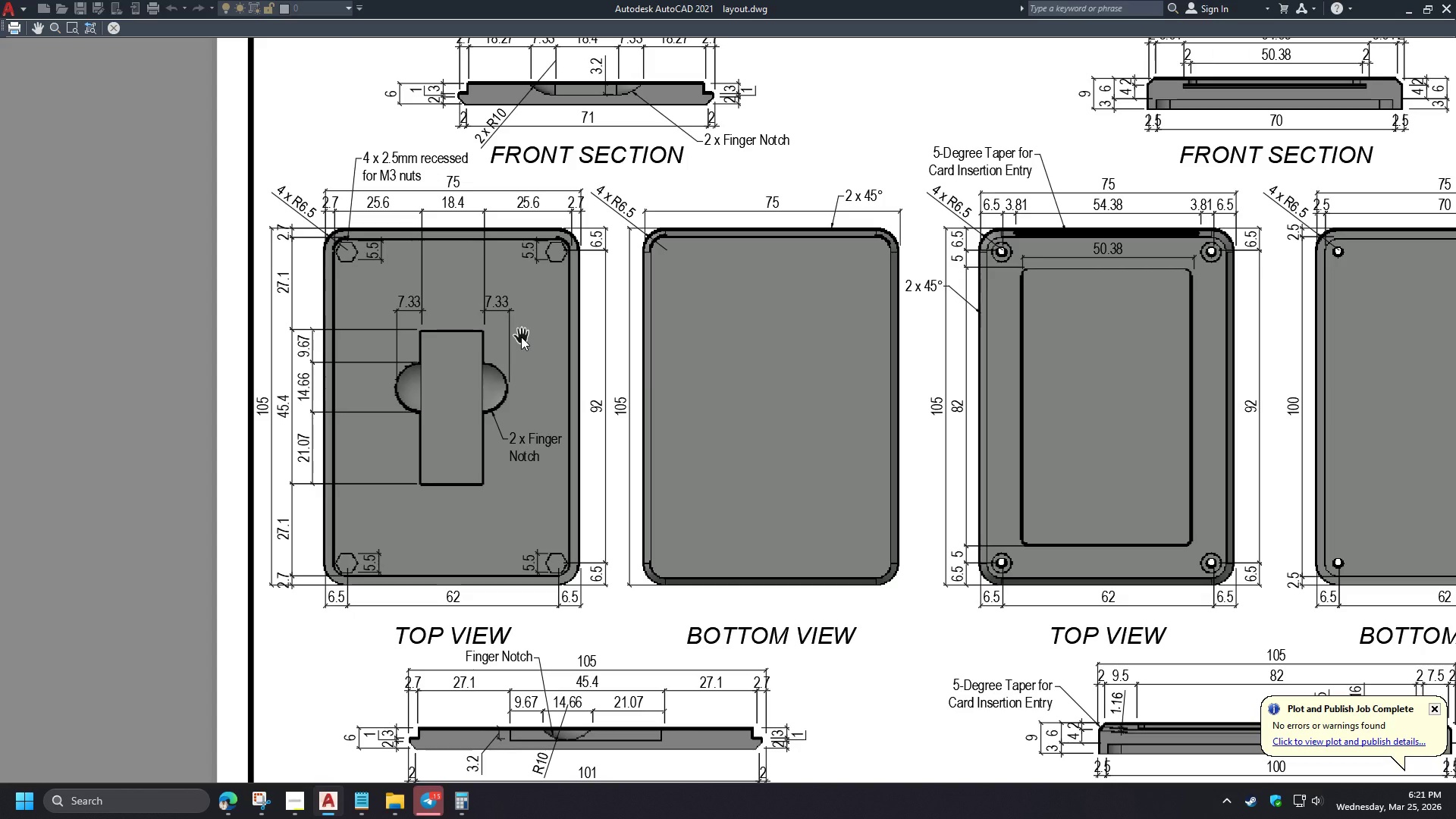 
type(re )
 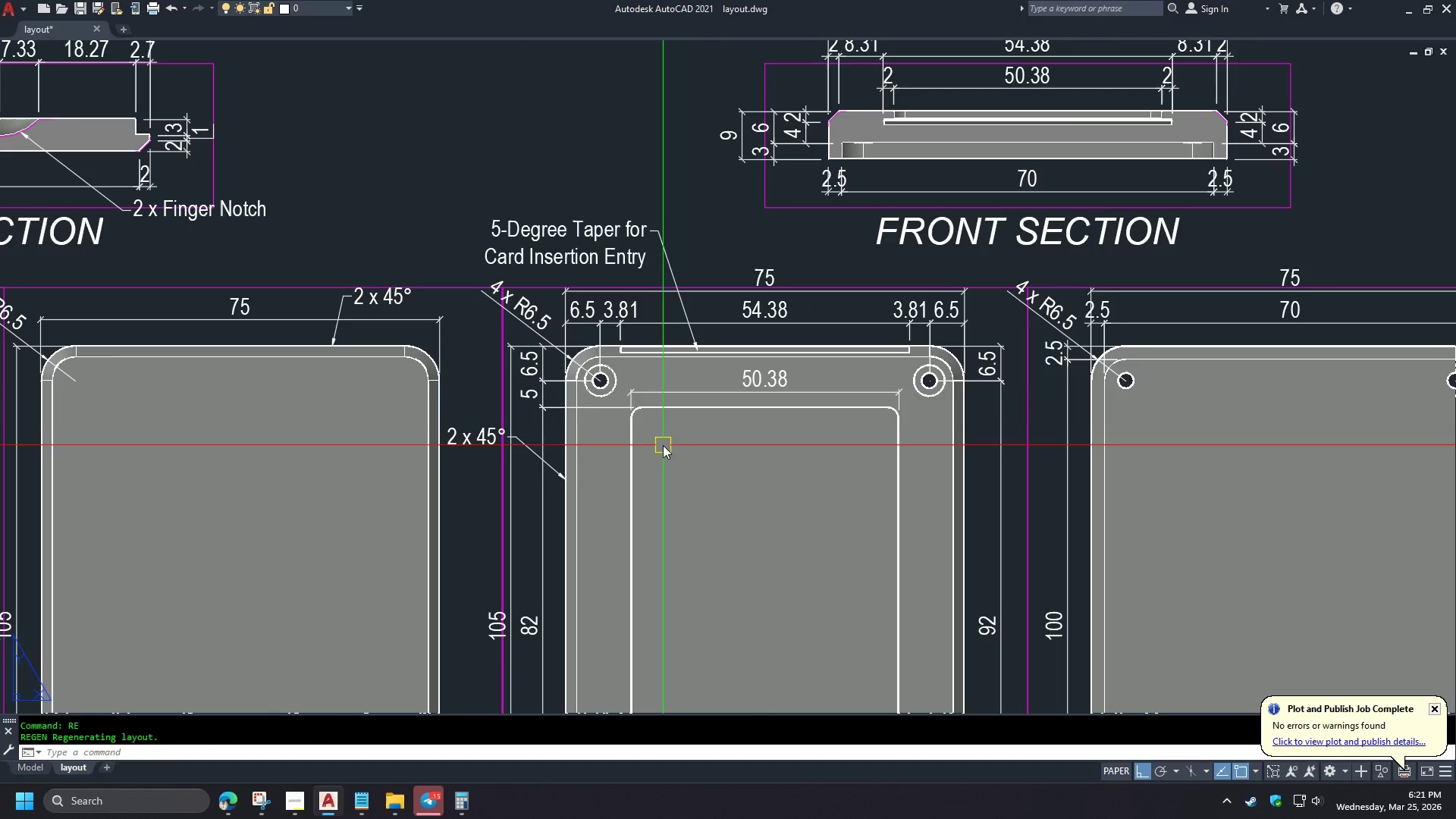 
scroll: coordinate [521, 337], scroll_direction: down, amount: 2.0
 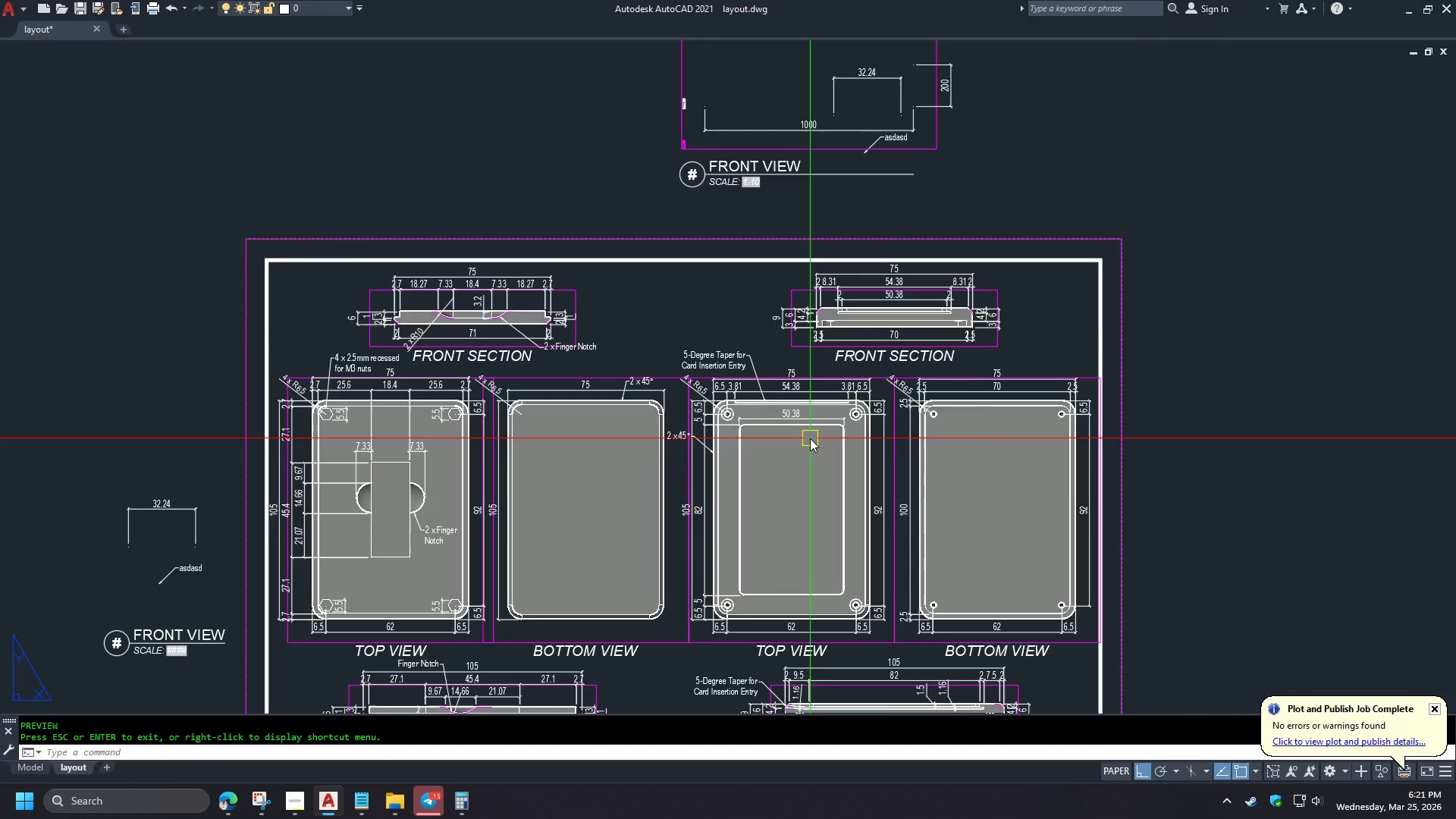 
scroll: coordinate [809, 438], scroll_direction: up, amount: 2.0
 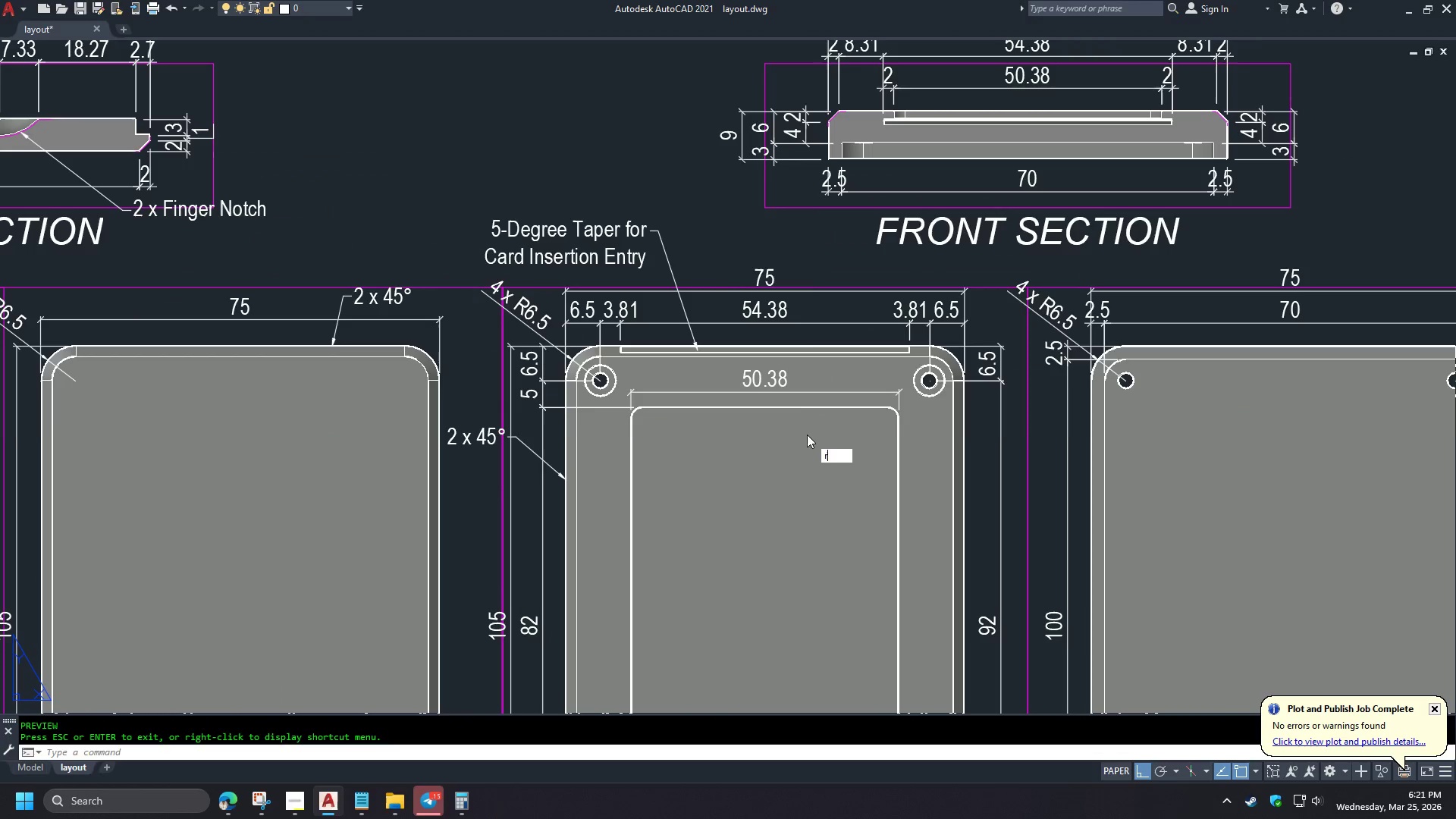 
scroll: coordinate [664, 437], scroll_direction: down, amount: 2.0
 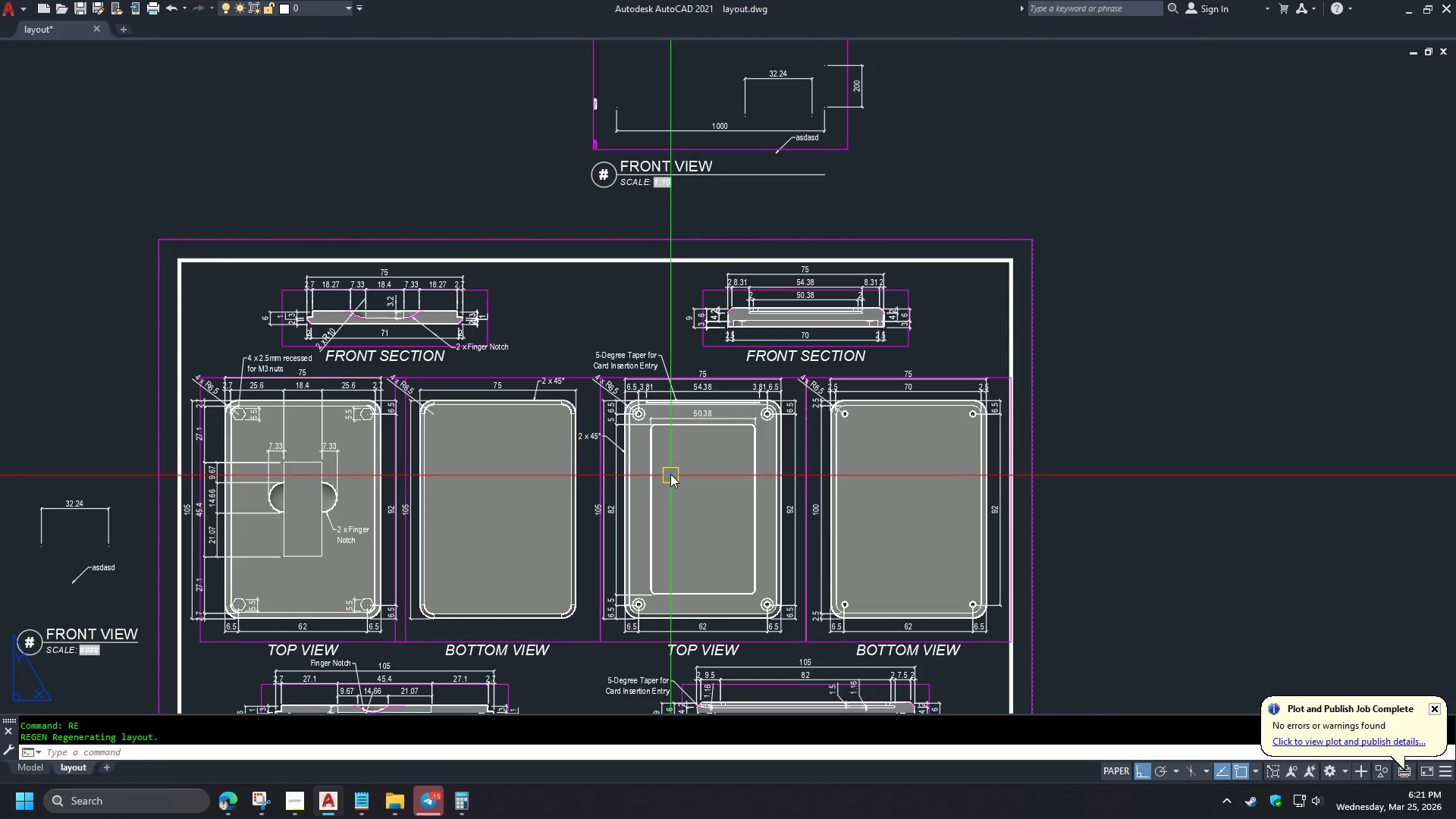 
scroll: coordinate [670, 473], scroll_direction: up, amount: 1.0
 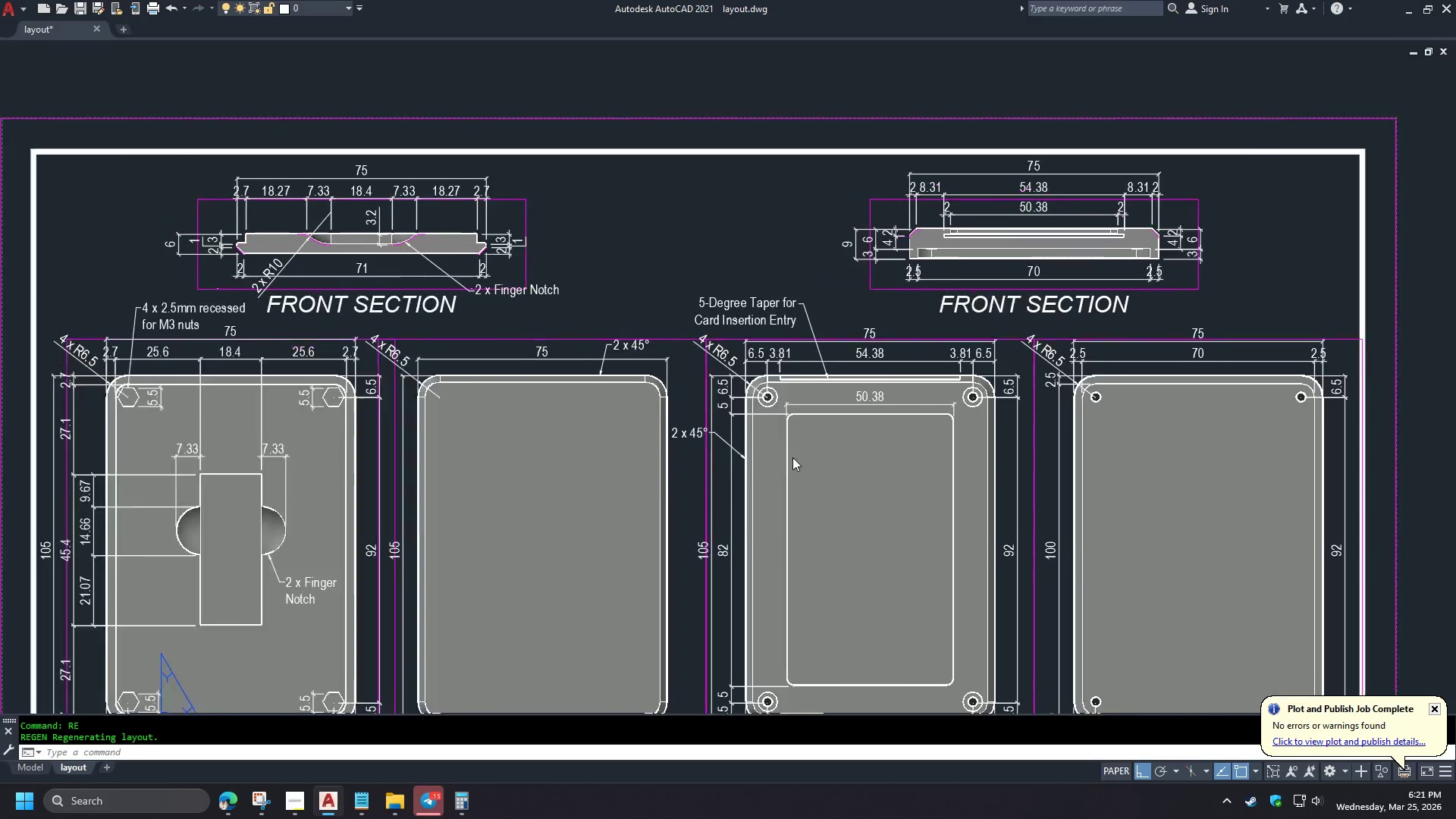 
left_click([228, 303])
 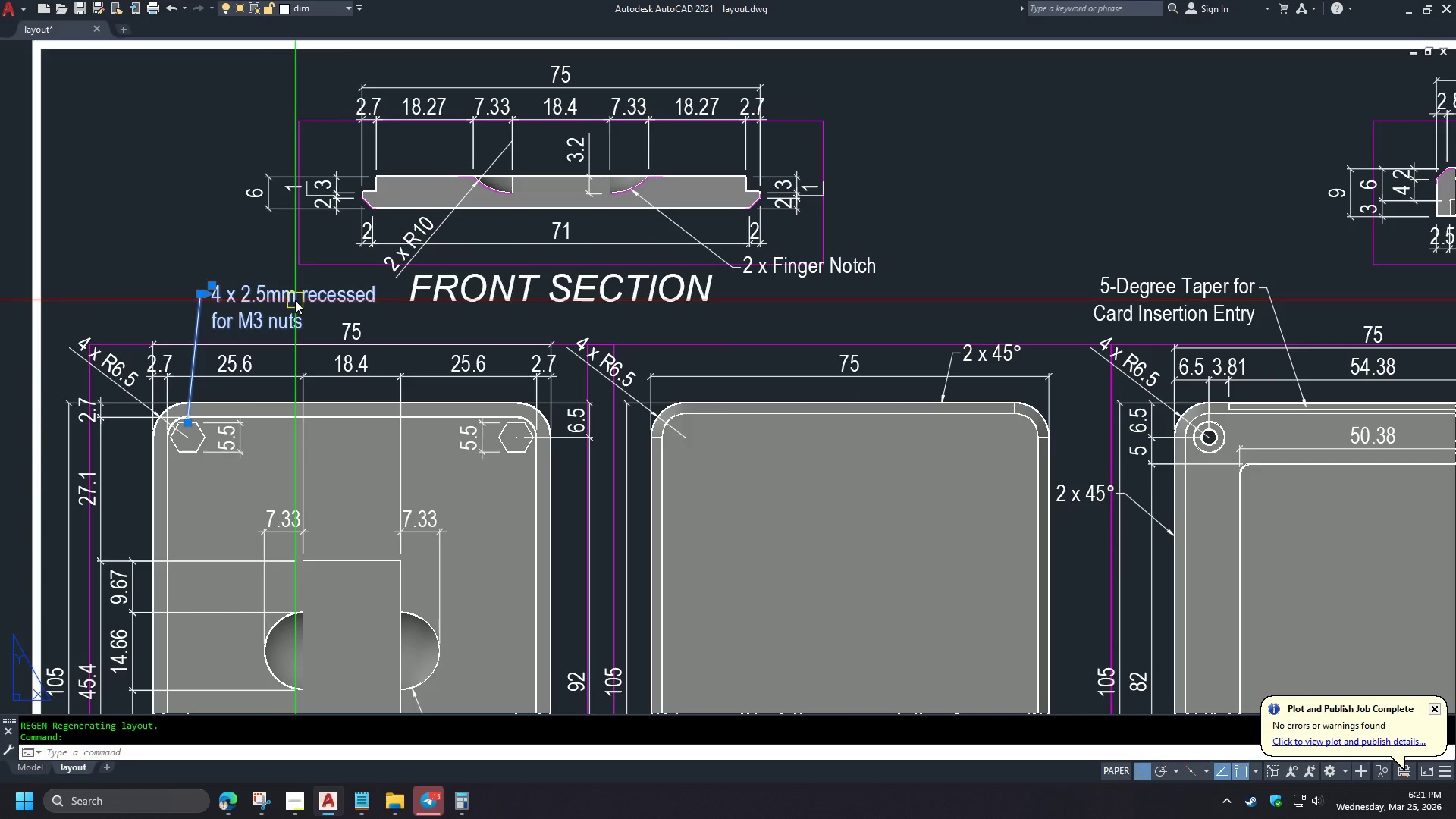 
type(mi )
 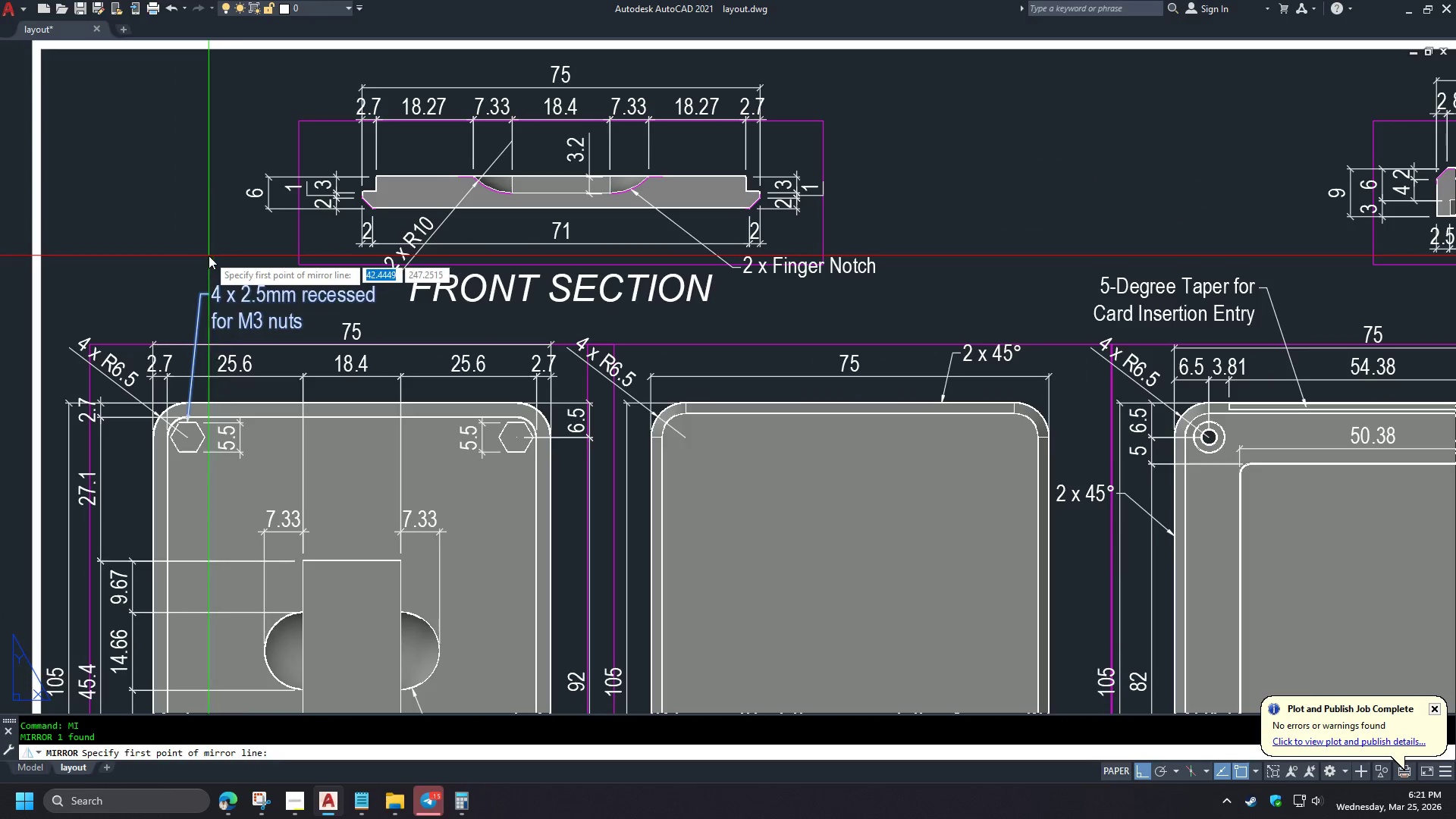 
scroll: coordinate [167, 335], scroll_direction: up, amount: 1.0
 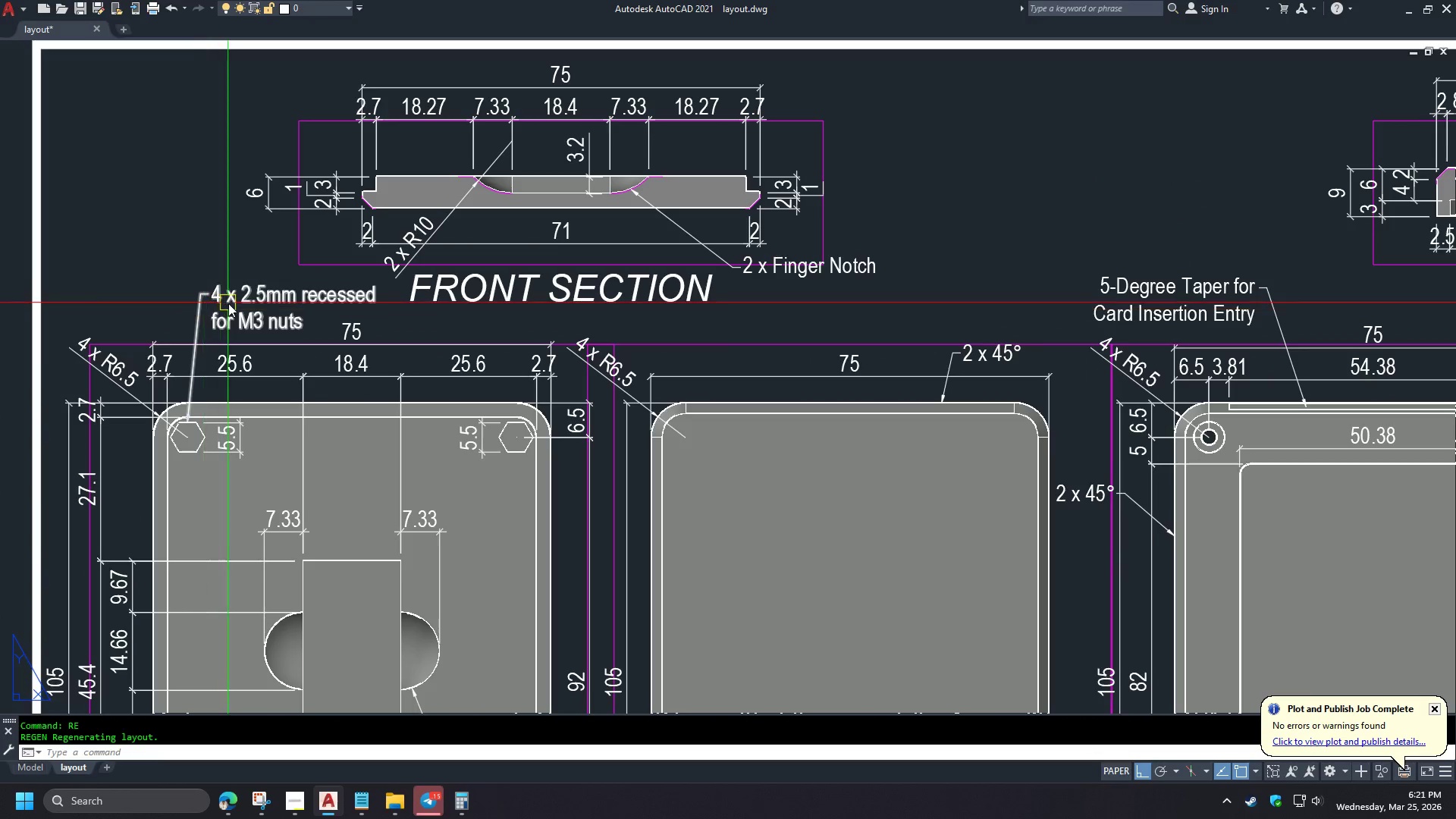 
left_click_drag(start_coordinate=[209, 256], to_coordinate=[207, 250])
 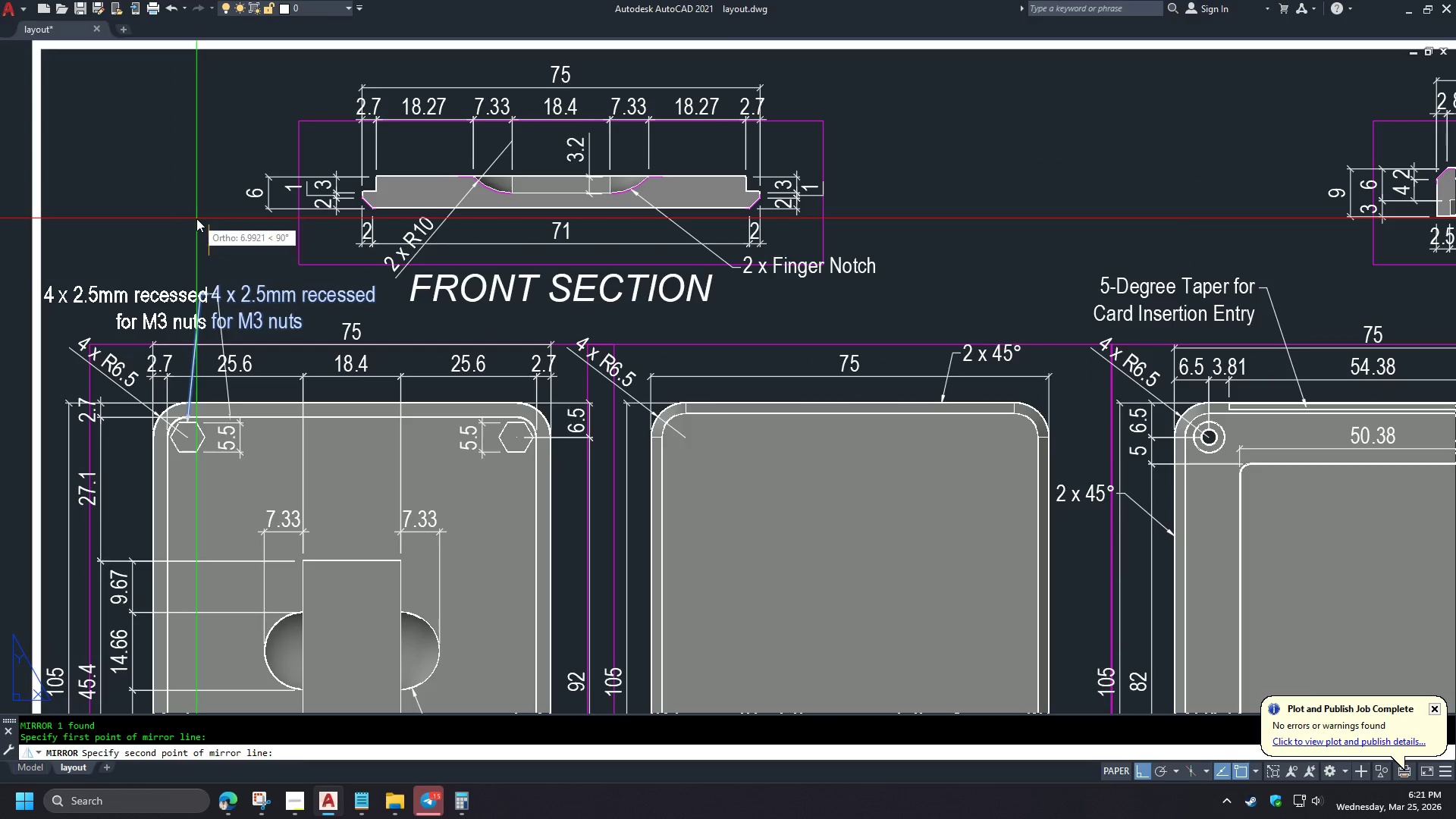 
double_click([196, 218])
 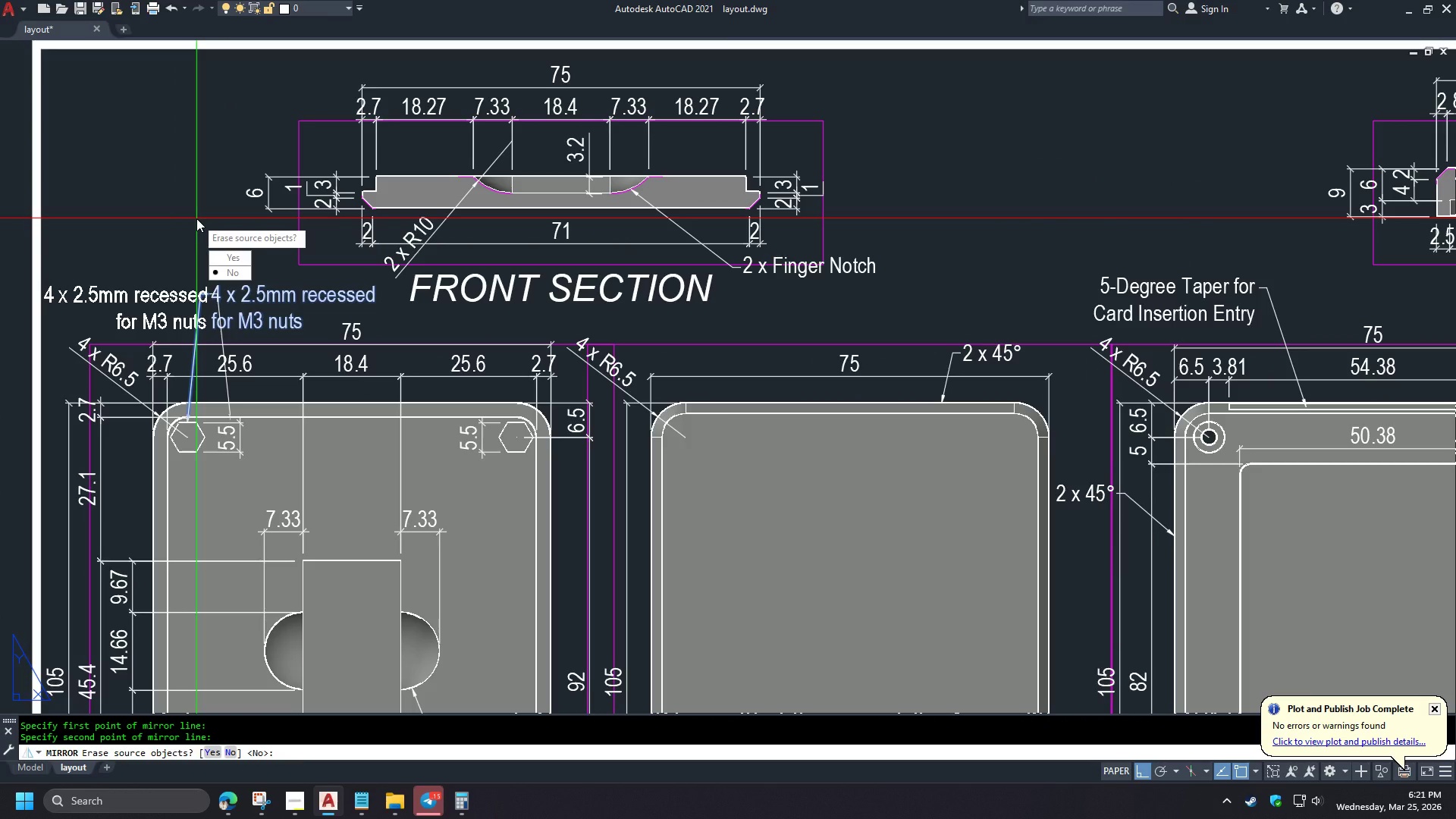 
key(Space)
 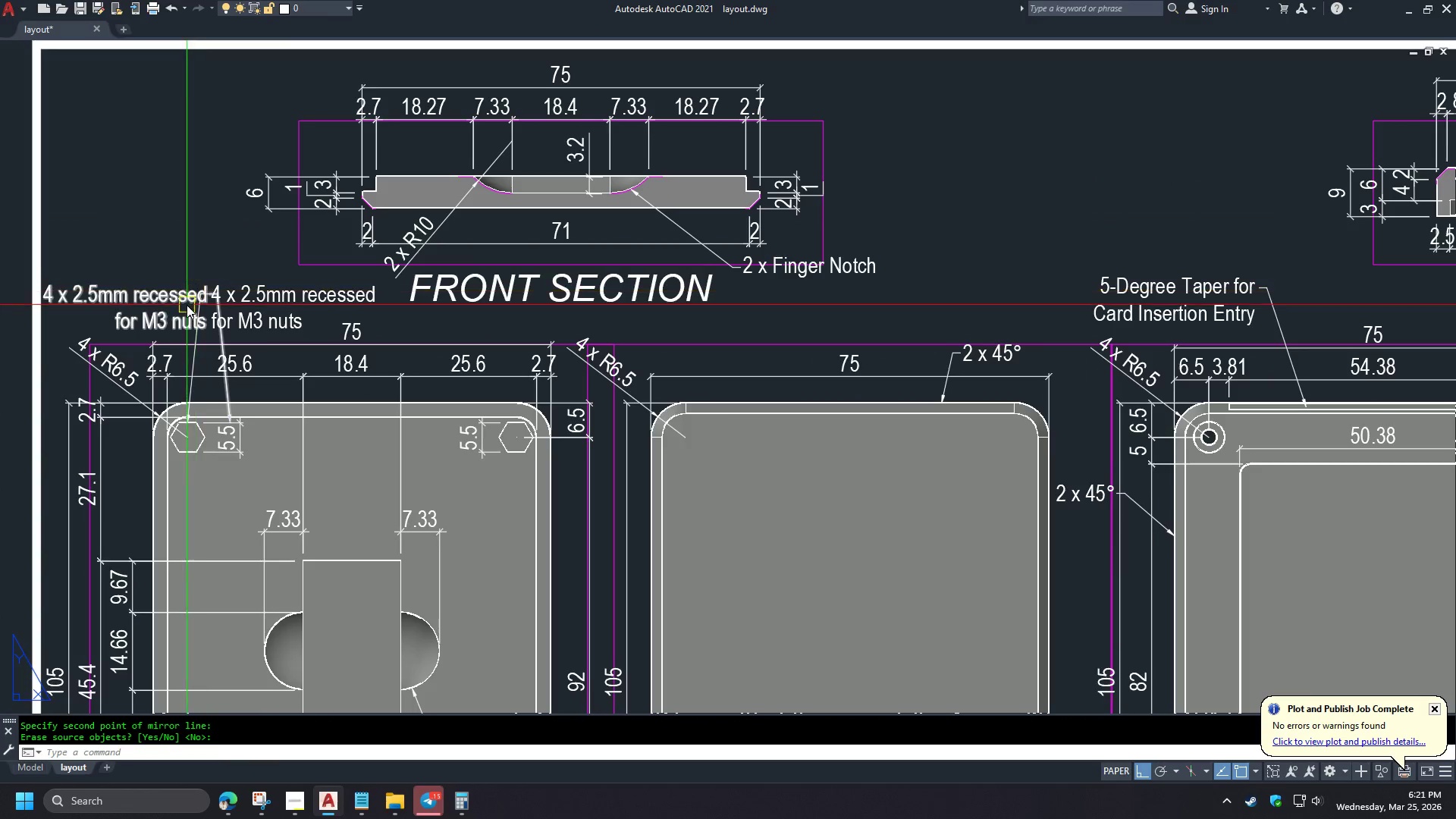 
left_click([186, 305])
 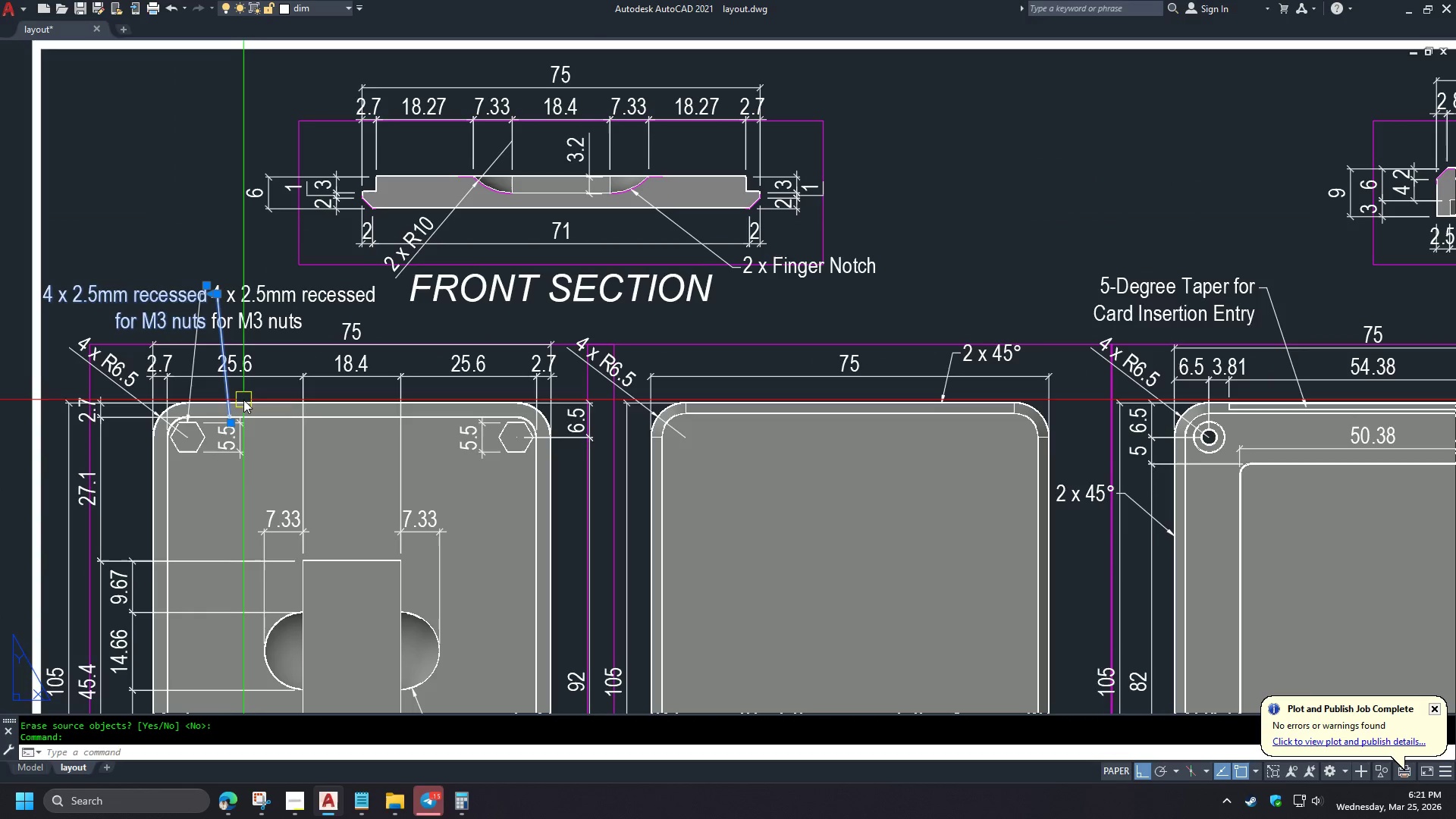 
key(M)
 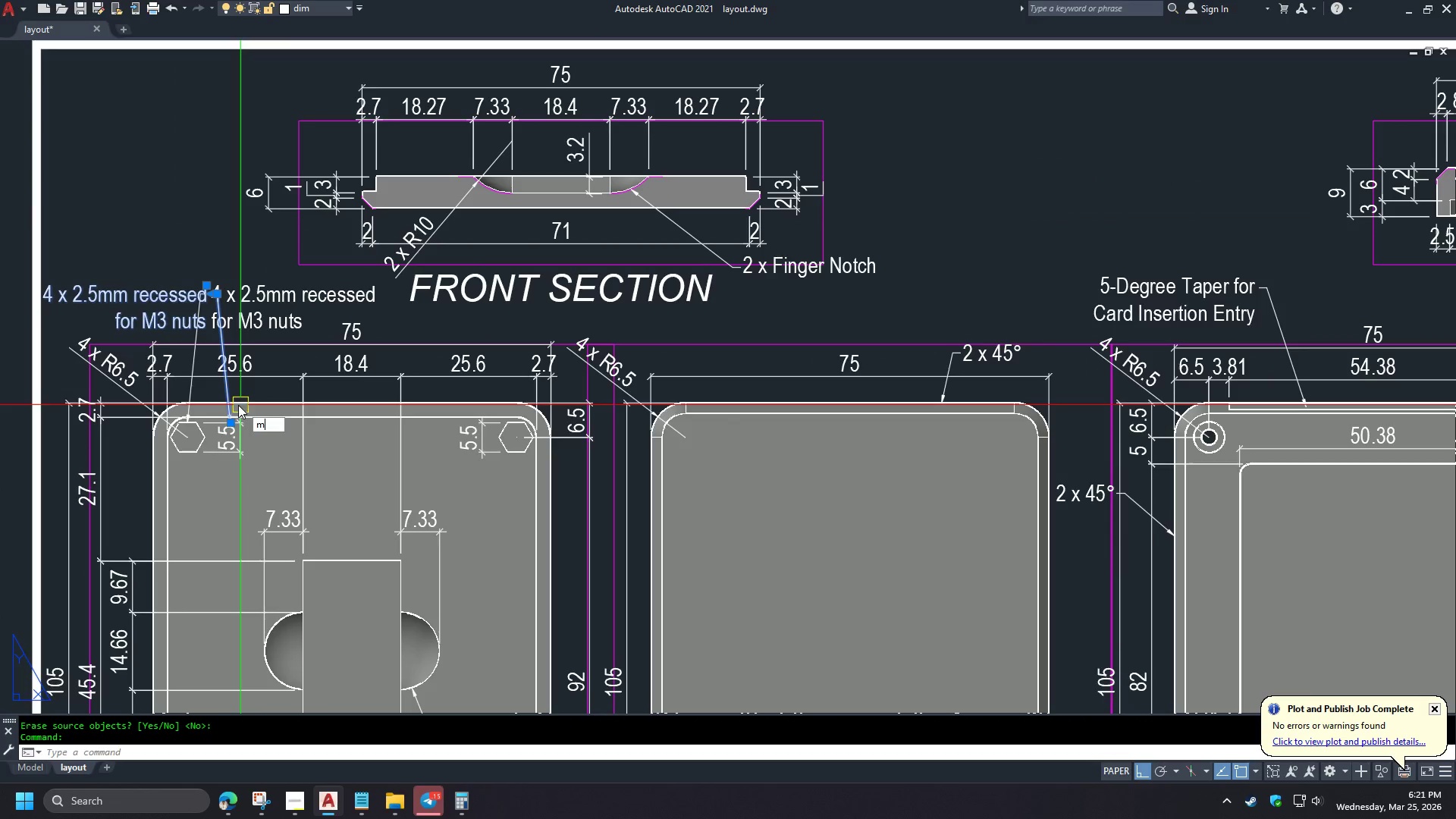 
key(Space)
 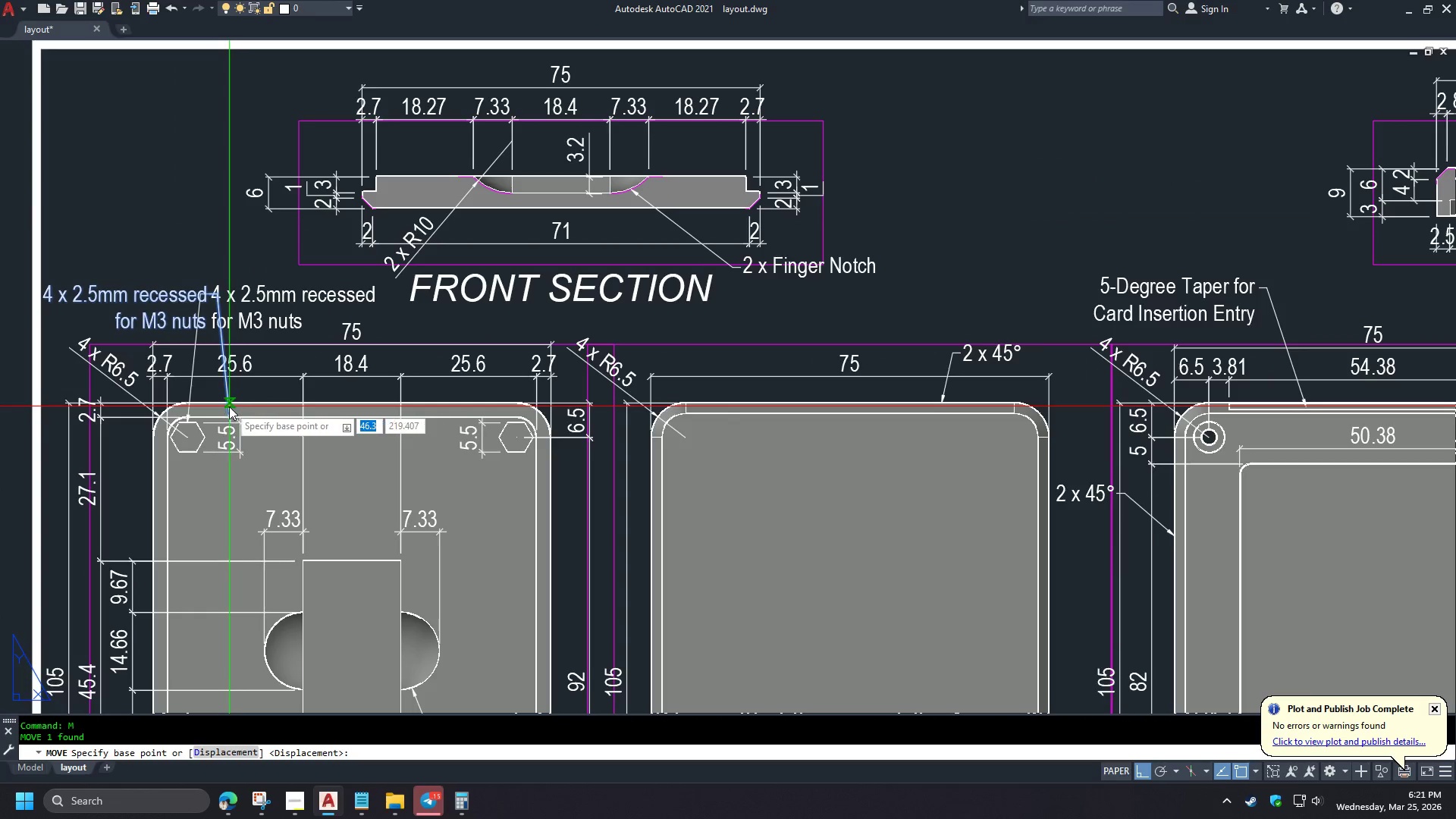 
left_click([225, 416])
 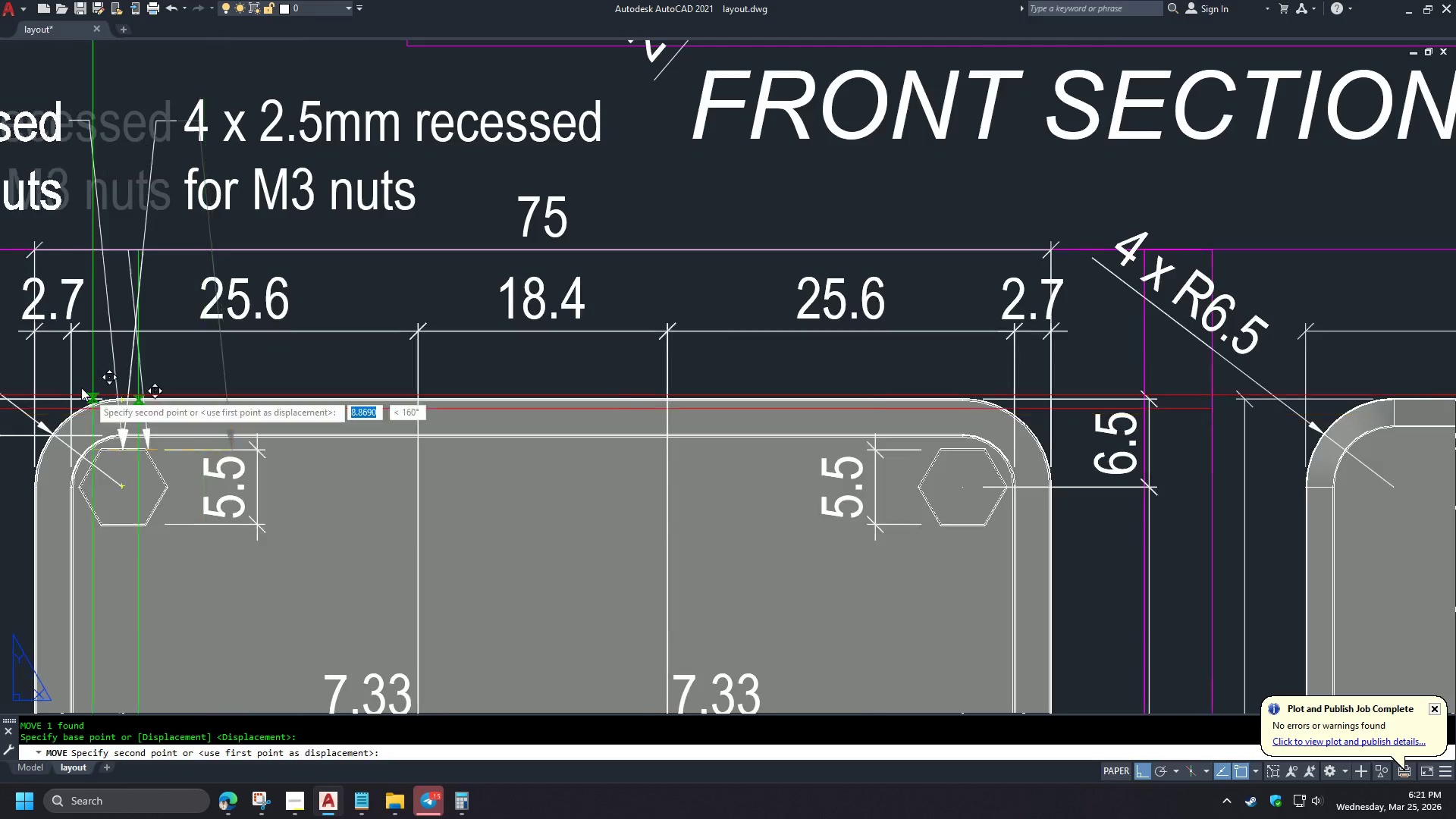 
scroll: coordinate [228, 406], scroll_direction: up, amount: 2.0
 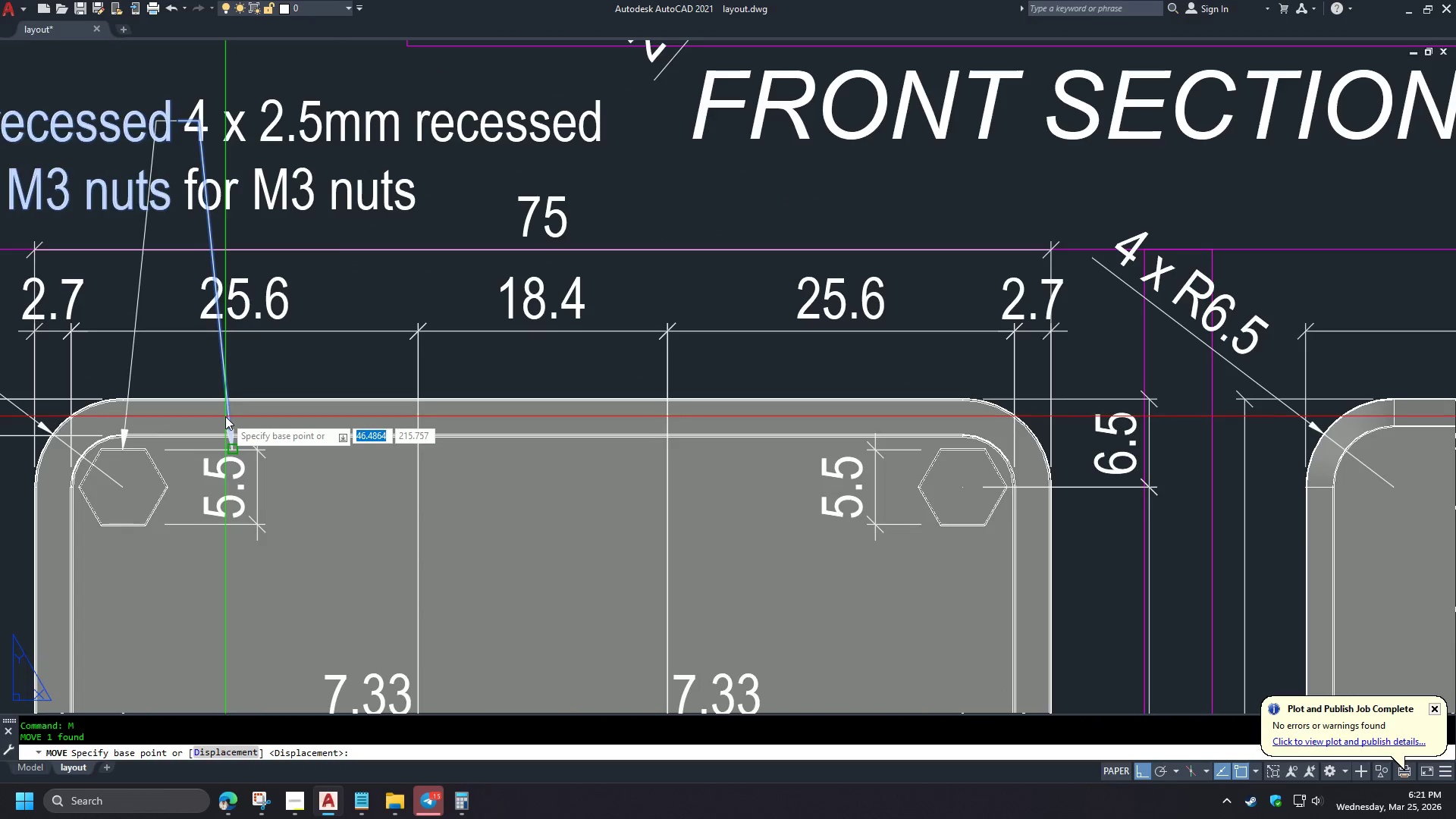 
scroll: coordinate [65, 379], scroll_direction: down, amount: 3.0
 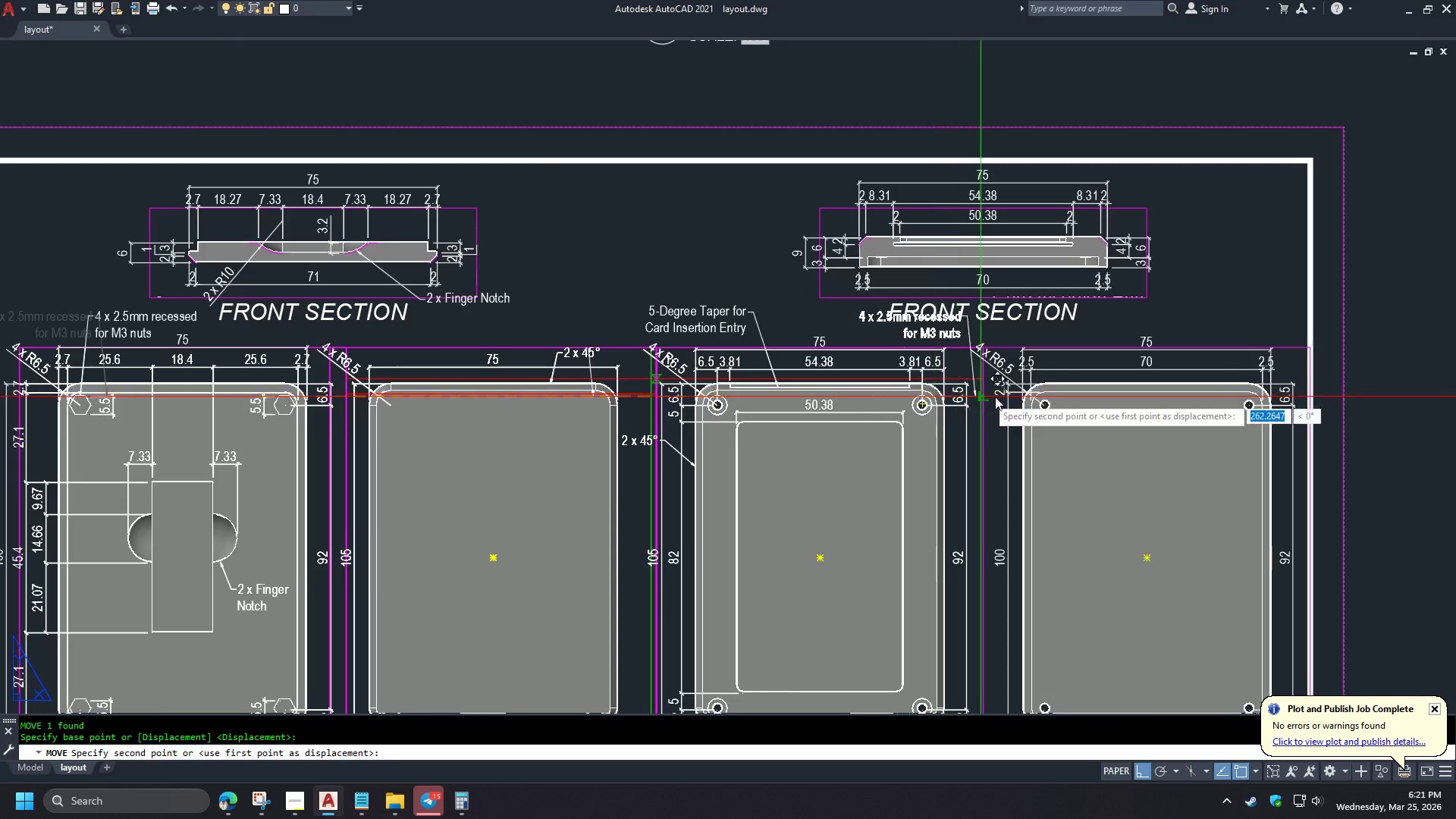 
left_click([687, 445])
 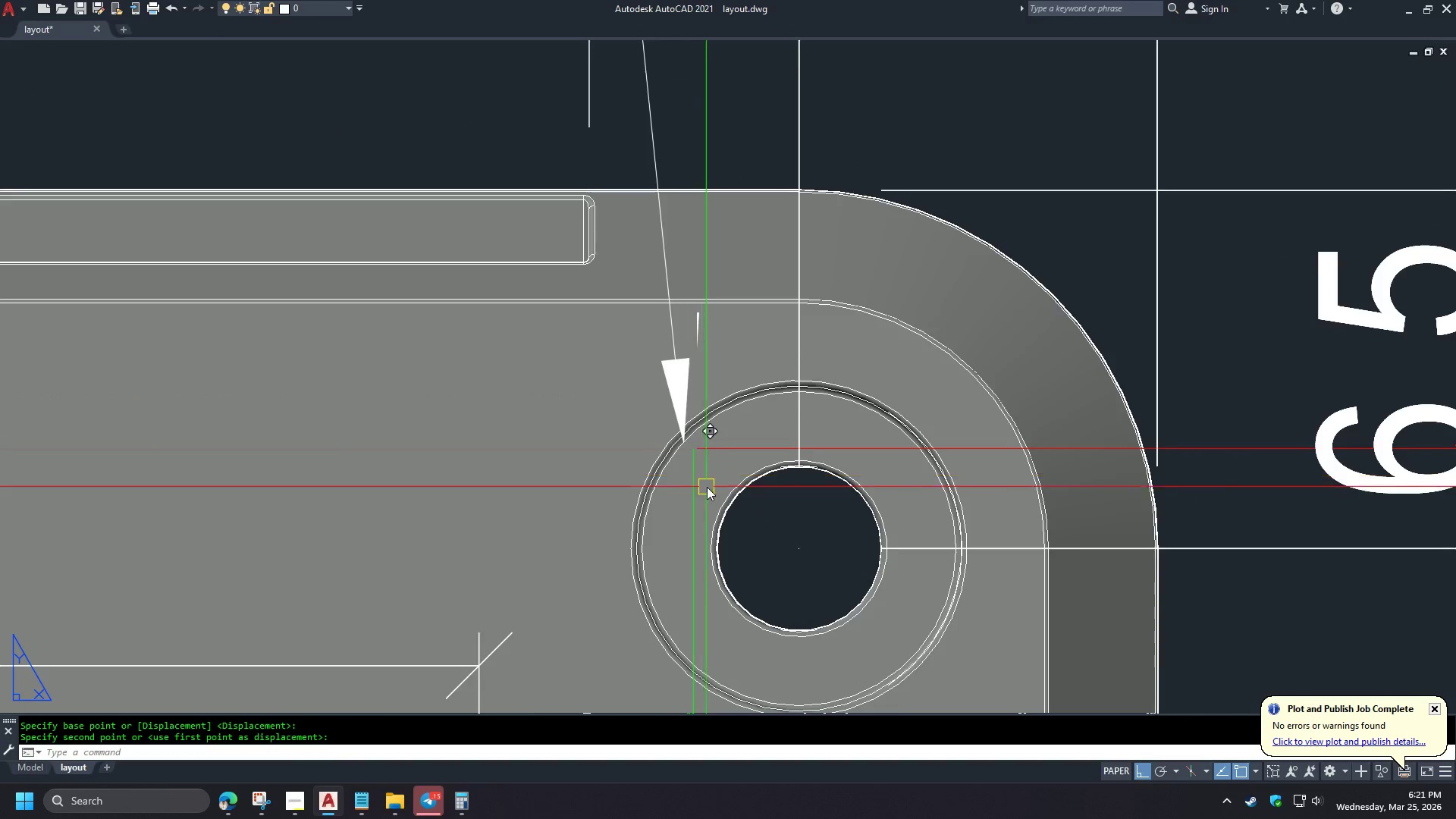 
scroll: coordinate [955, 385], scroll_direction: up, amount: 3.0
 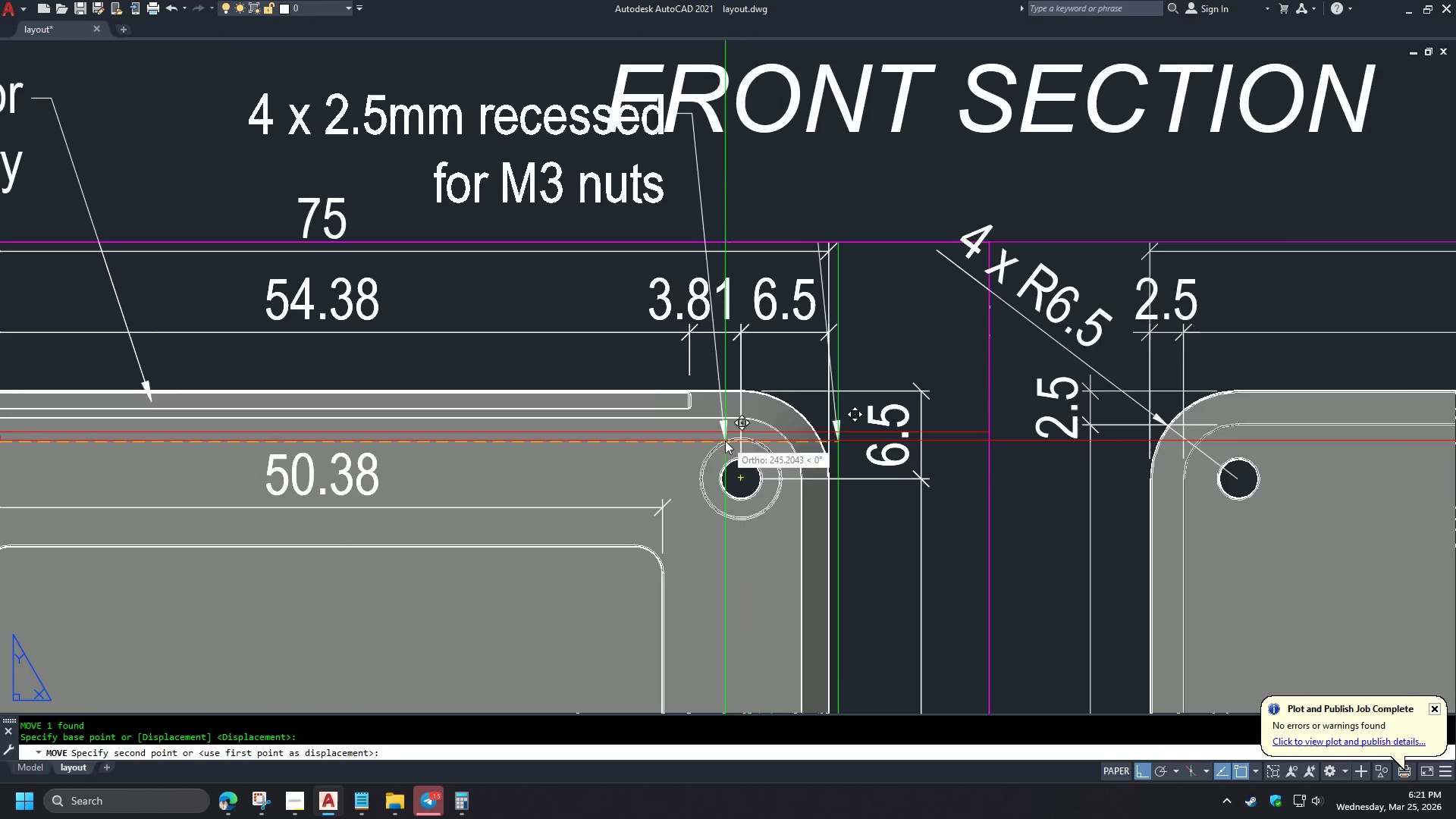 
key(Escape)
 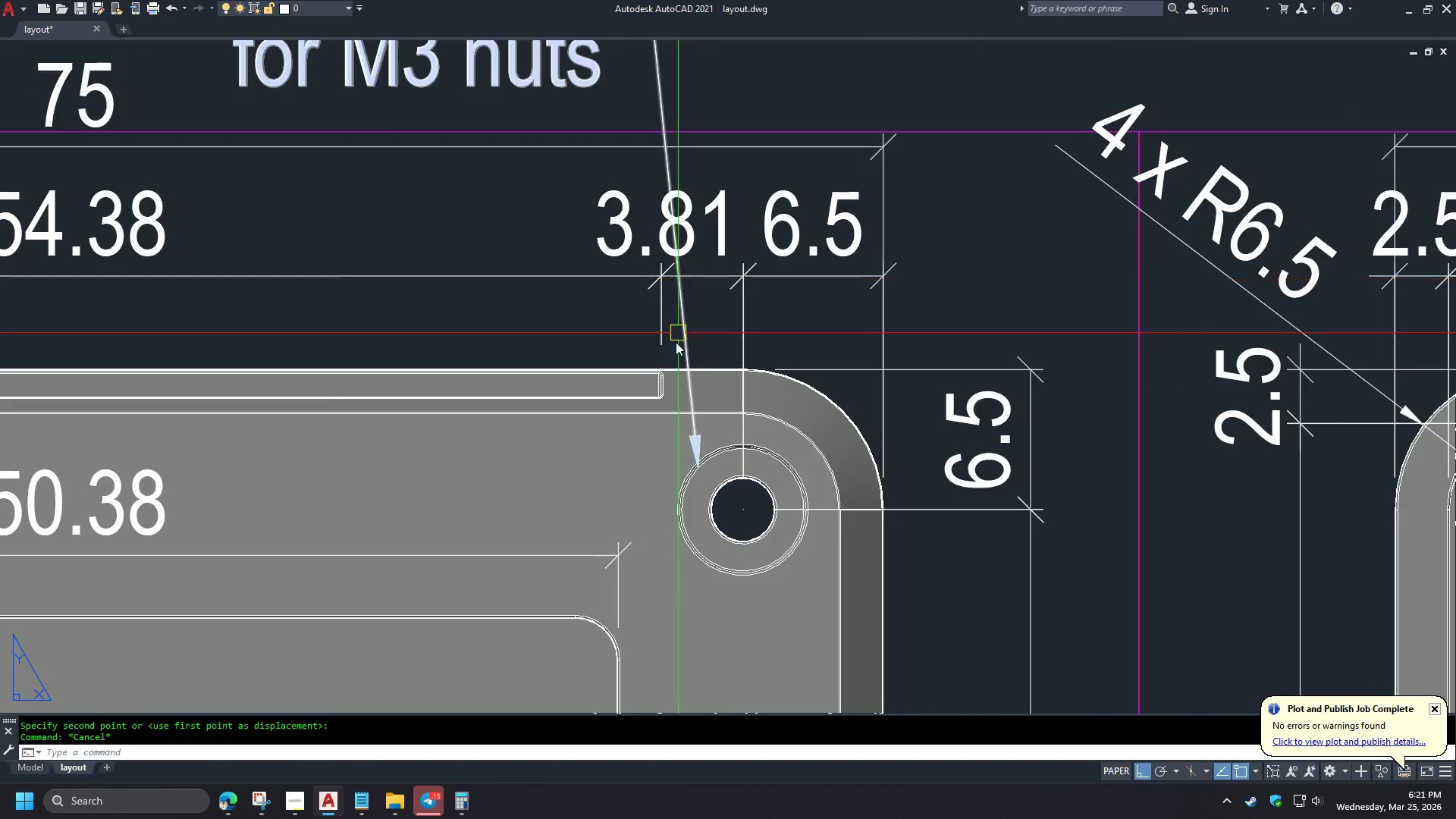 
scroll: coordinate [719, 458], scroll_direction: up, amount: 3.0
 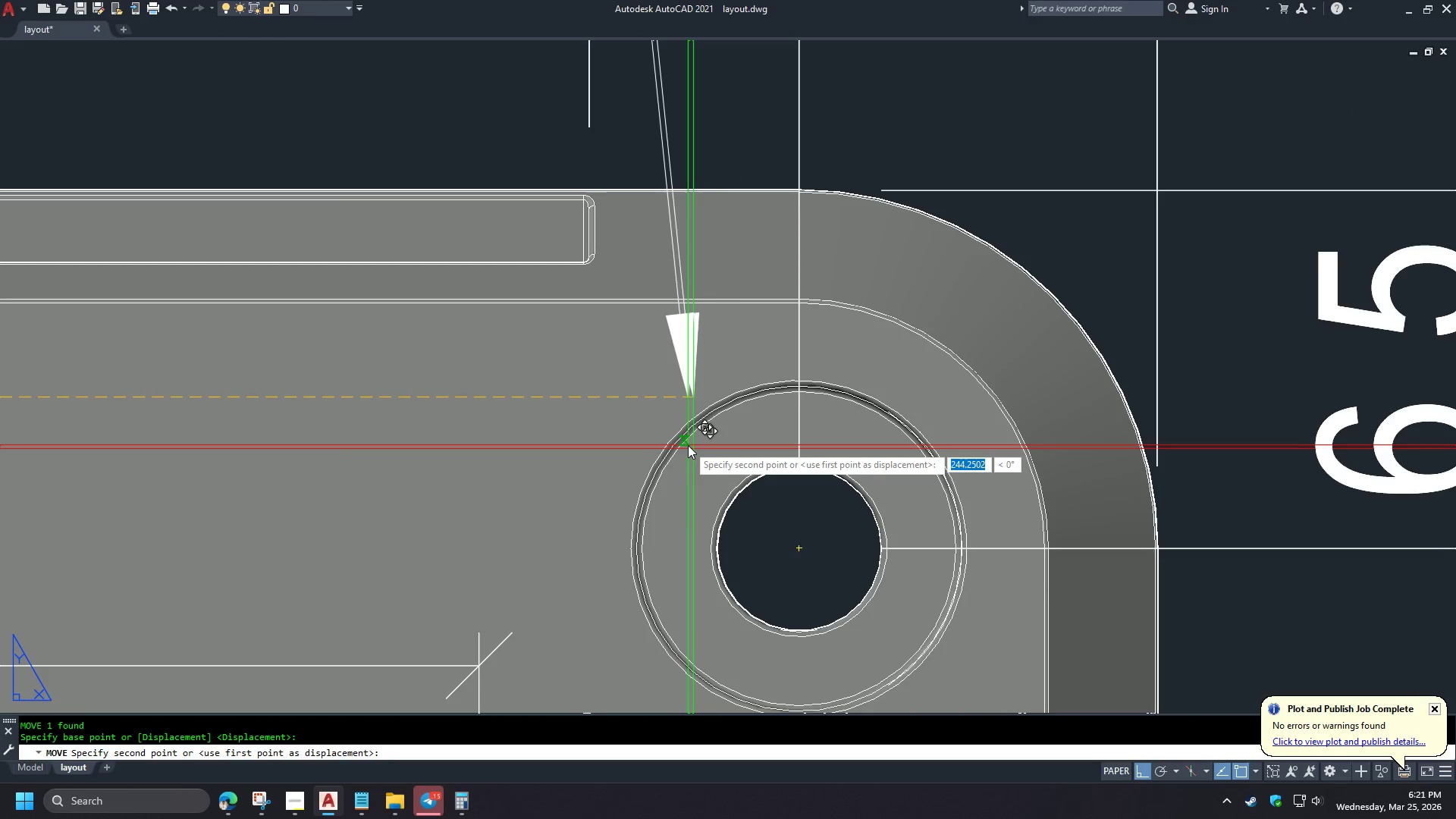 
key(S)
 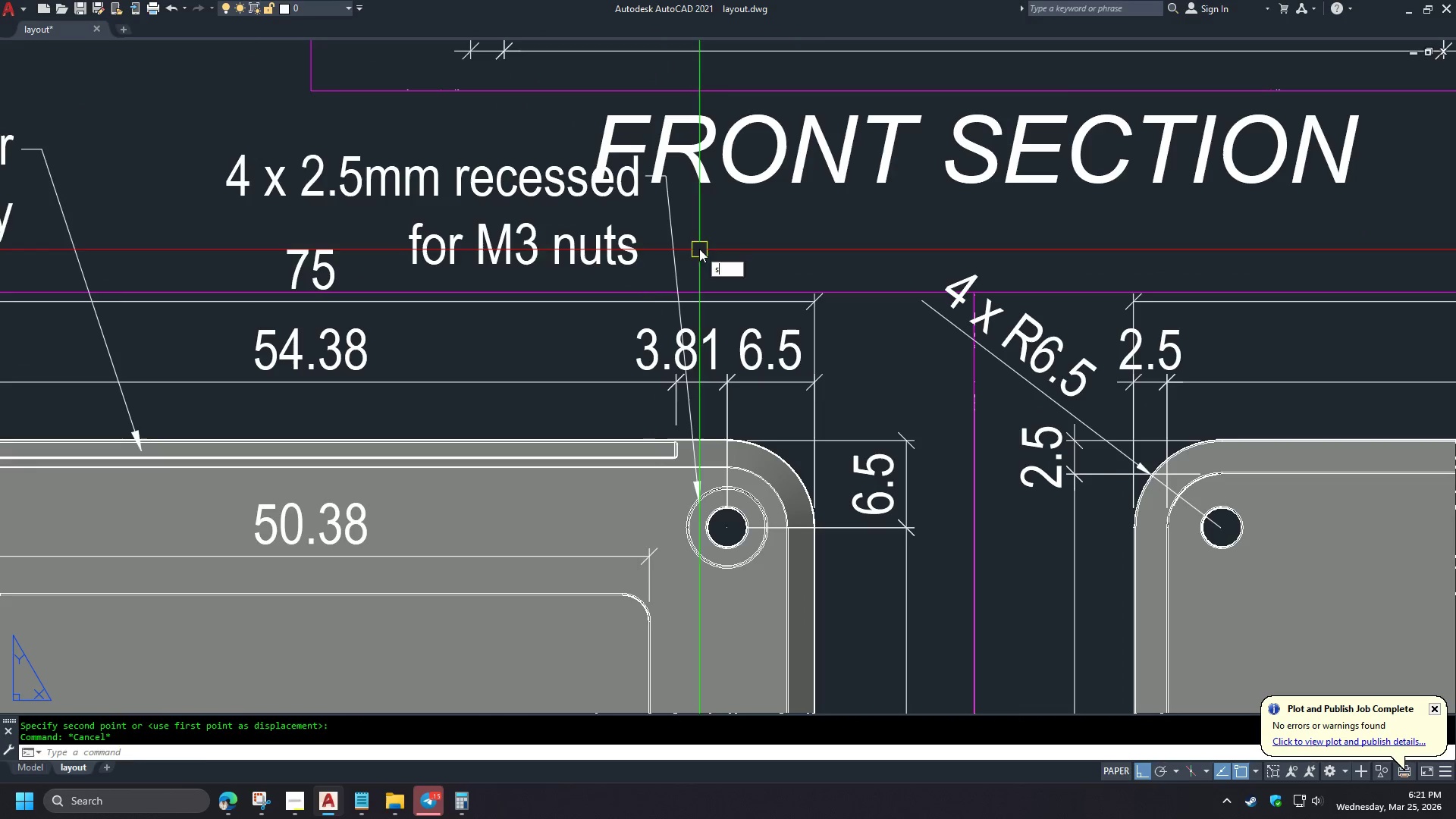 
key(Space)
 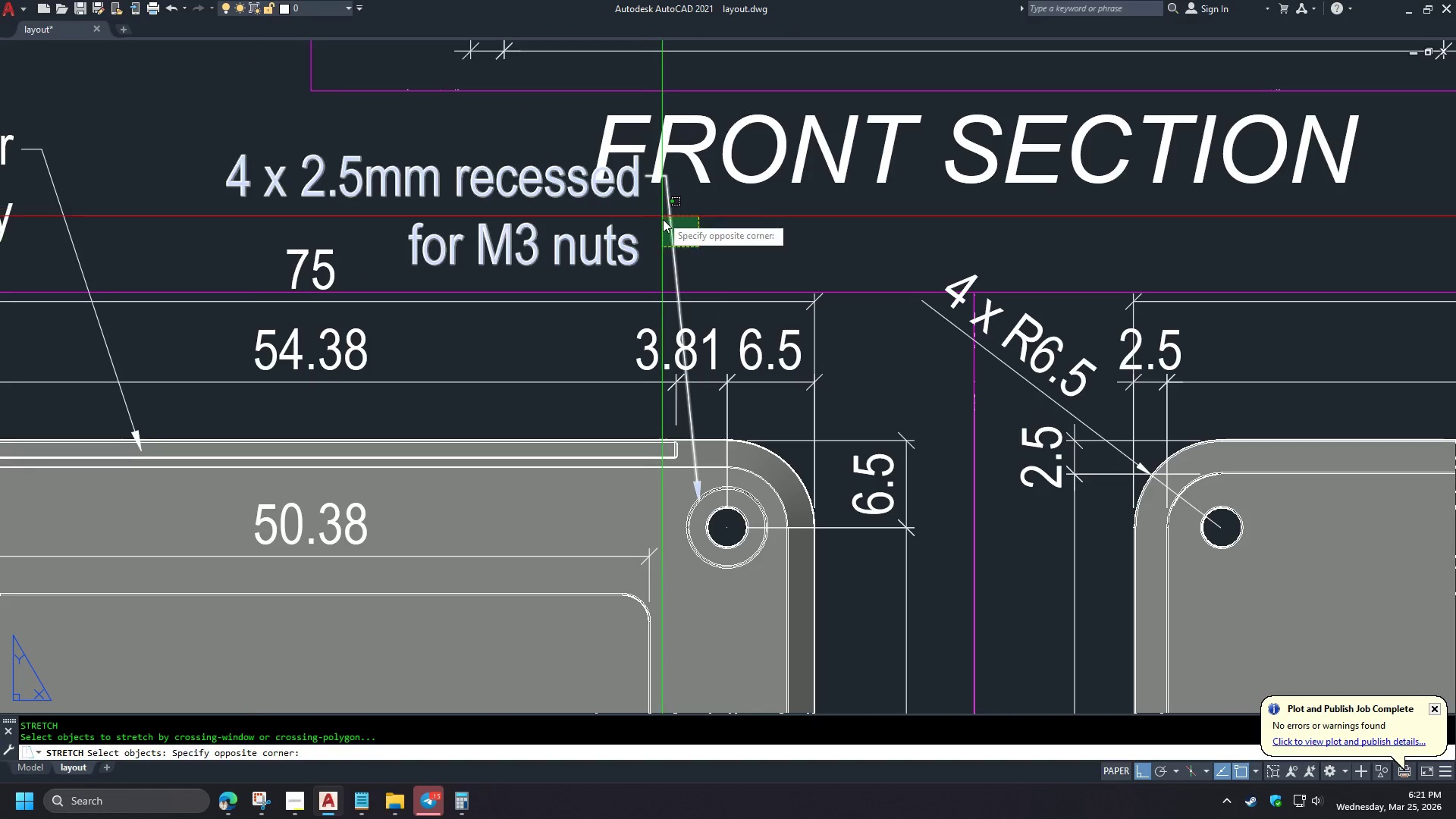 
left_click([668, 235])
 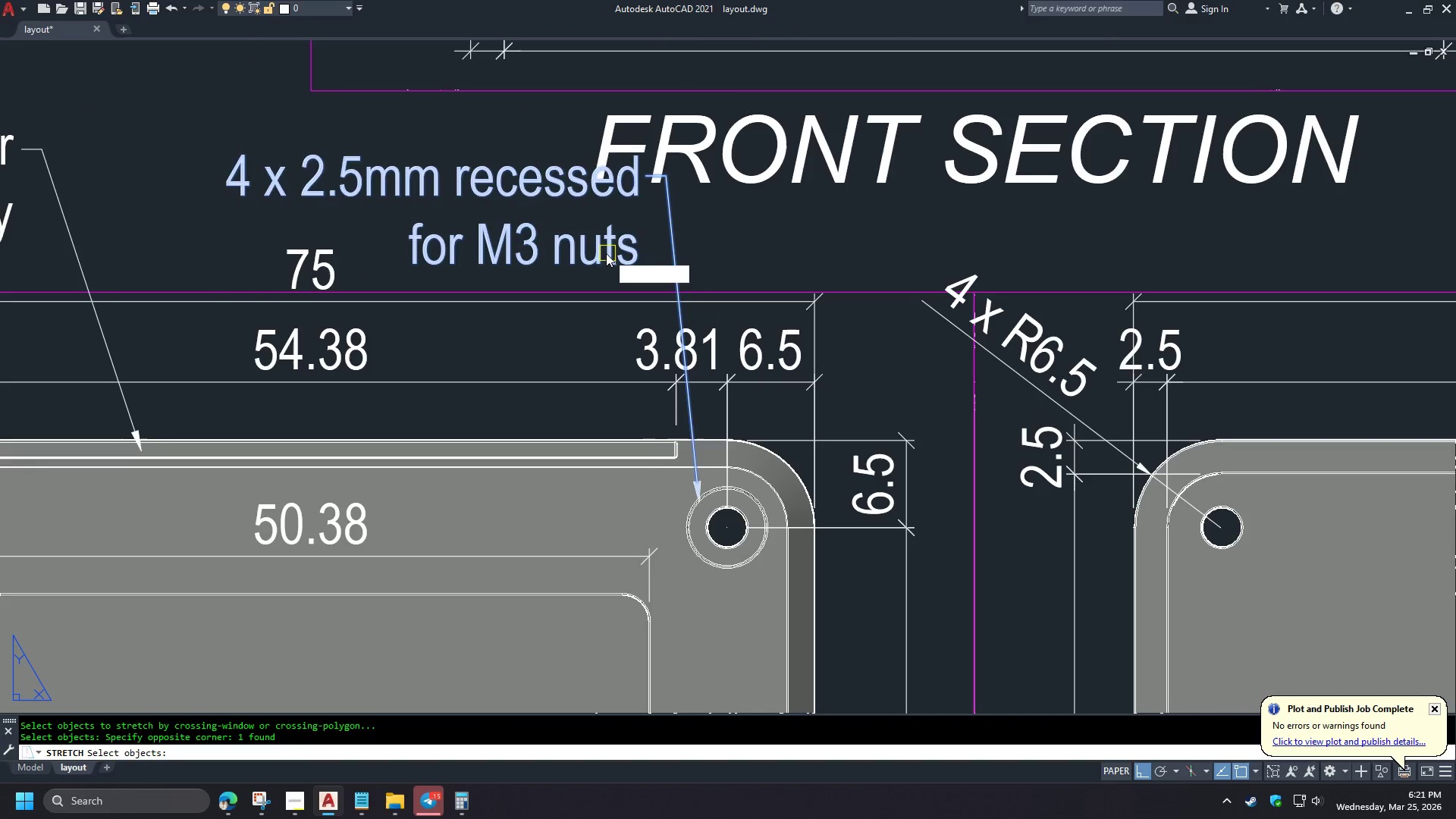 
scroll: coordinate [708, 485], scroll_direction: down, amount: 2.0
 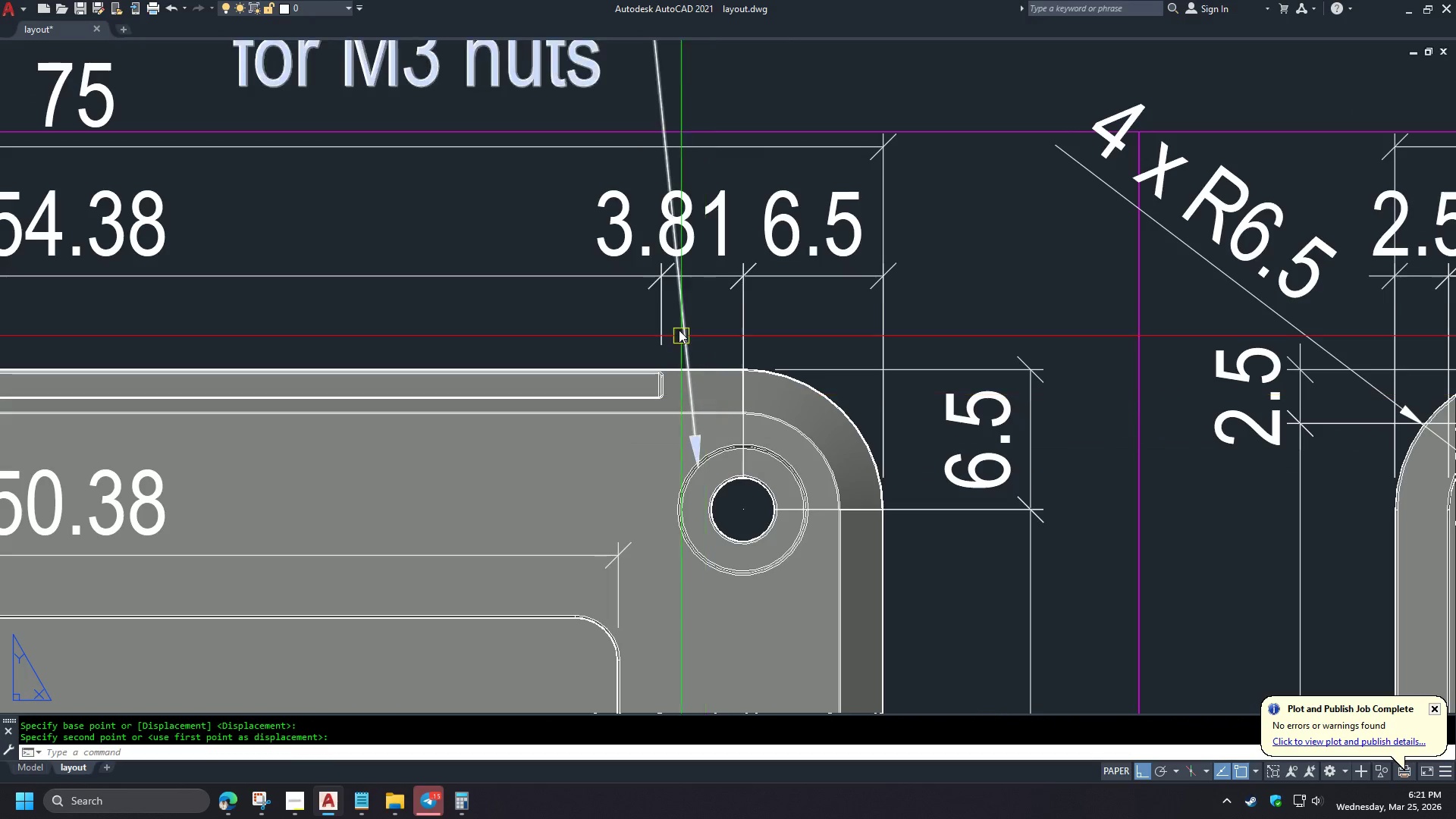 
key(Escape)
 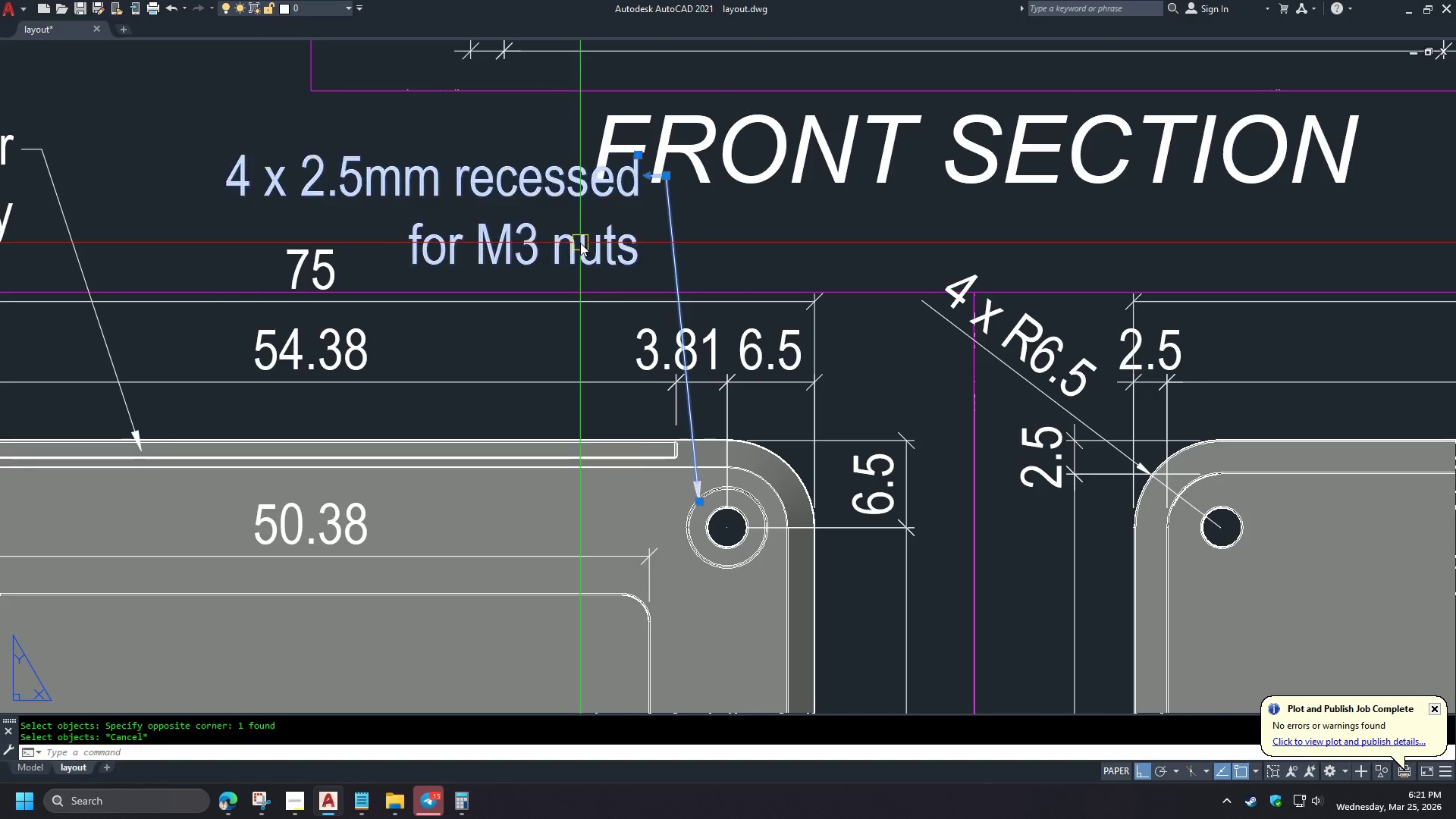 
scroll: coordinate [657, 284], scroll_direction: down, amount: 1.0
 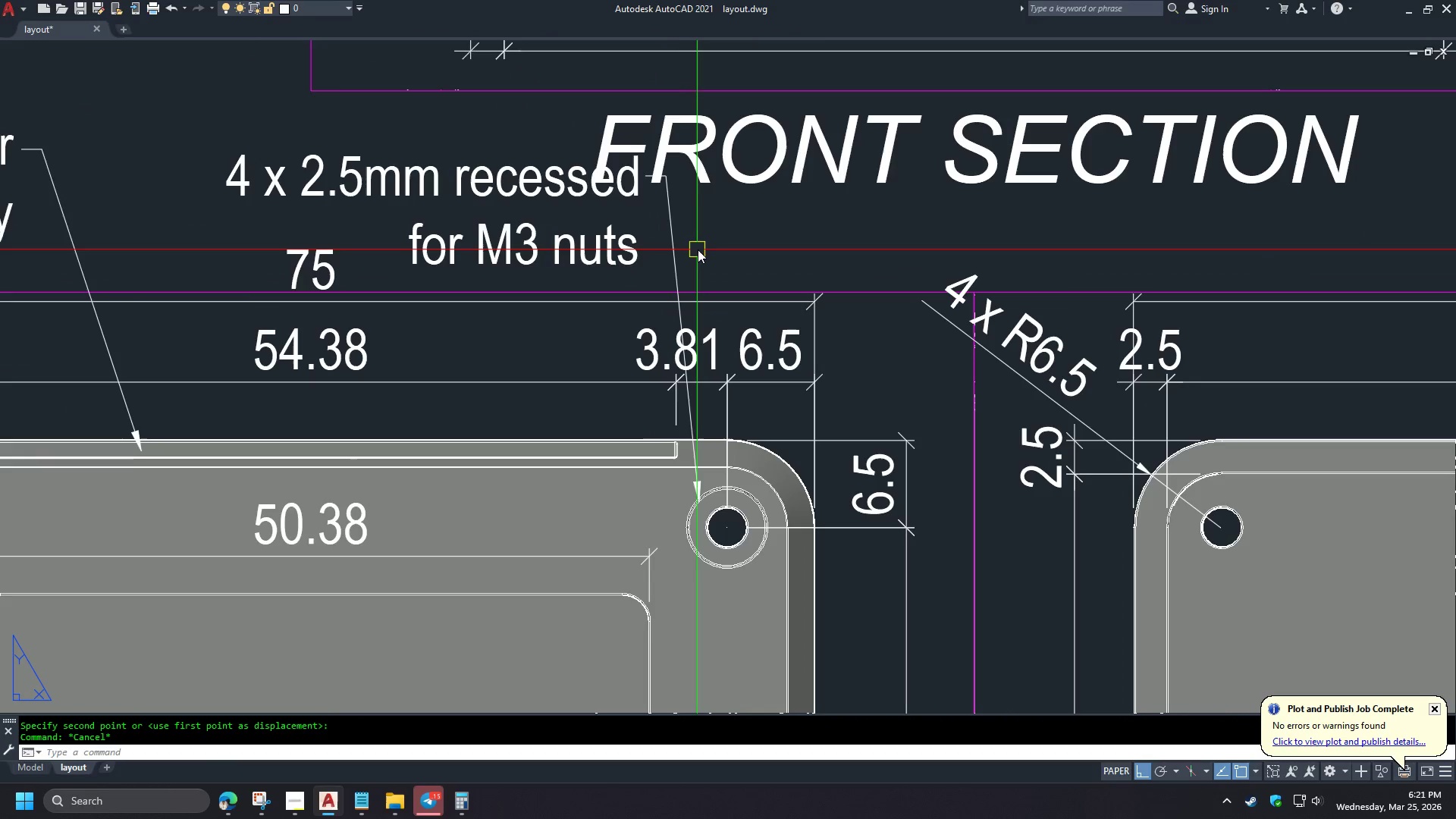 
double_click([580, 243])
 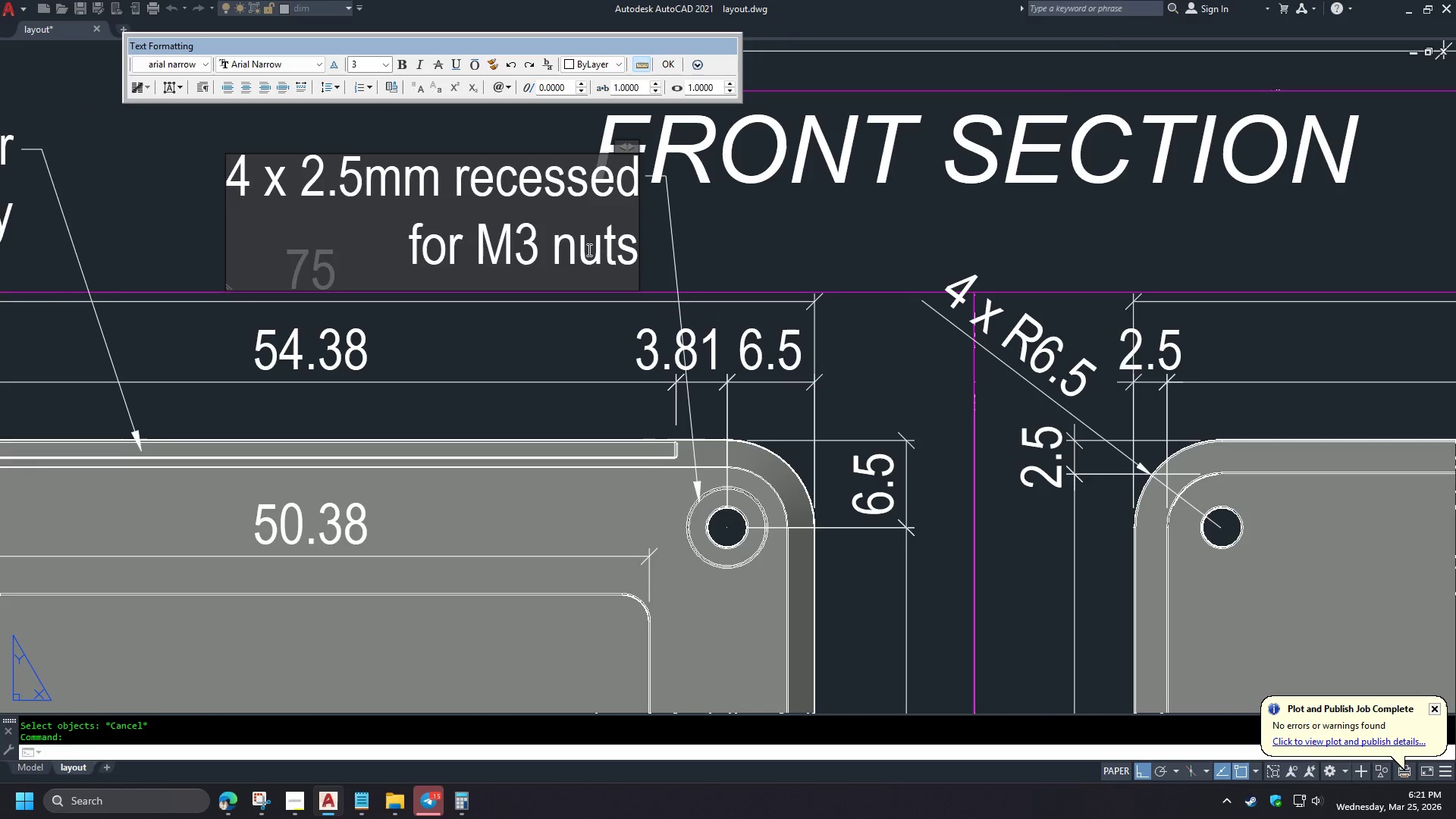 
double_click([588, 249])
 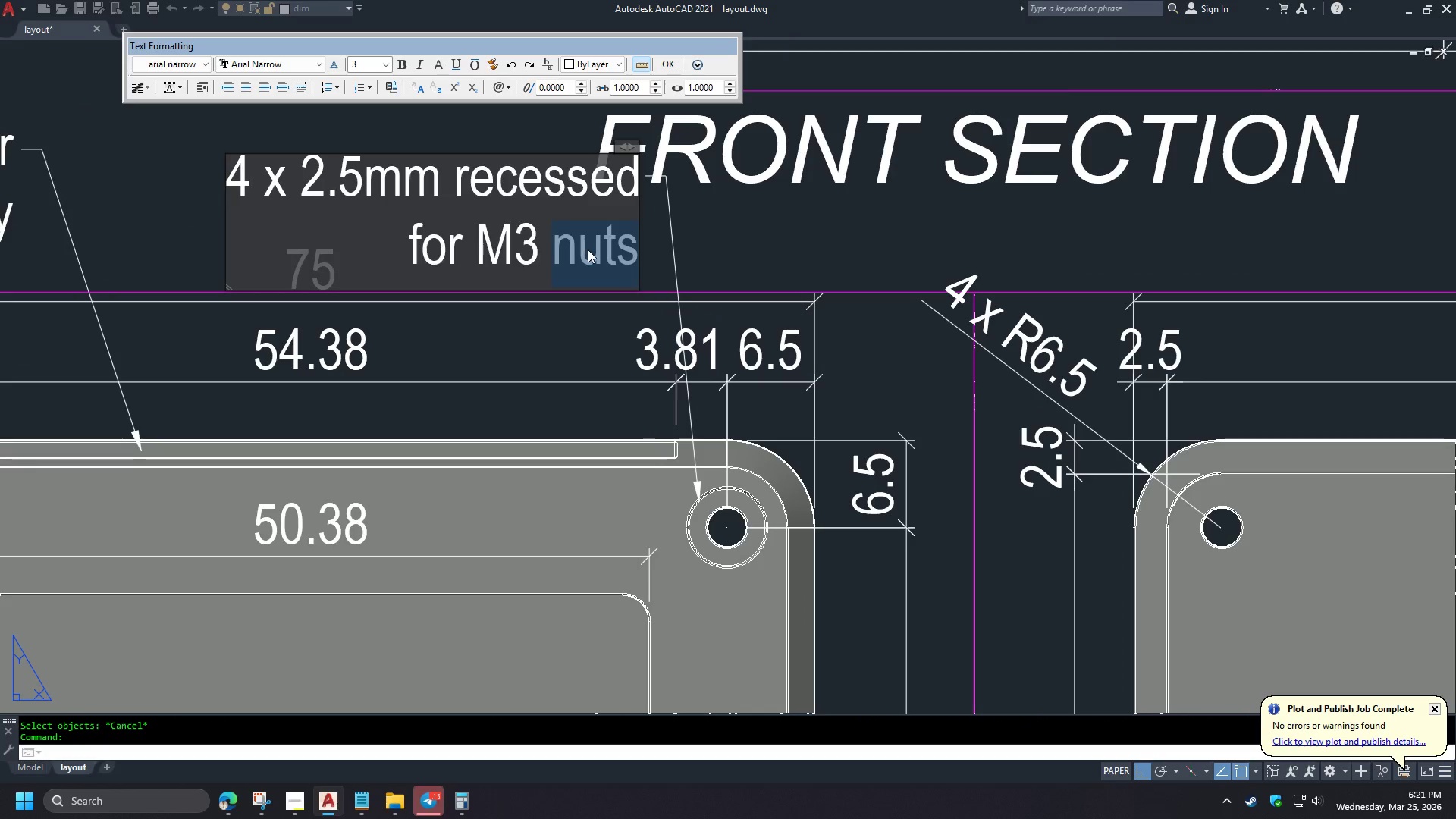 
type(head)
 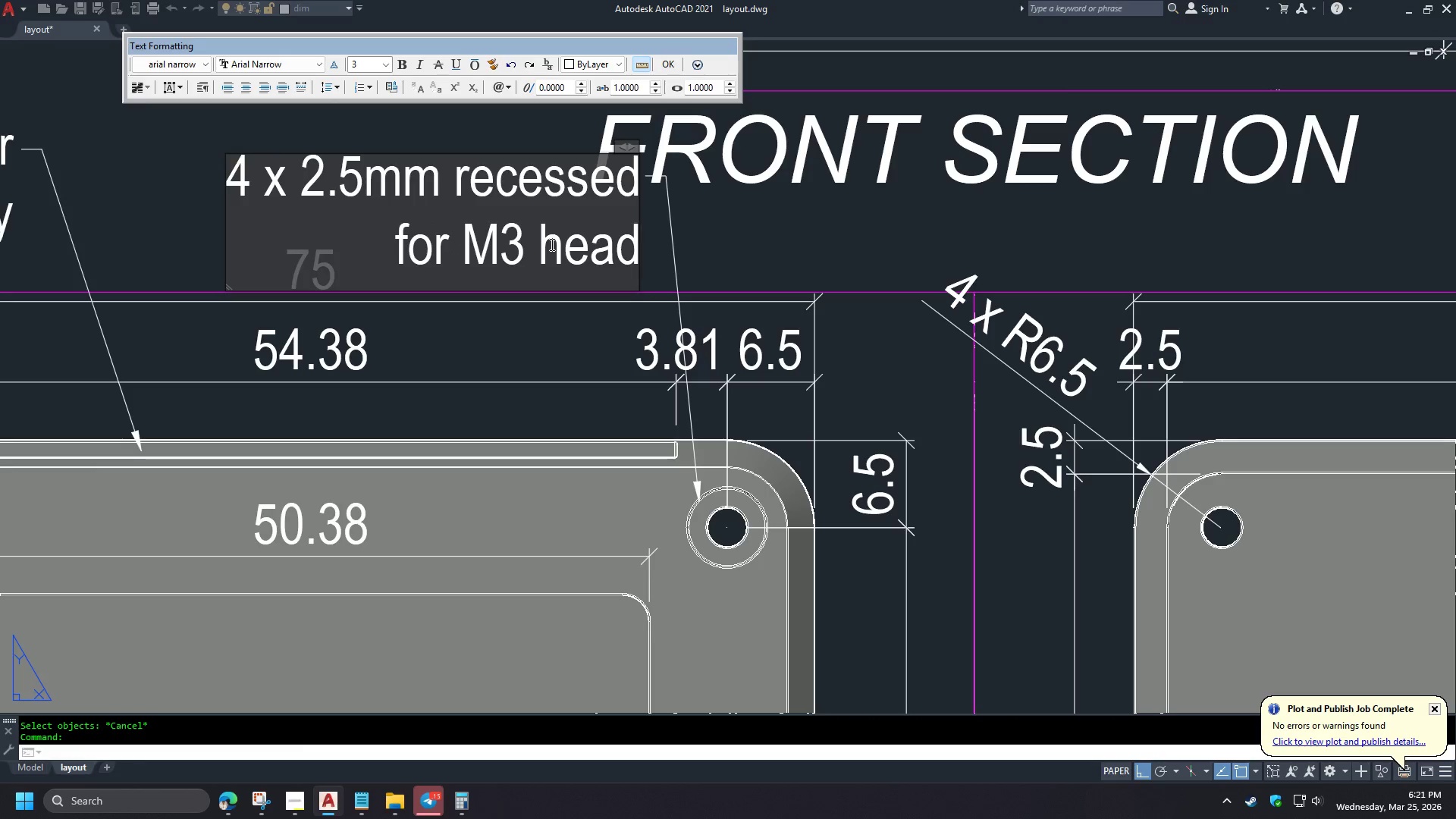 
left_click_drag(start_coordinate=[540, 247], to_coordinate=[555, 250])
 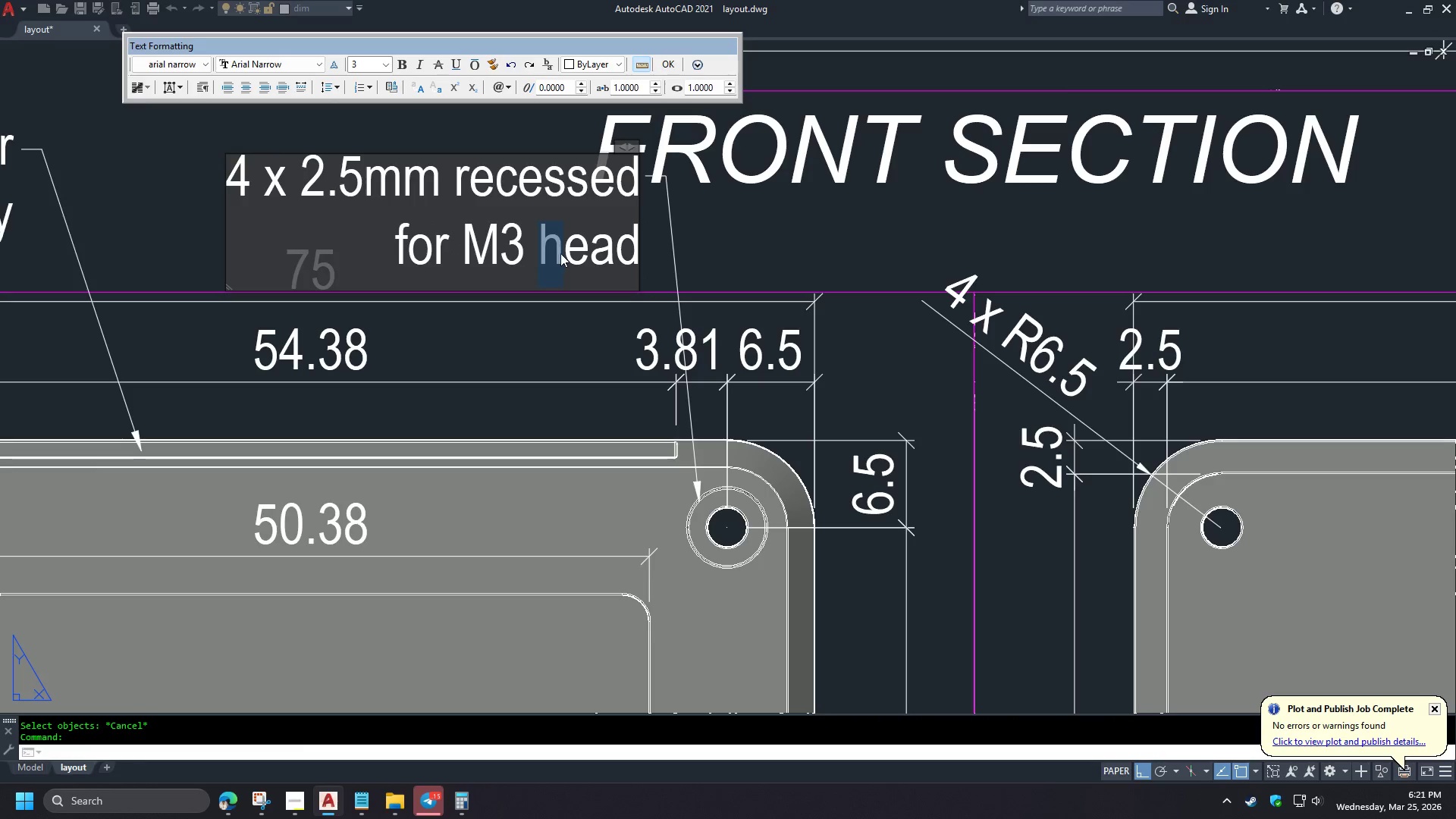 
key(Shift+H)
 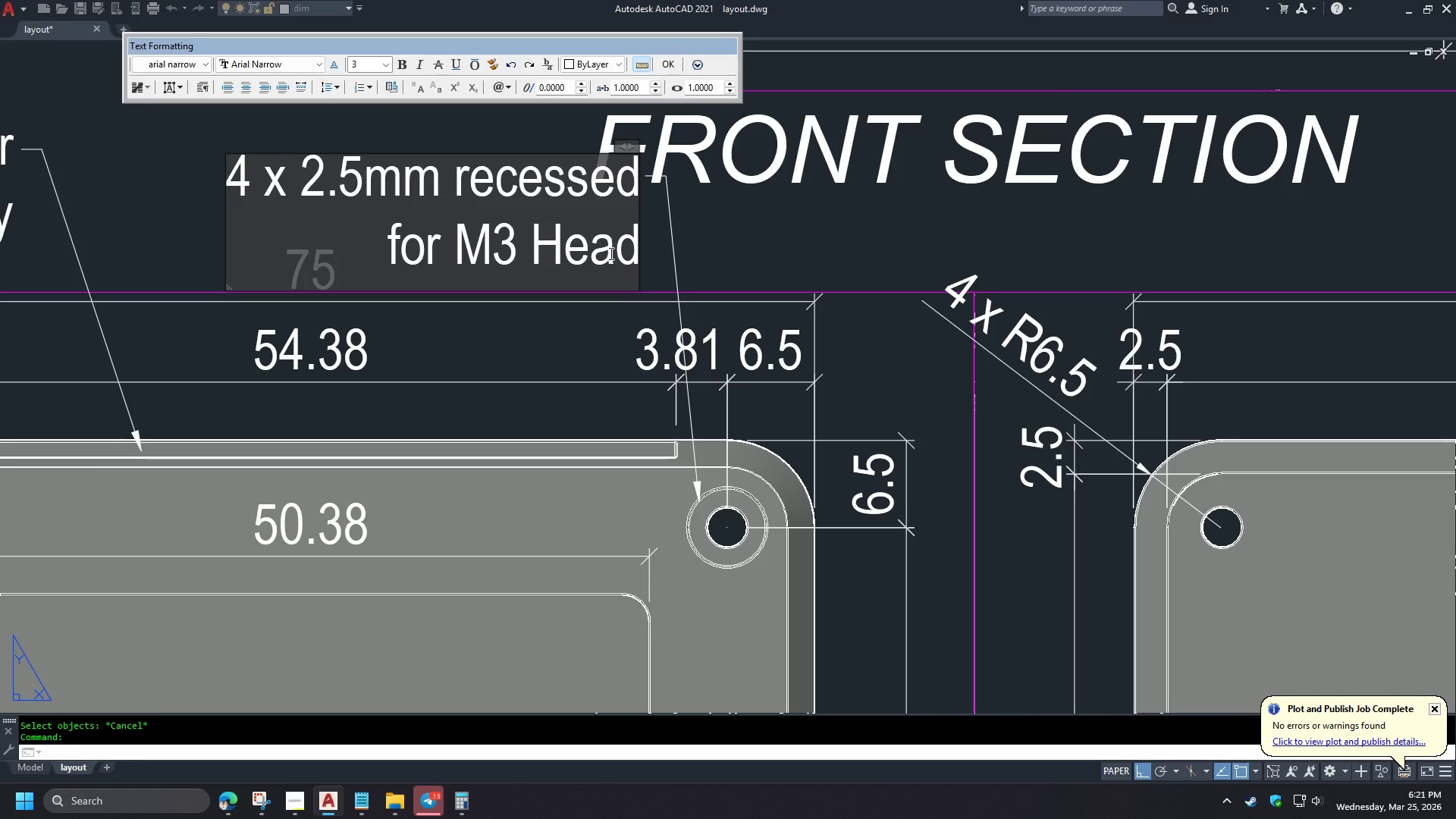 
wait(5.05)
 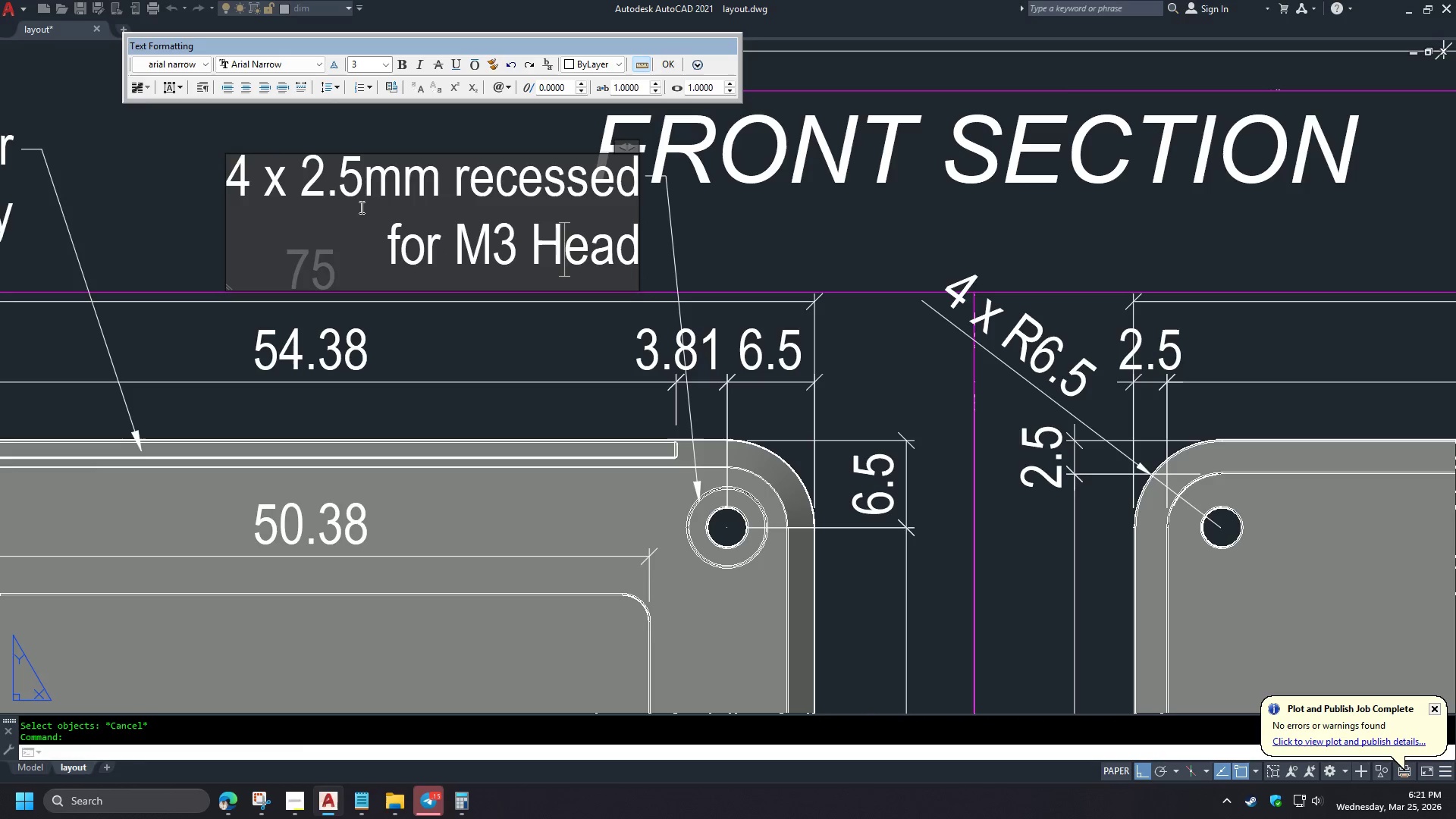 
left_click([530, 253])
 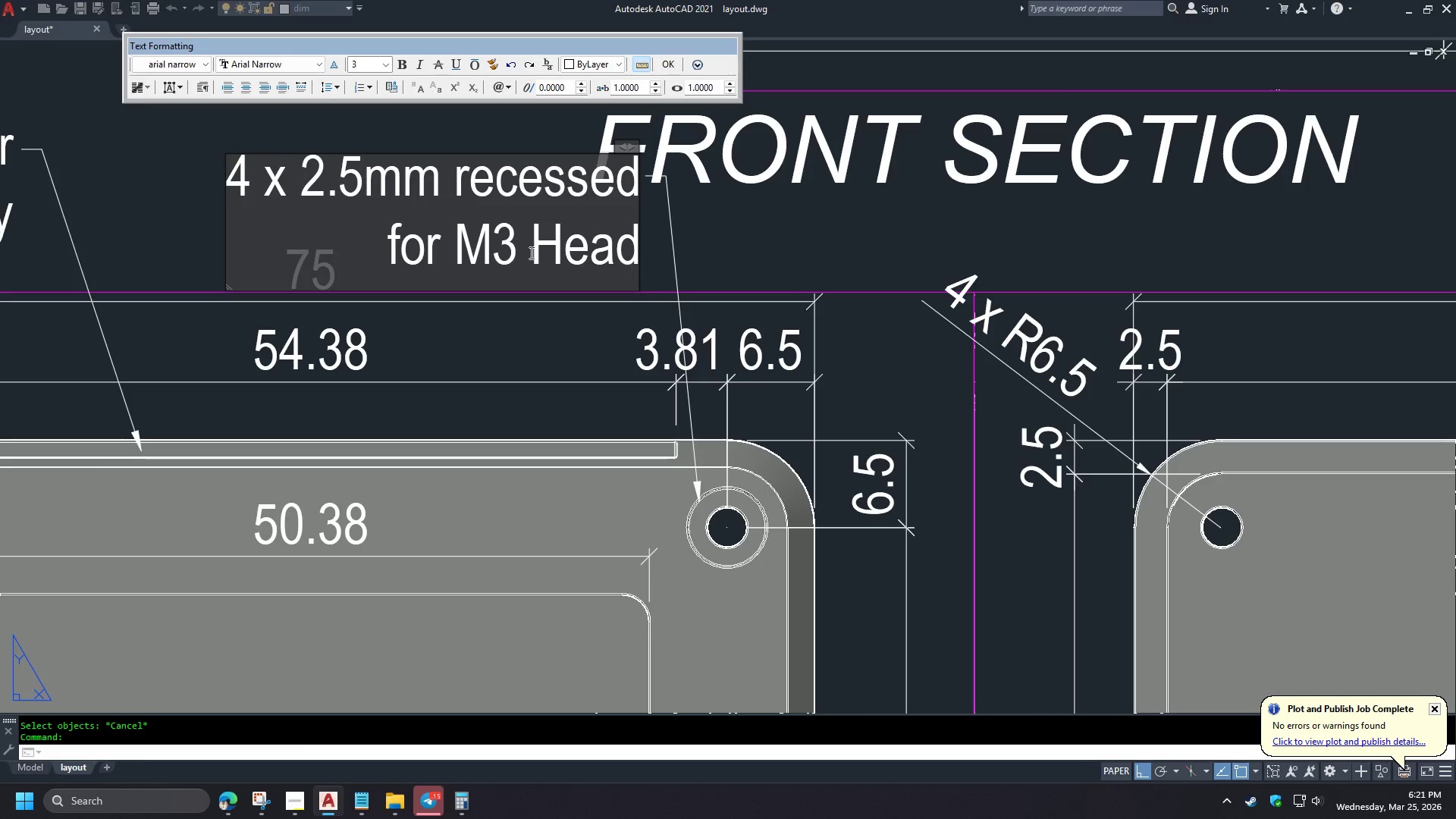 
type(Bolt )
 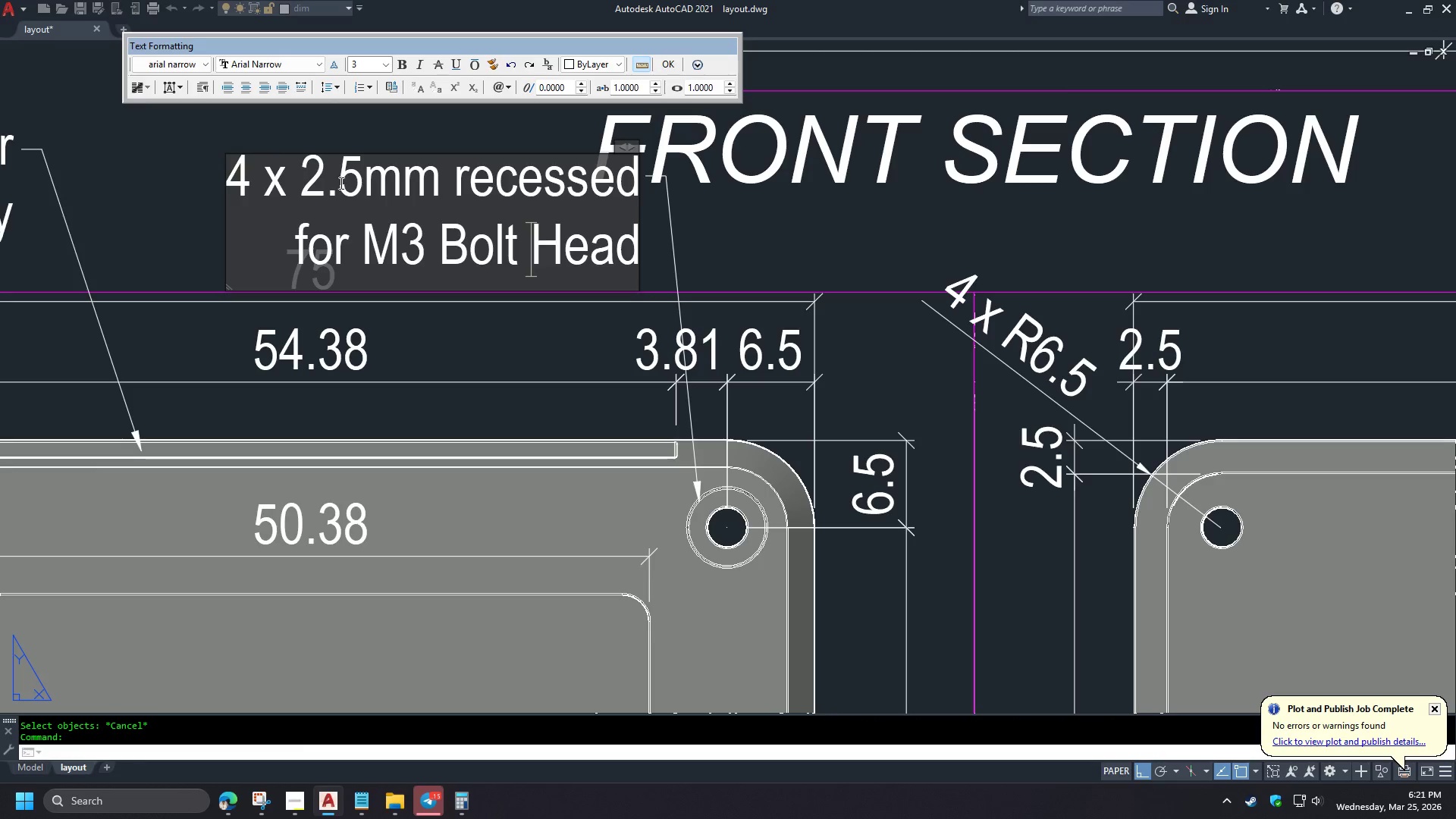 
left_click_drag(start_coordinate=[331, 183], to_coordinate=[359, 187])
 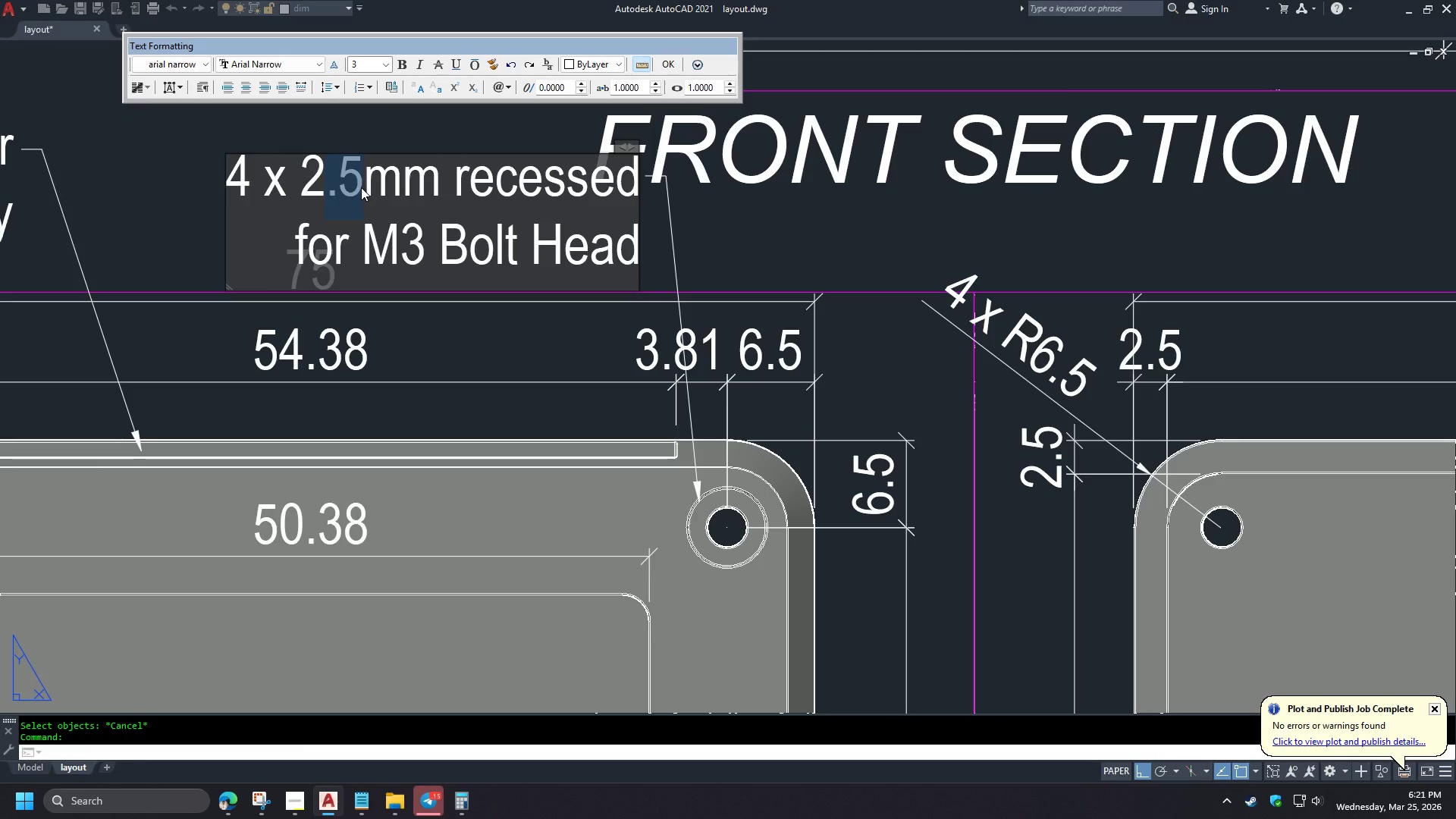 
key(Backspace)
 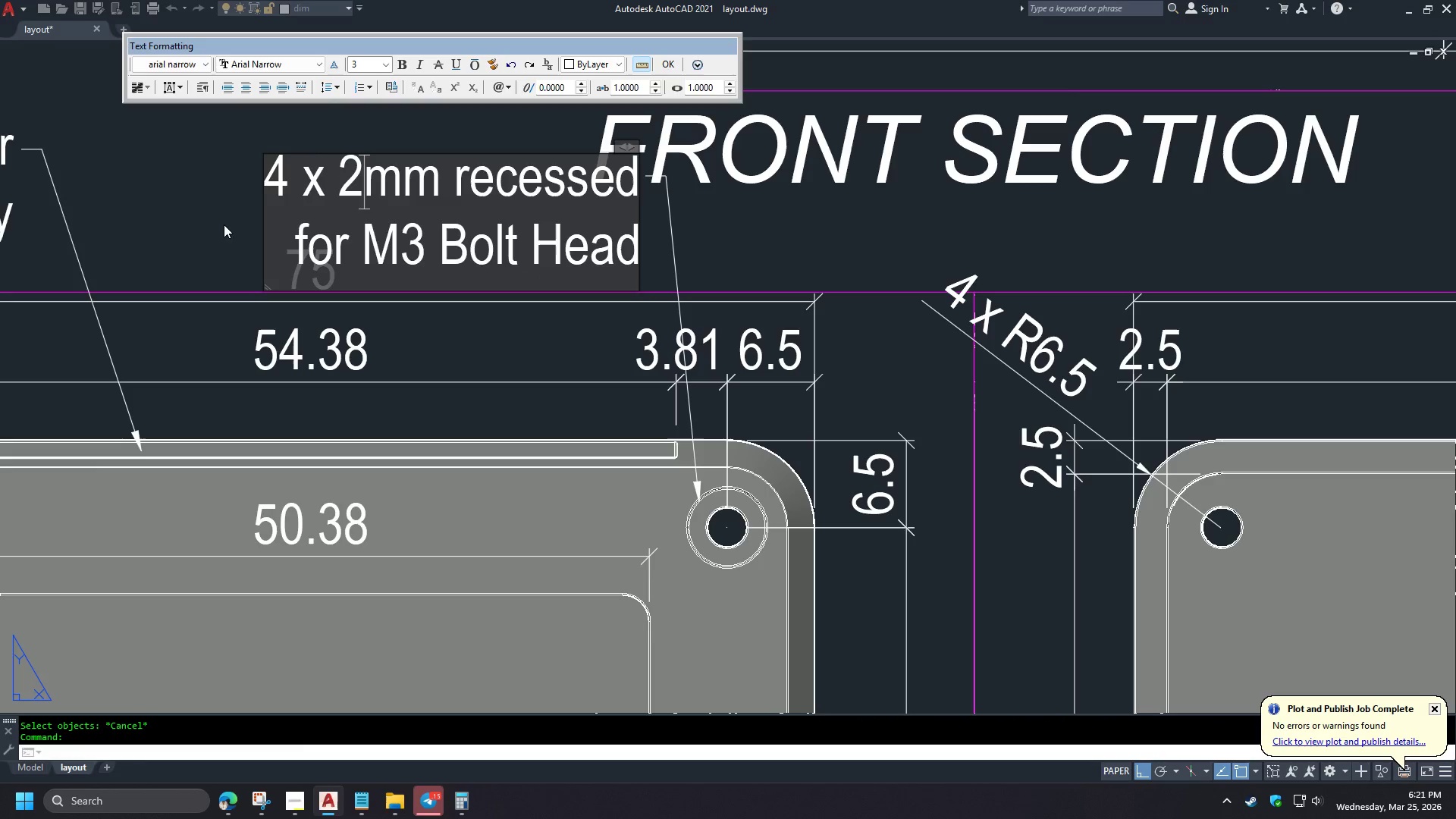 
left_click([224, 226])
 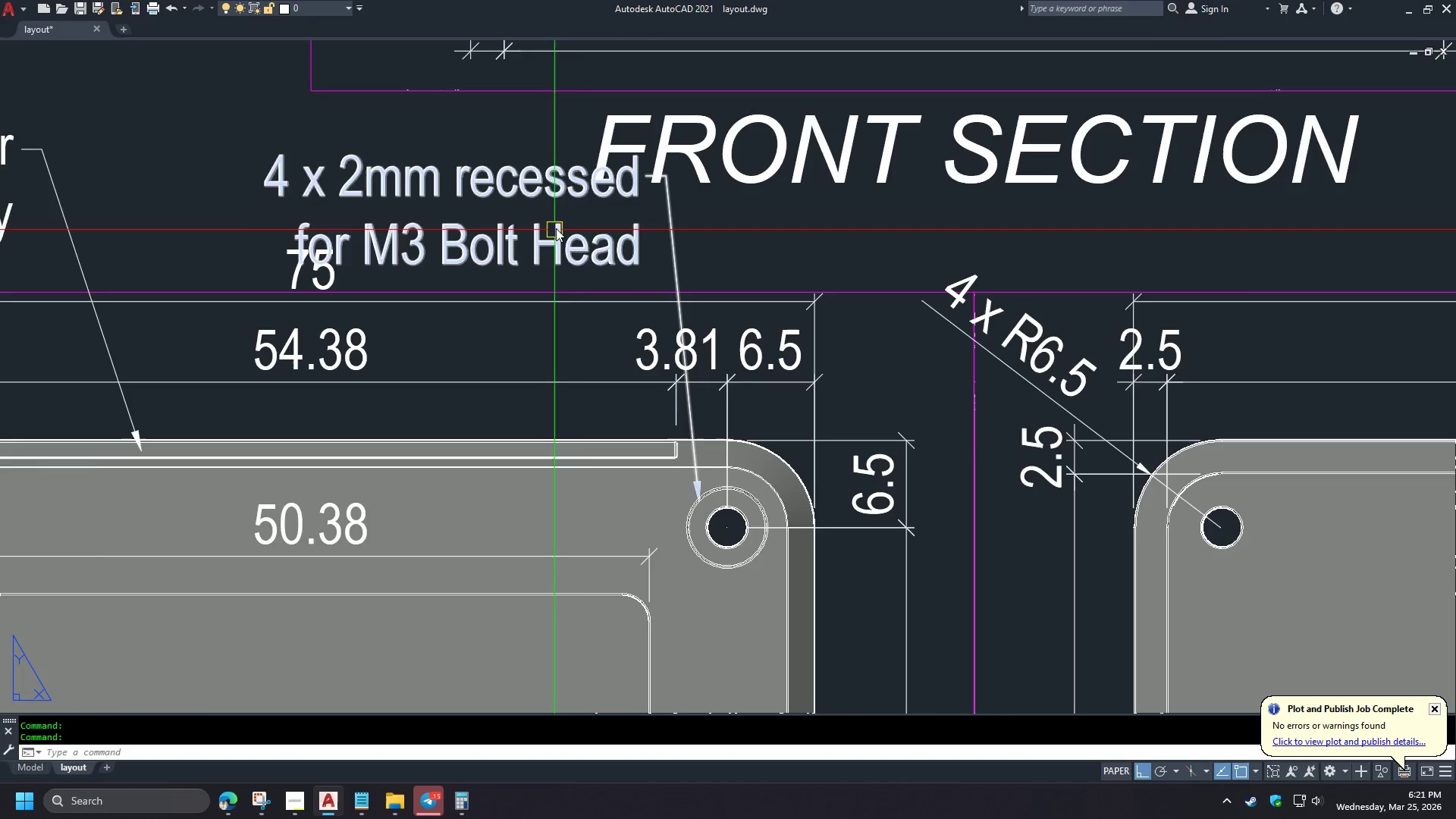 
key(S)
 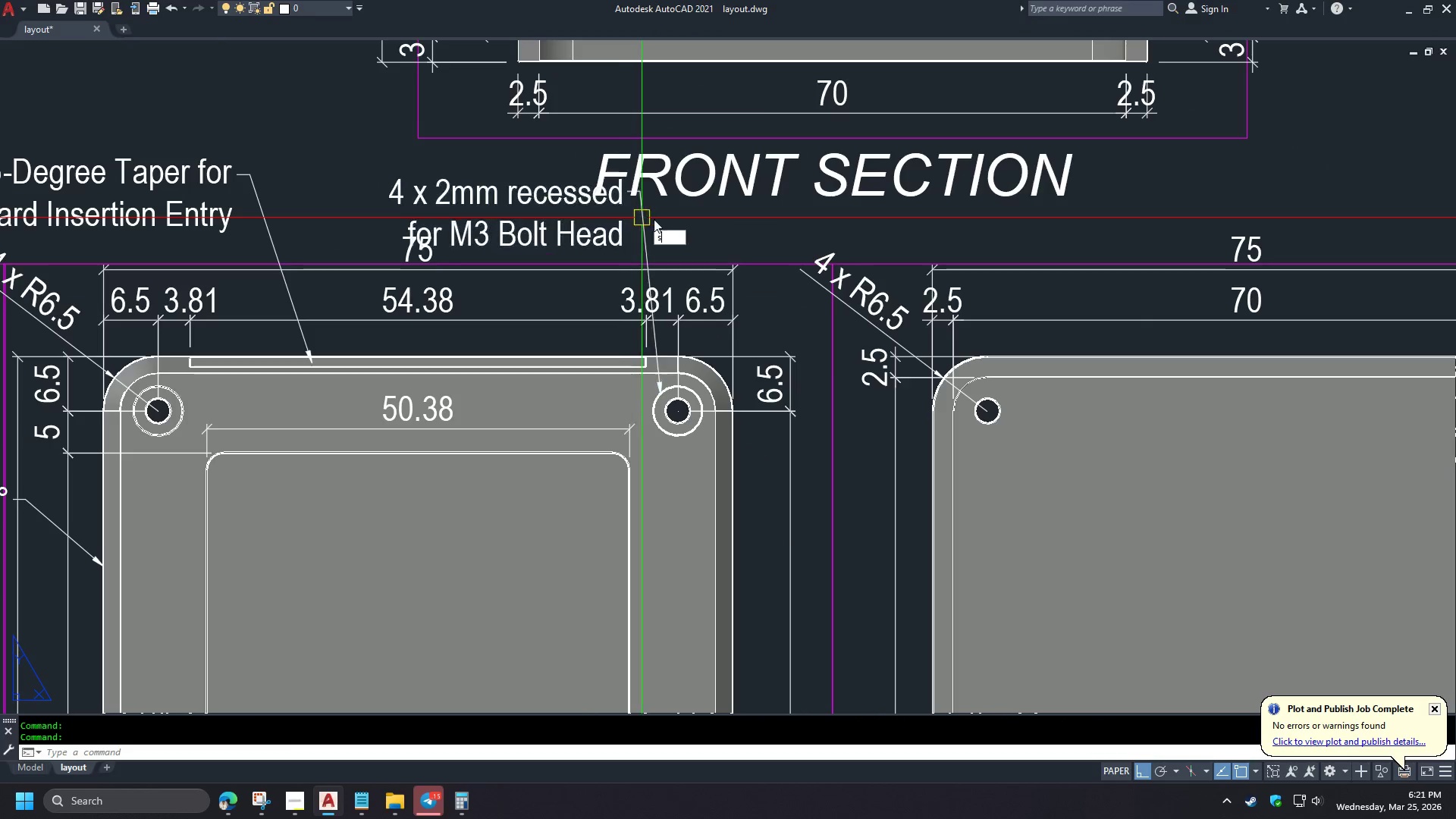 
key(Space)
 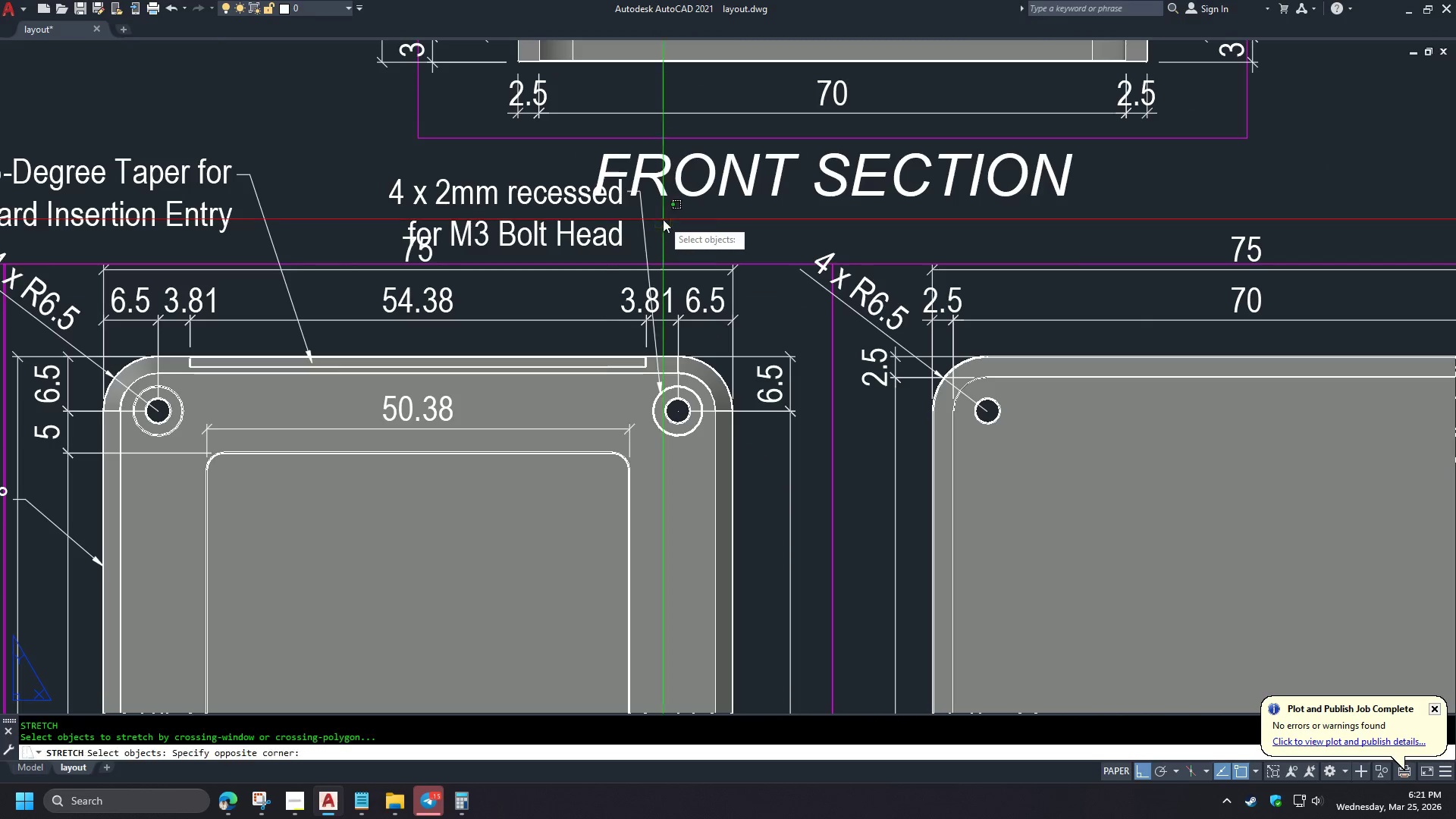 
left_click_drag(start_coordinate=[663, 220], to_coordinate=[659, 218])
 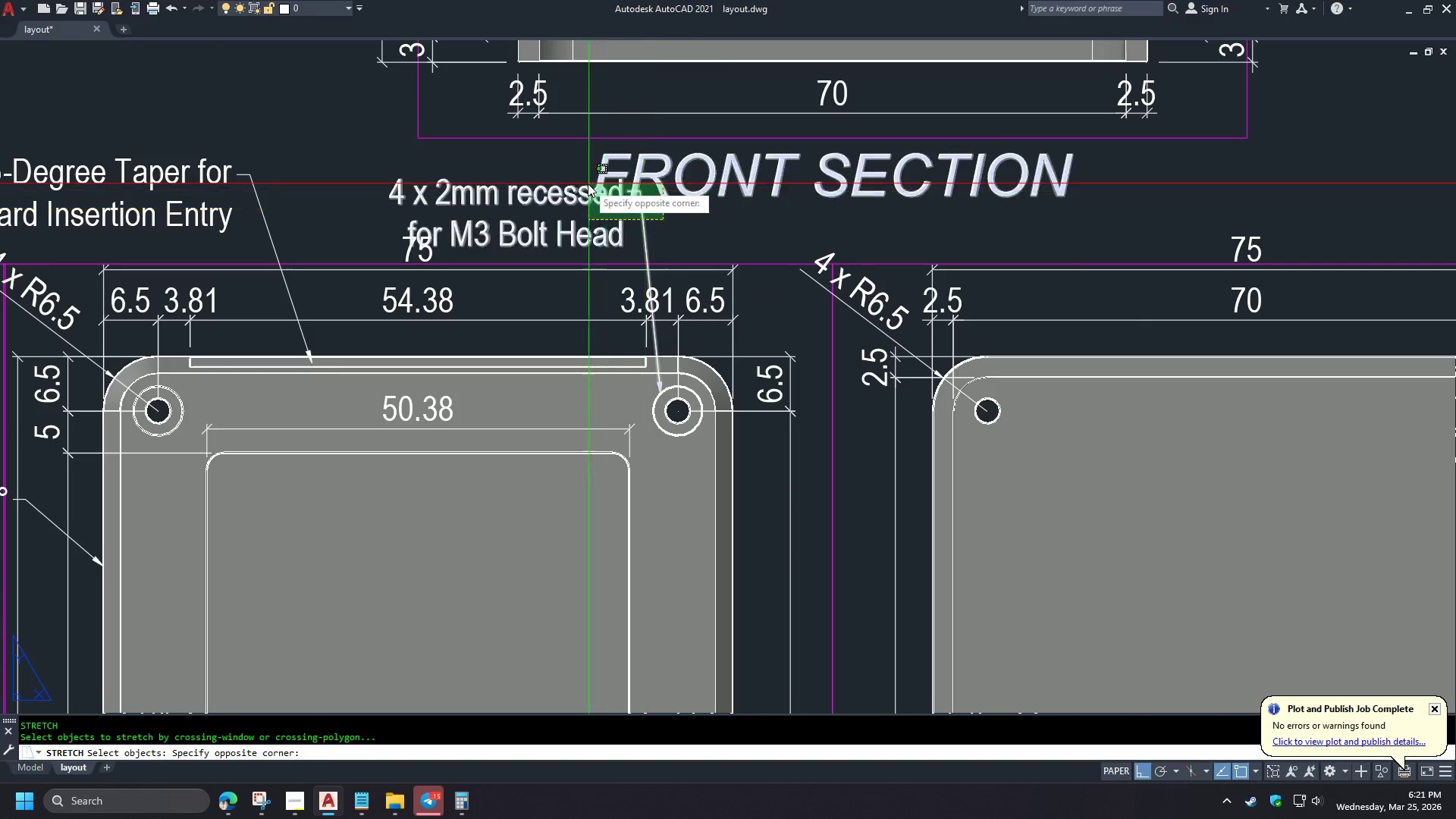 
double_click([588, 184])
 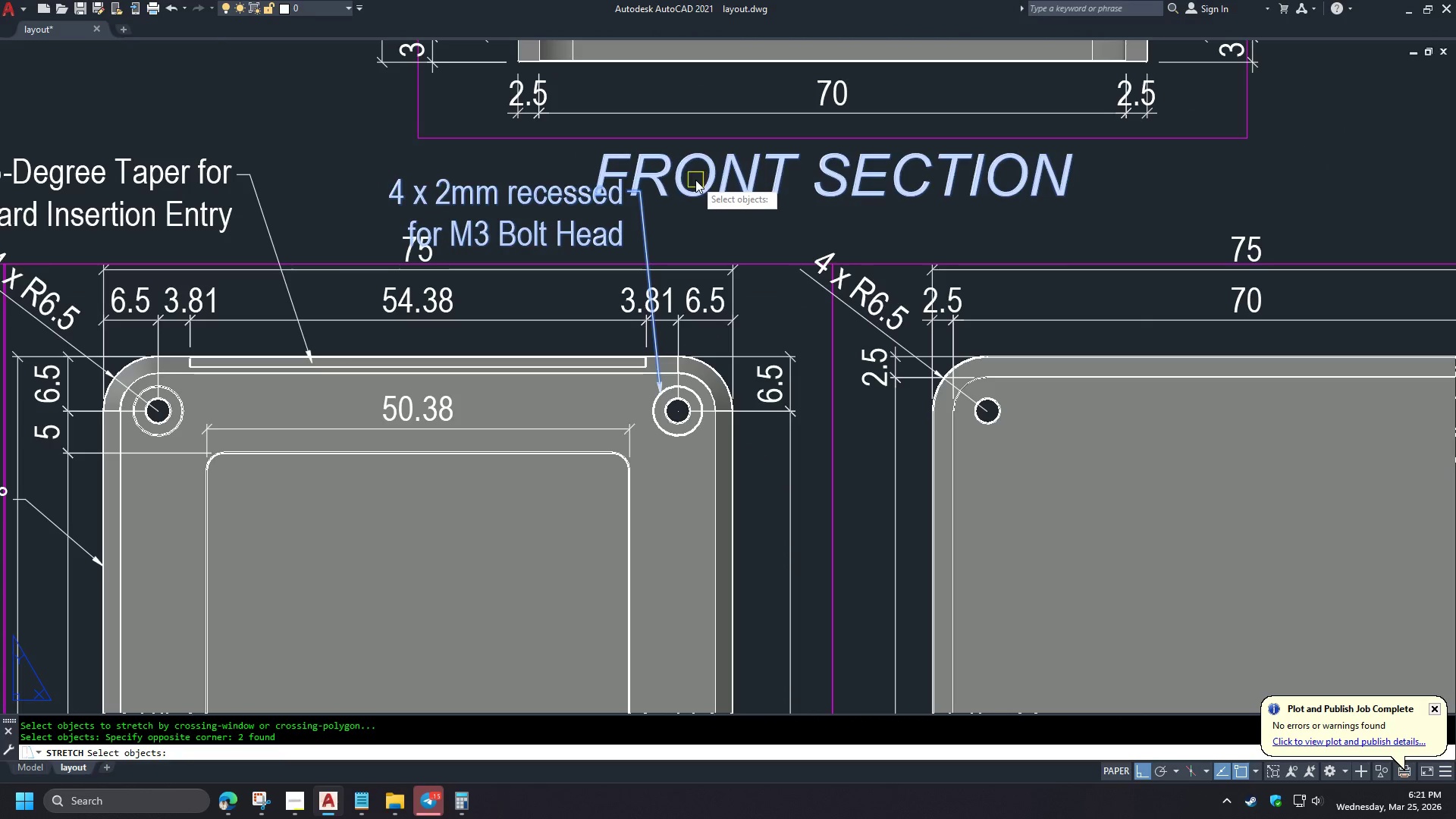 
hold_key(key=ShiftLeft, duration=0.31)
 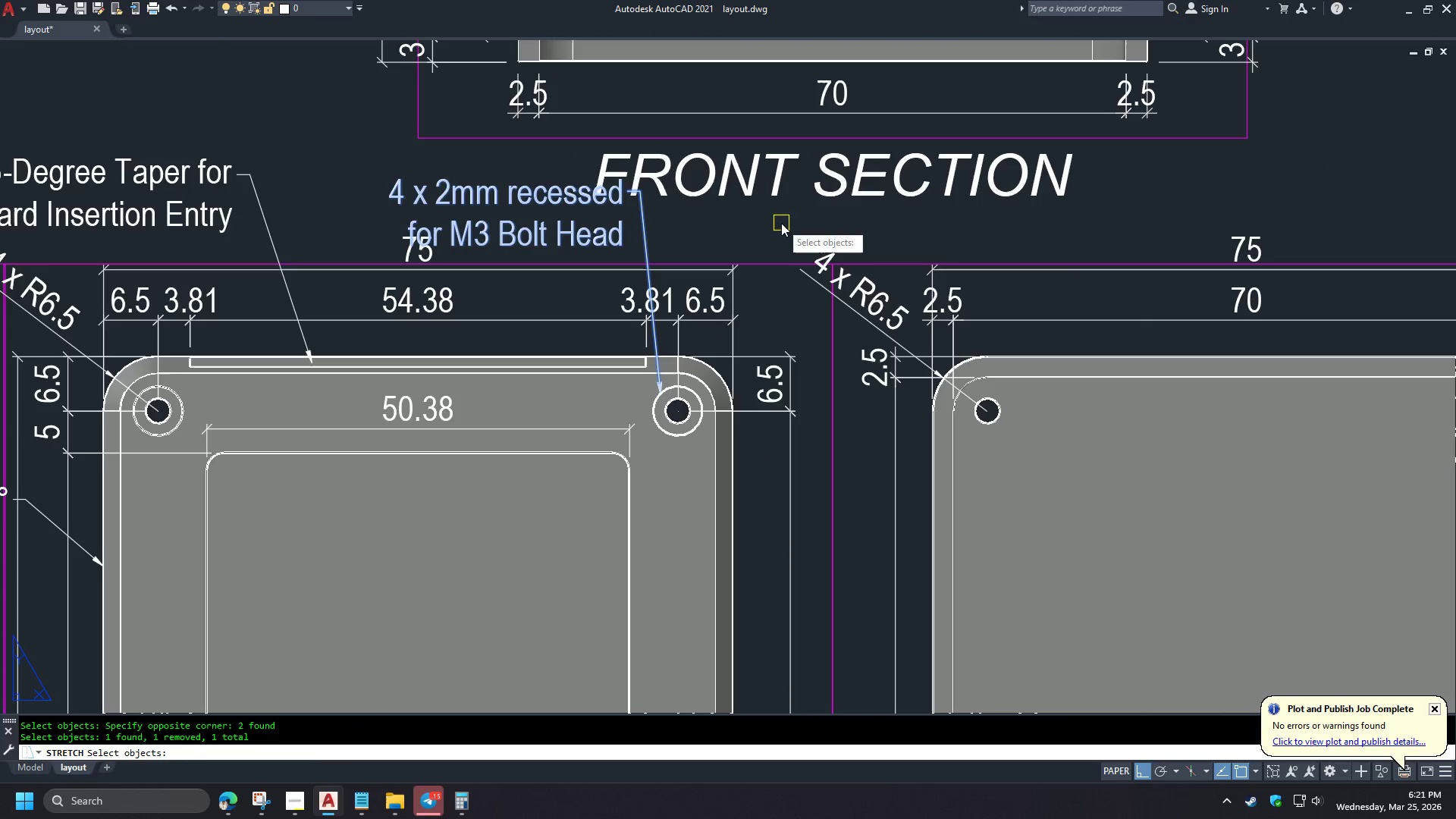 
key(Space)
 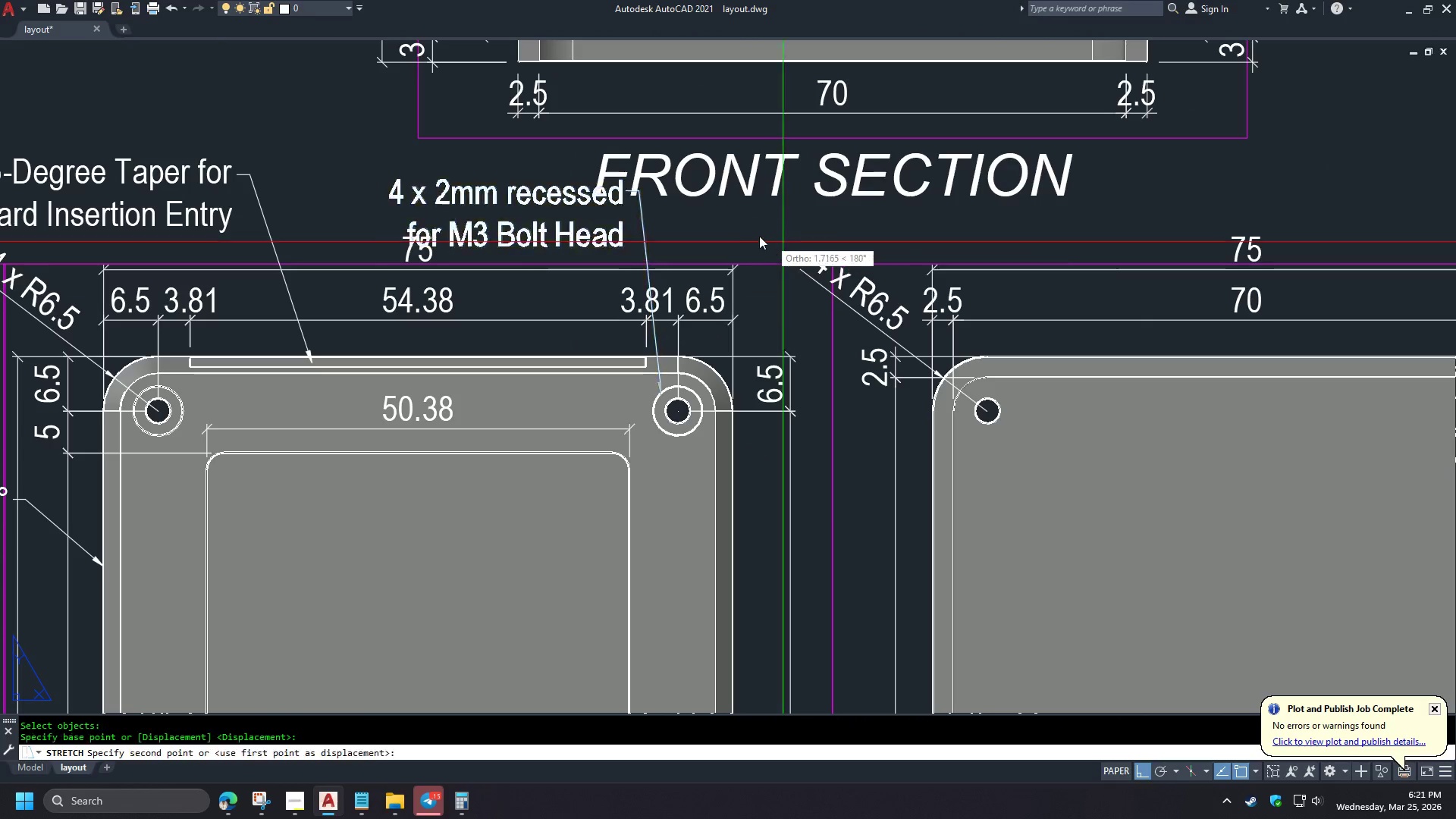 
scroll: coordinate [597, 217], scroll_direction: down, amount: 1.0
 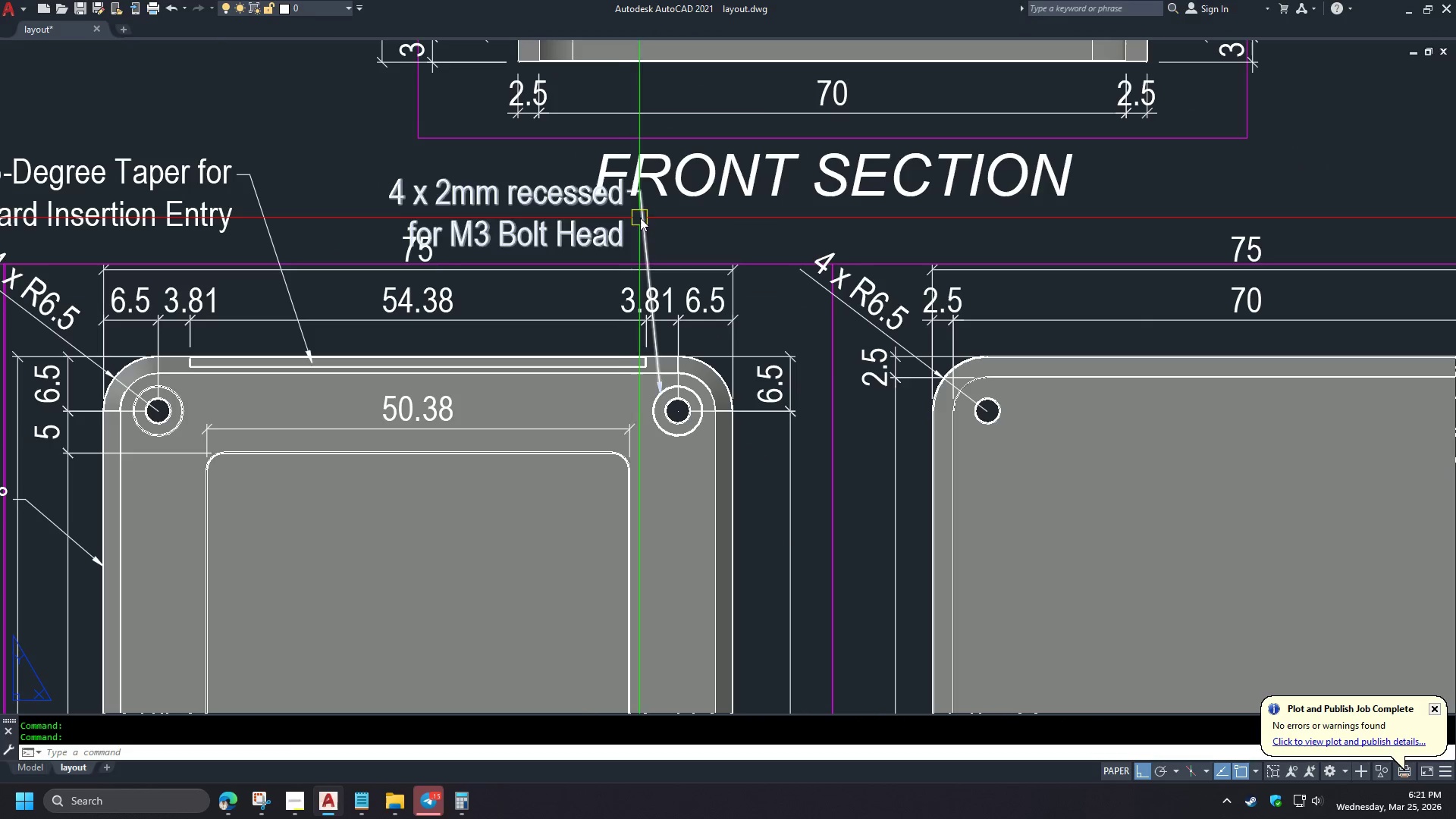 
hold_key(key=ShiftLeft, duration=1.5)
 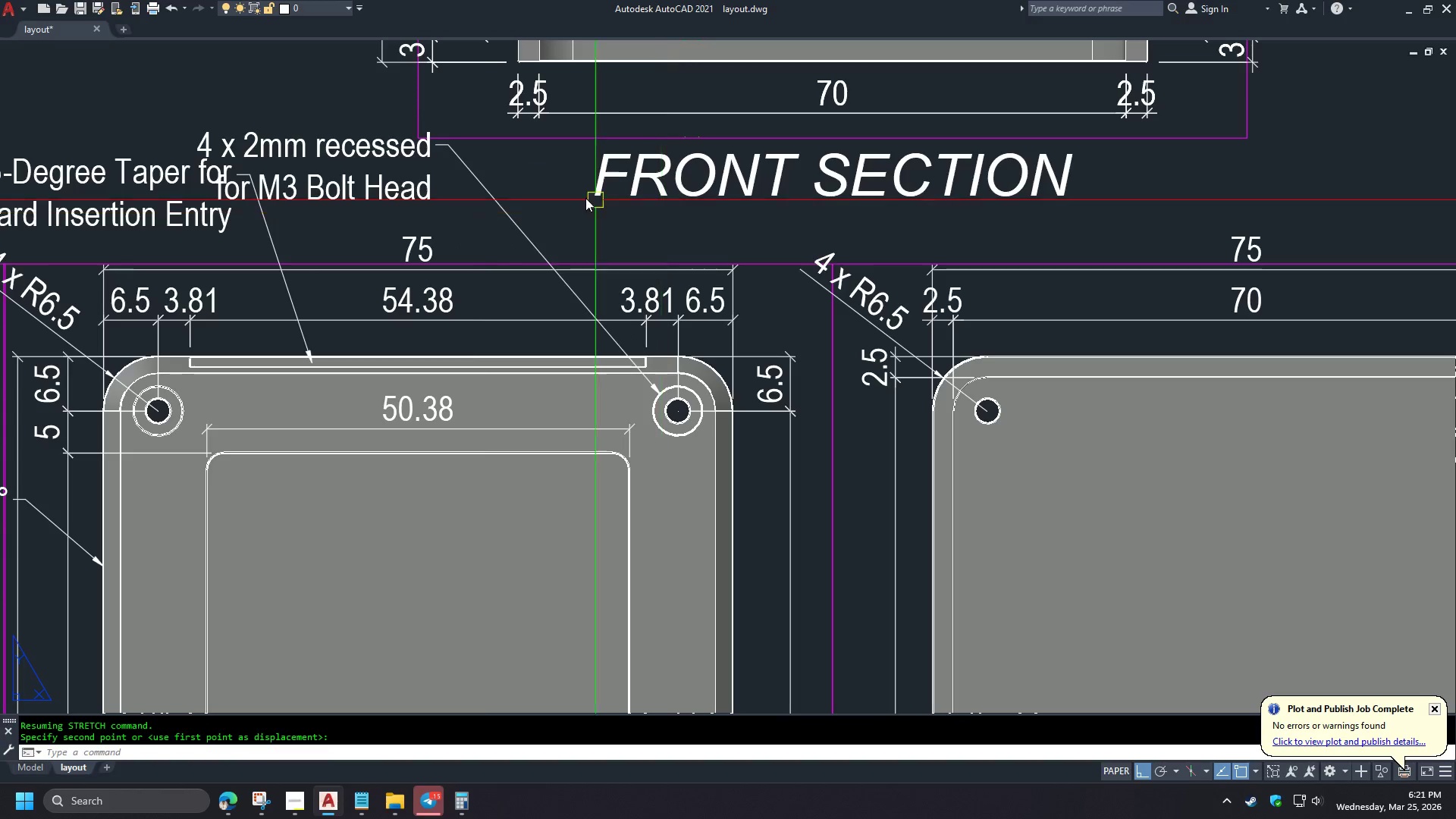 
hold_key(key=ShiftLeft, duration=0.44)
left_click([692, 213])
 